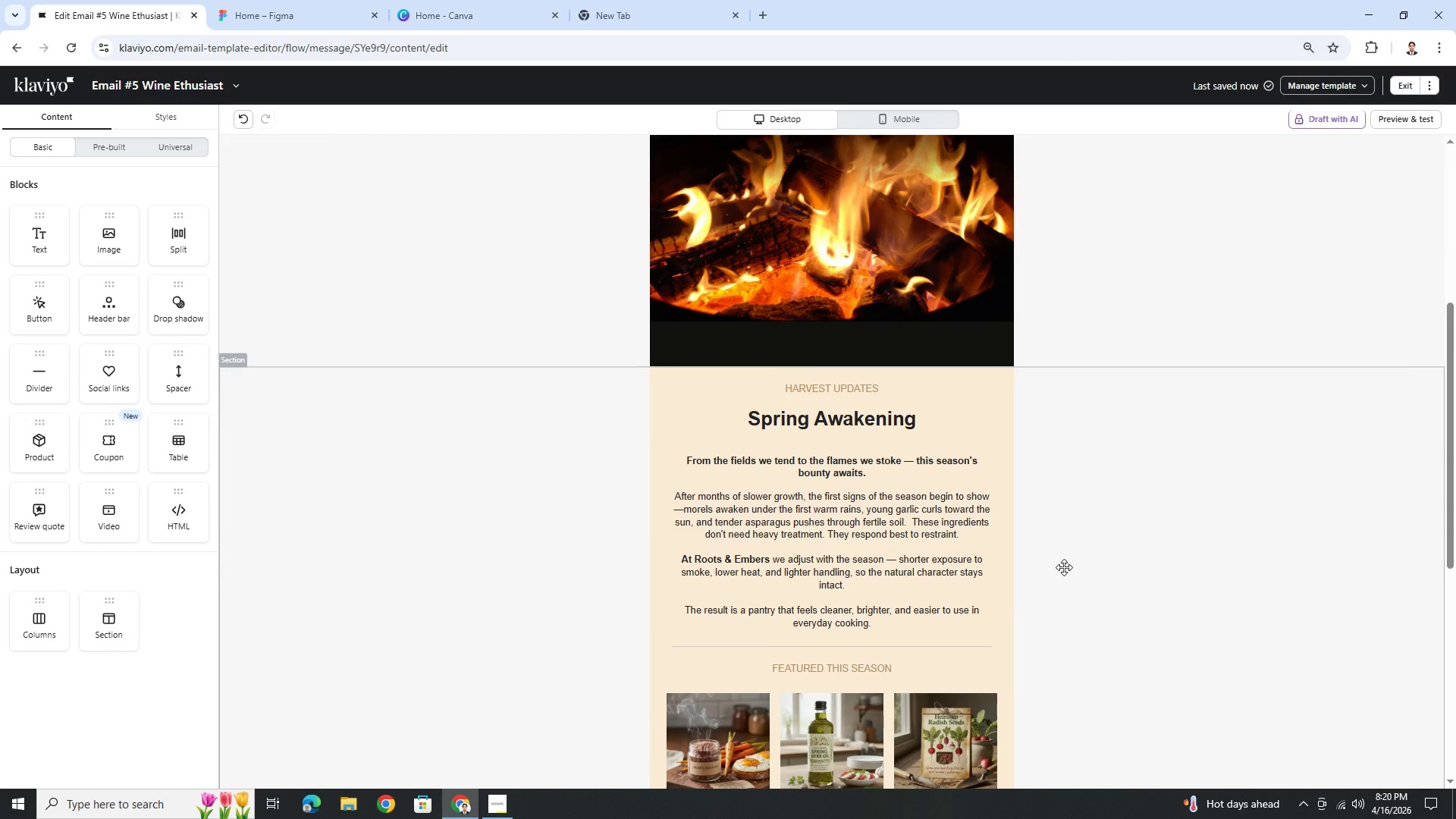 
scroll: coordinate [1064, 567], scroll_direction: down, amount: 4.0
 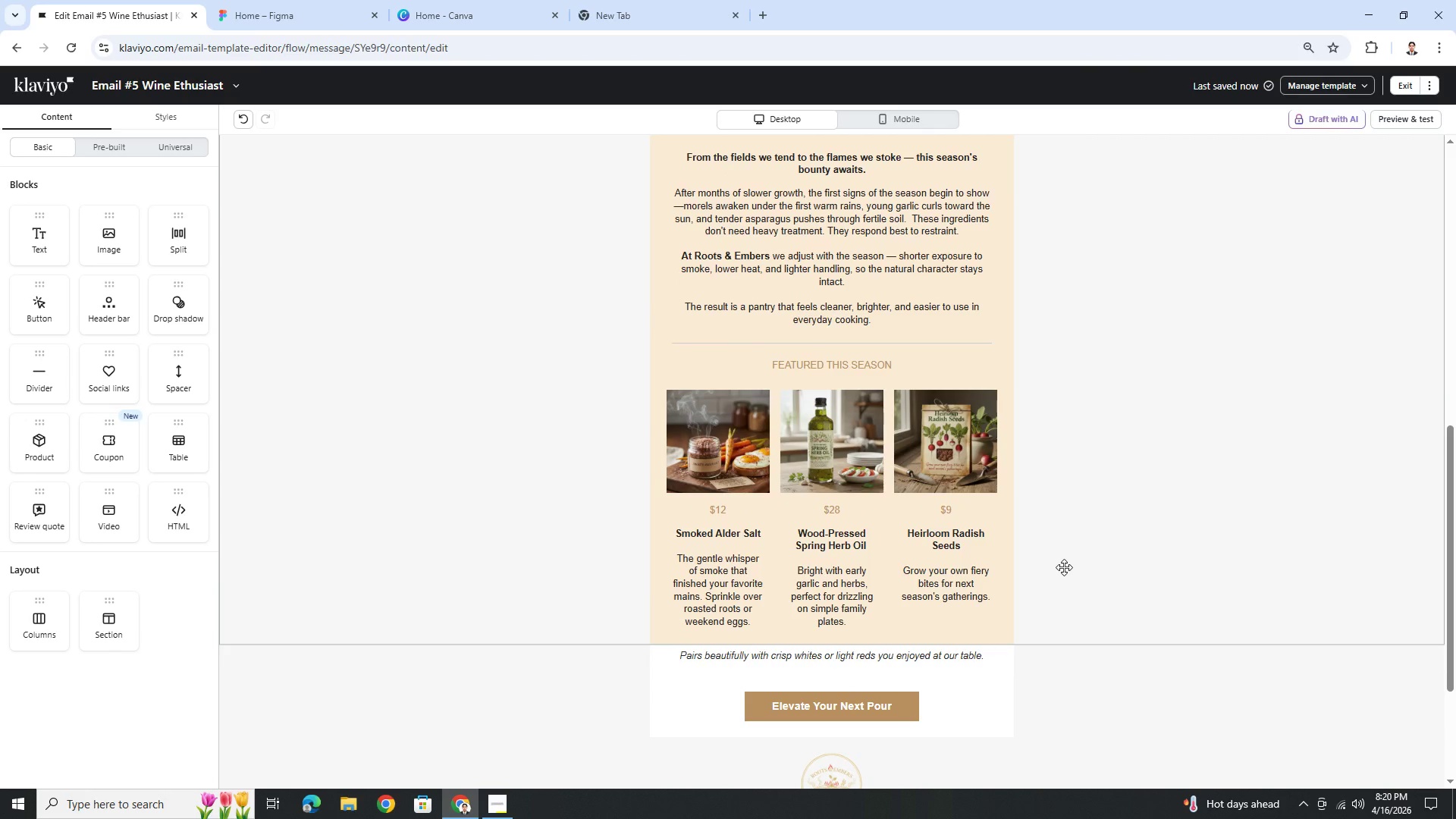 
scroll: coordinate [1064, 567], scroll_direction: up, amount: 4.0
 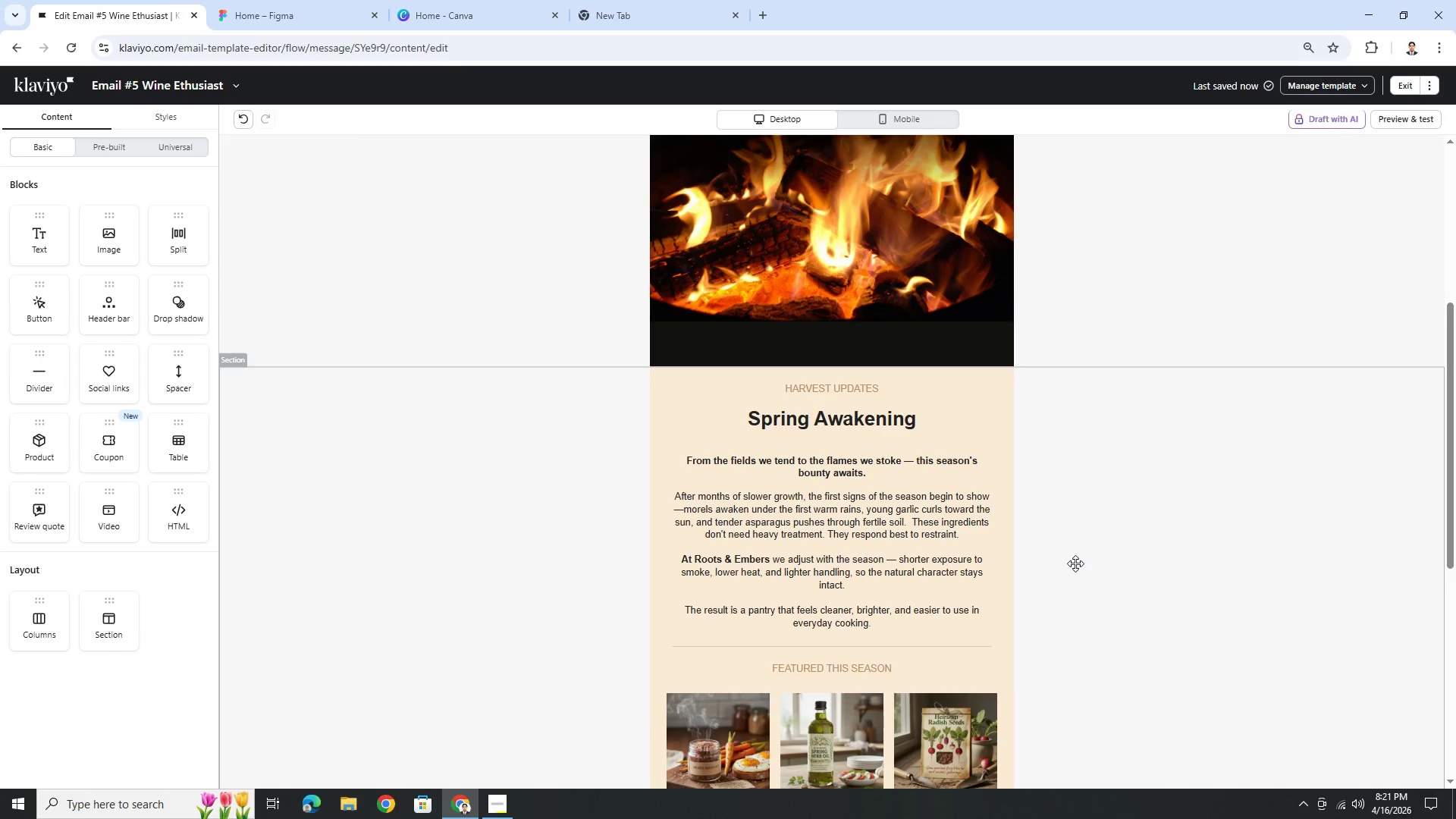 
wait(26.32)
 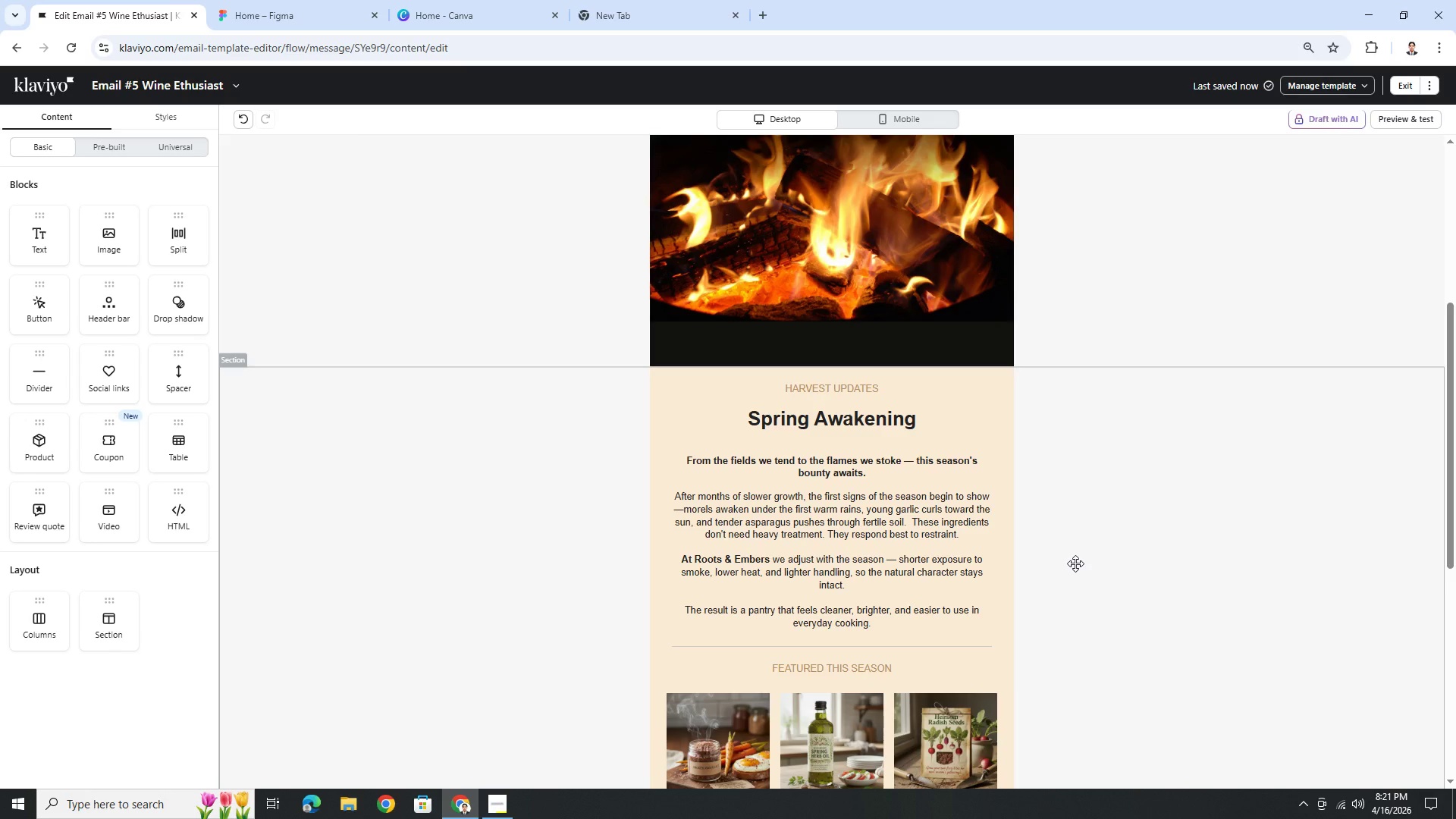 
scroll: coordinate [1079, 557], scroll_direction: down, amount: 4.0
 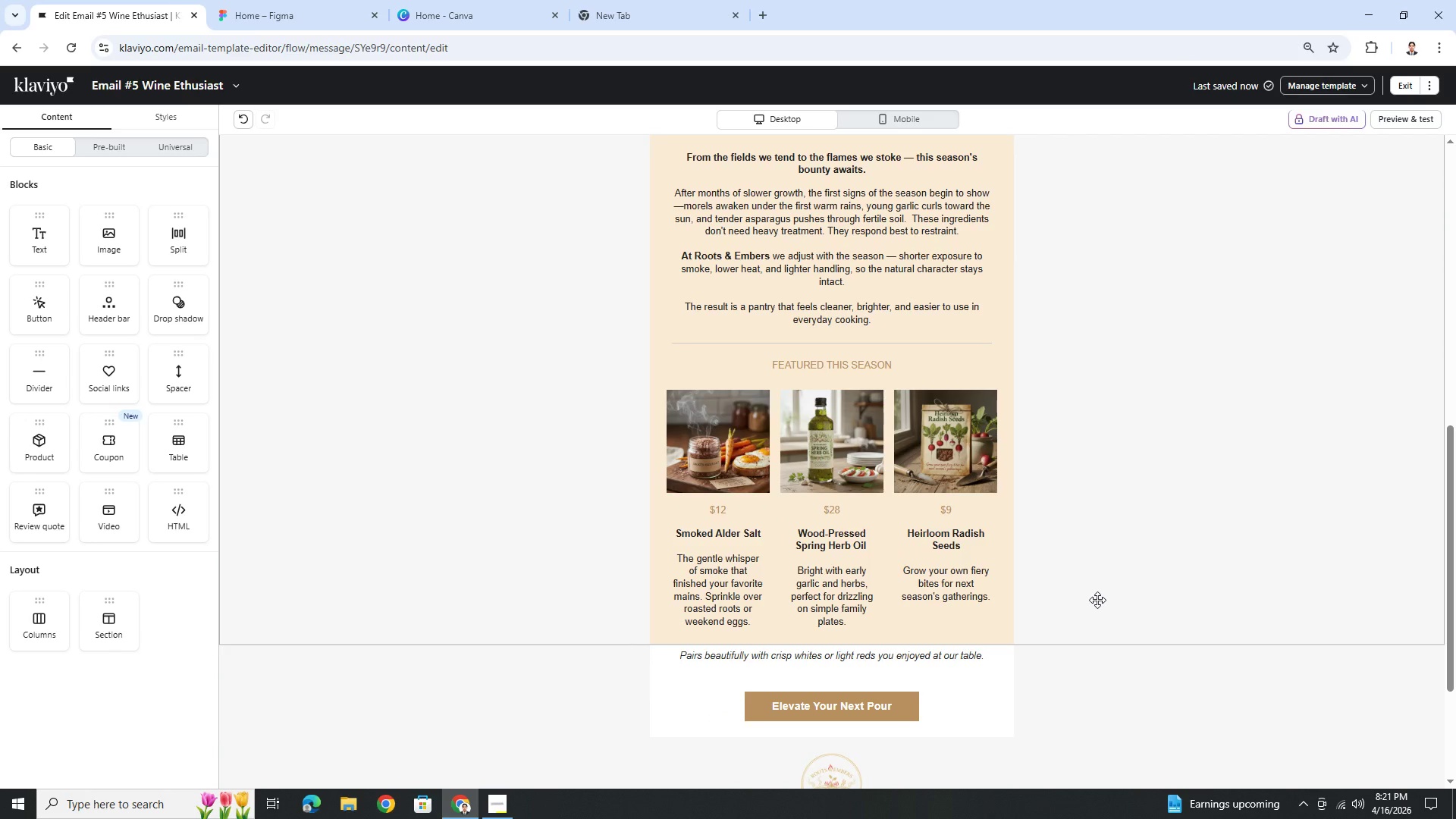 
wait(5.48)
 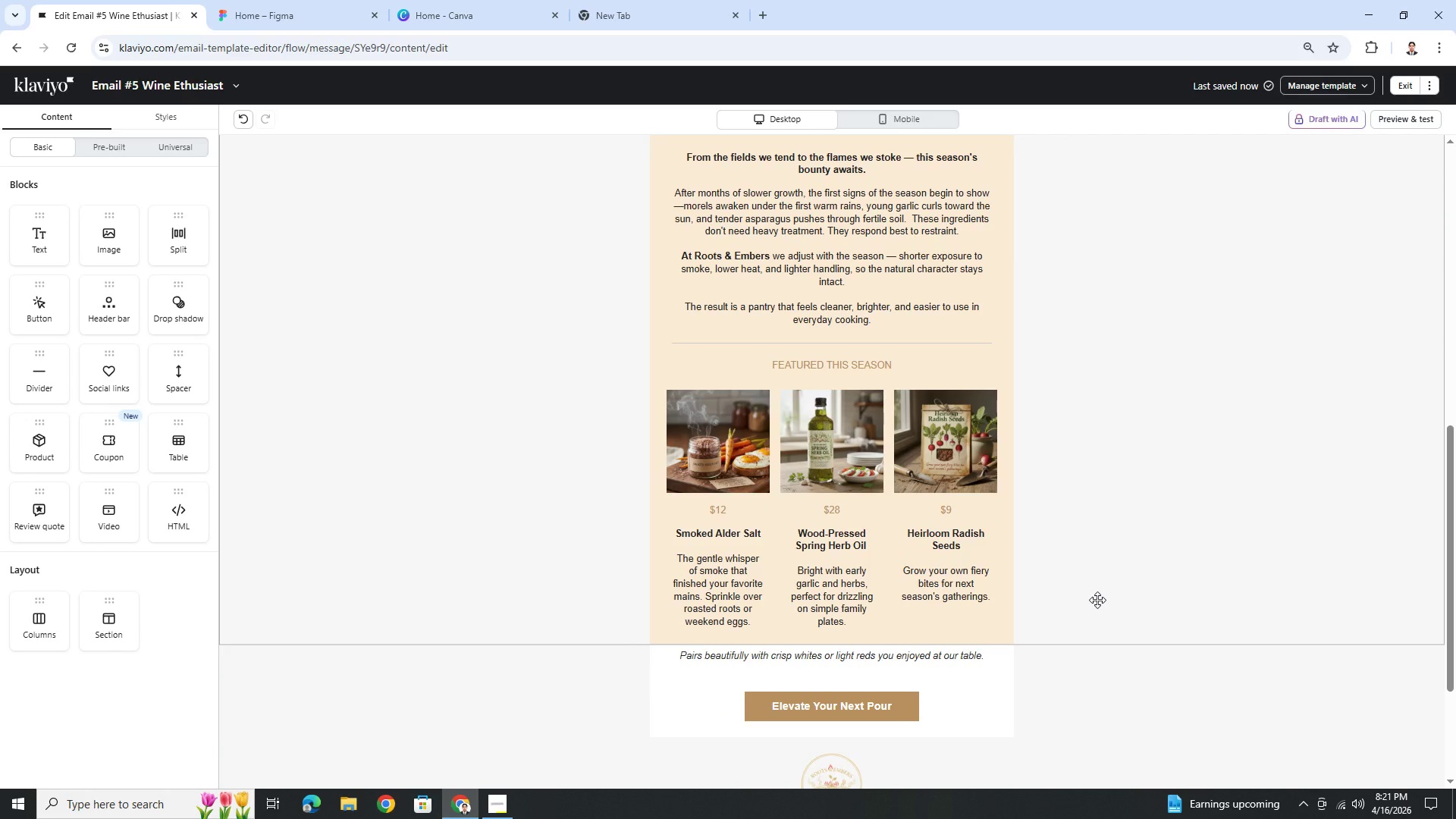 
left_click([1097, 600])
 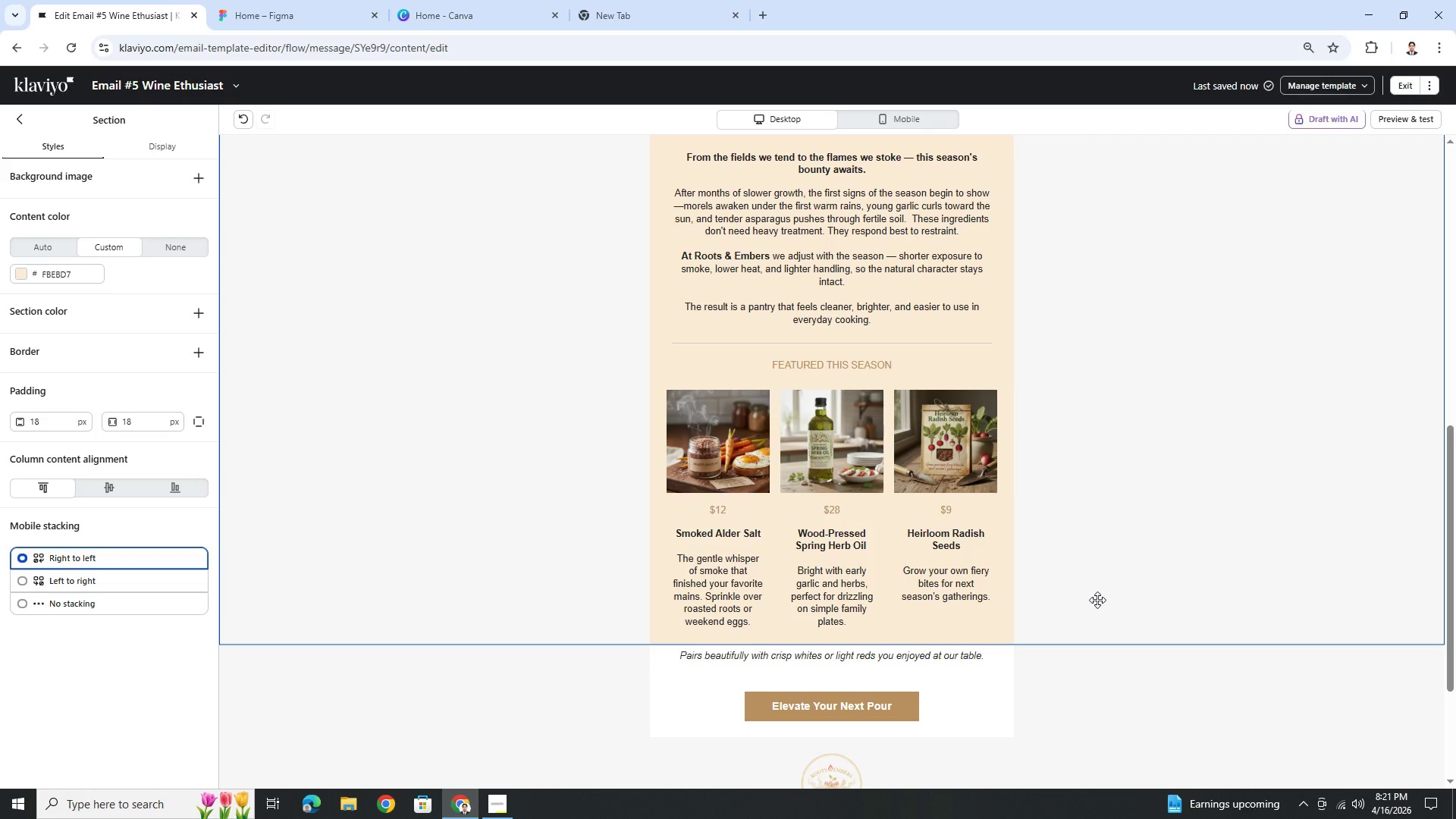 
scroll: coordinate [1114, 591], scroll_direction: down, amount: 2.0
 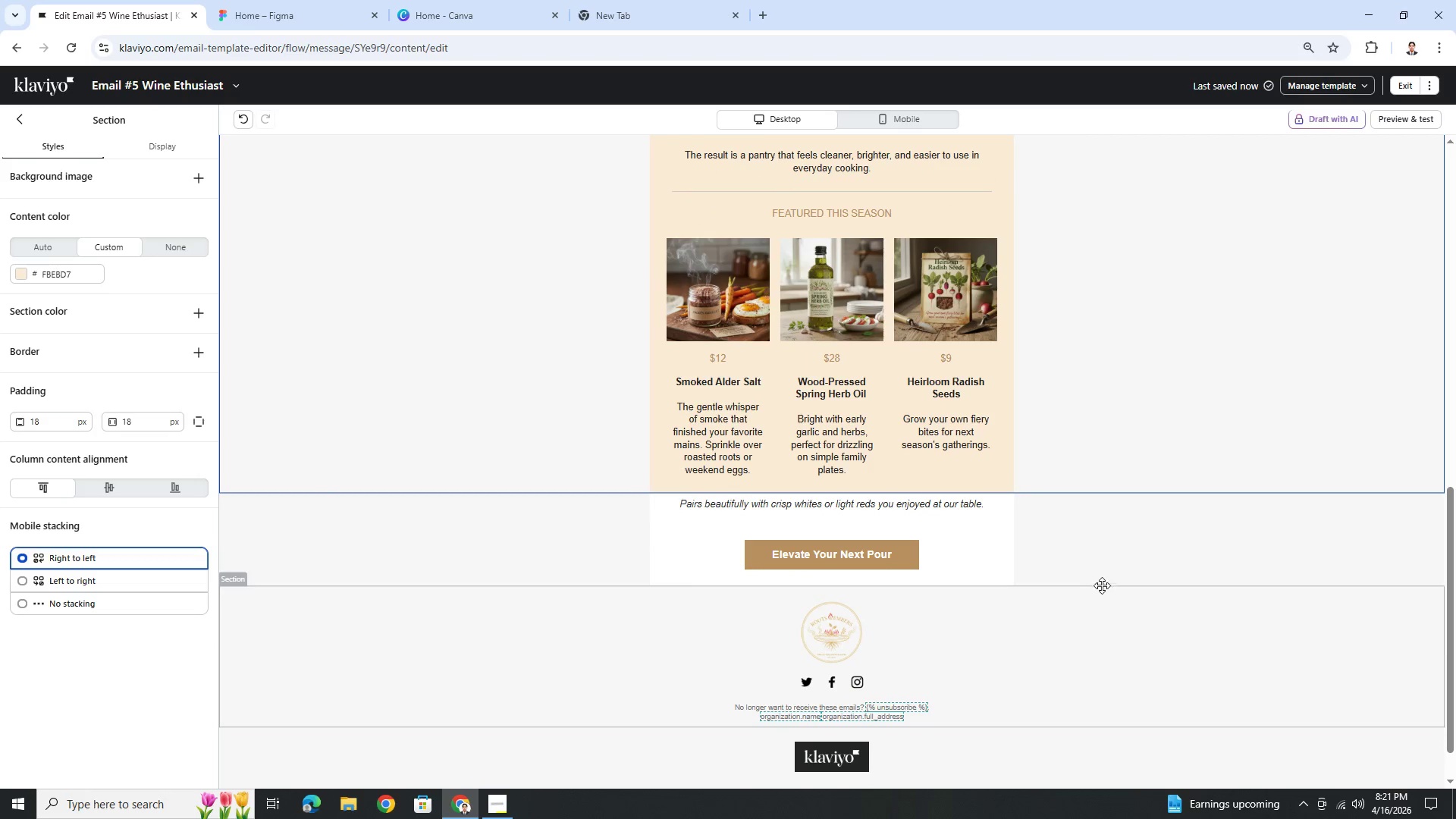 
left_click([1098, 582])
 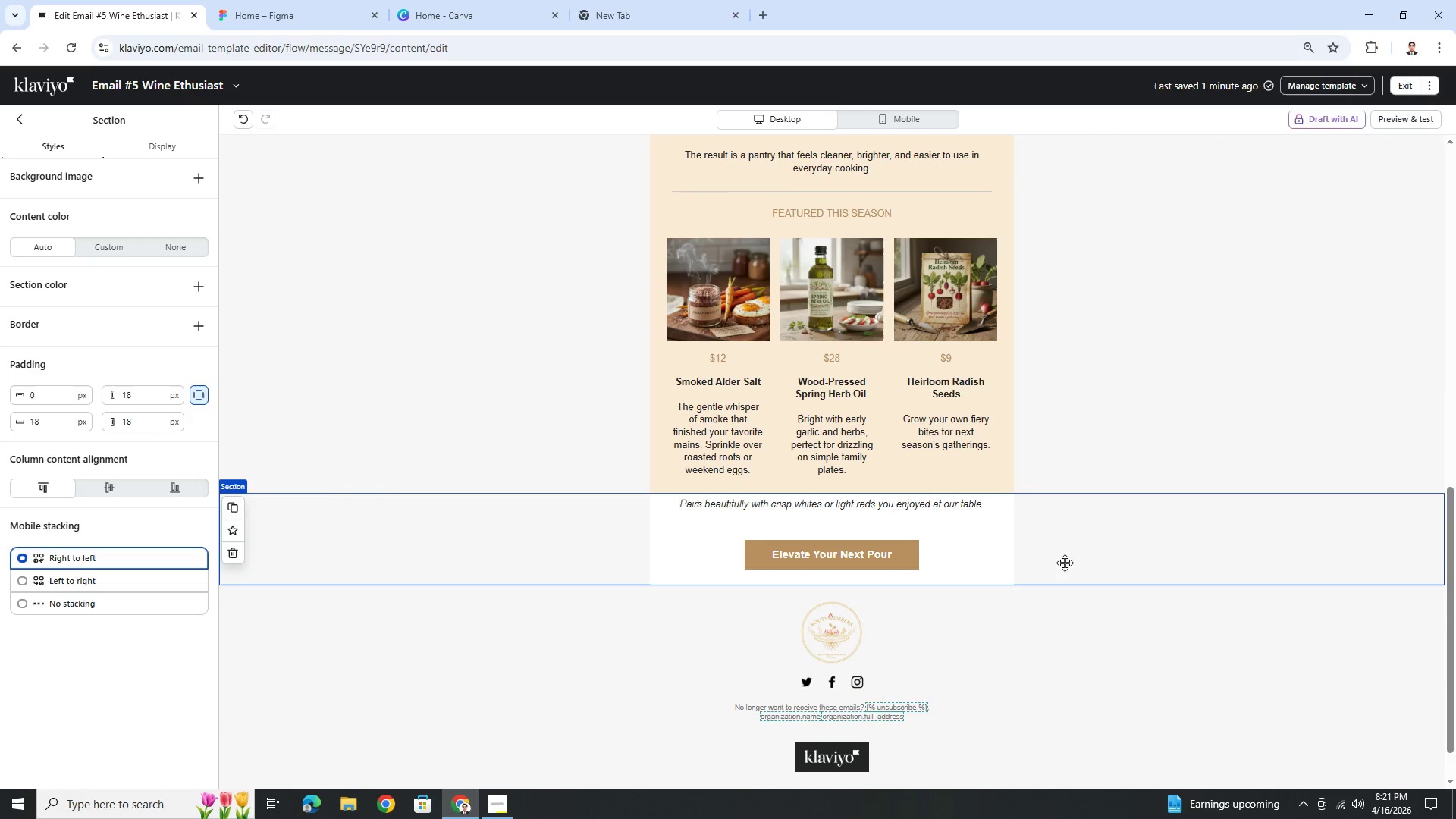 
left_click([1167, 649])
 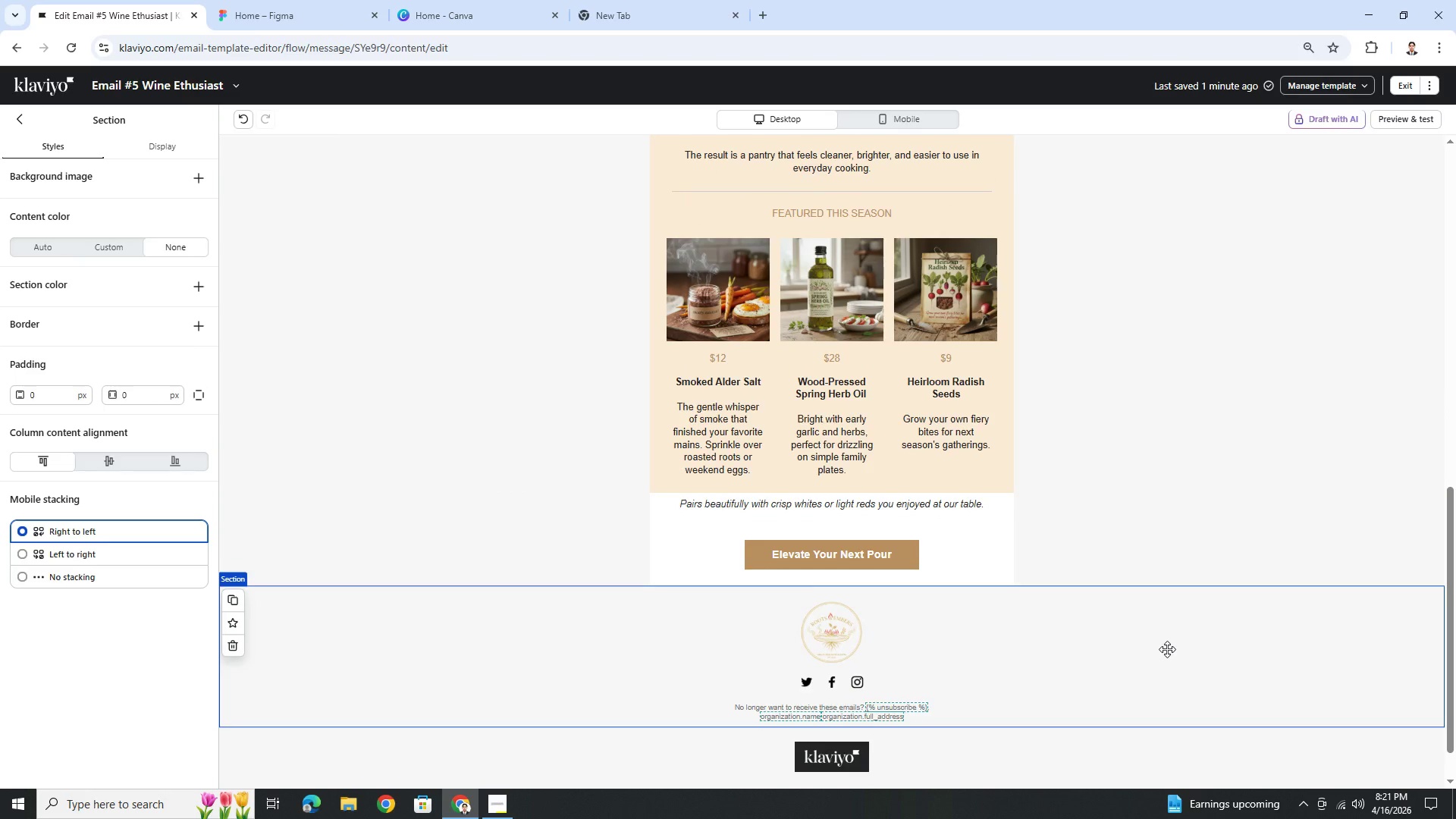 
scroll: coordinate [1167, 649], scroll_direction: up, amount: 3.0
 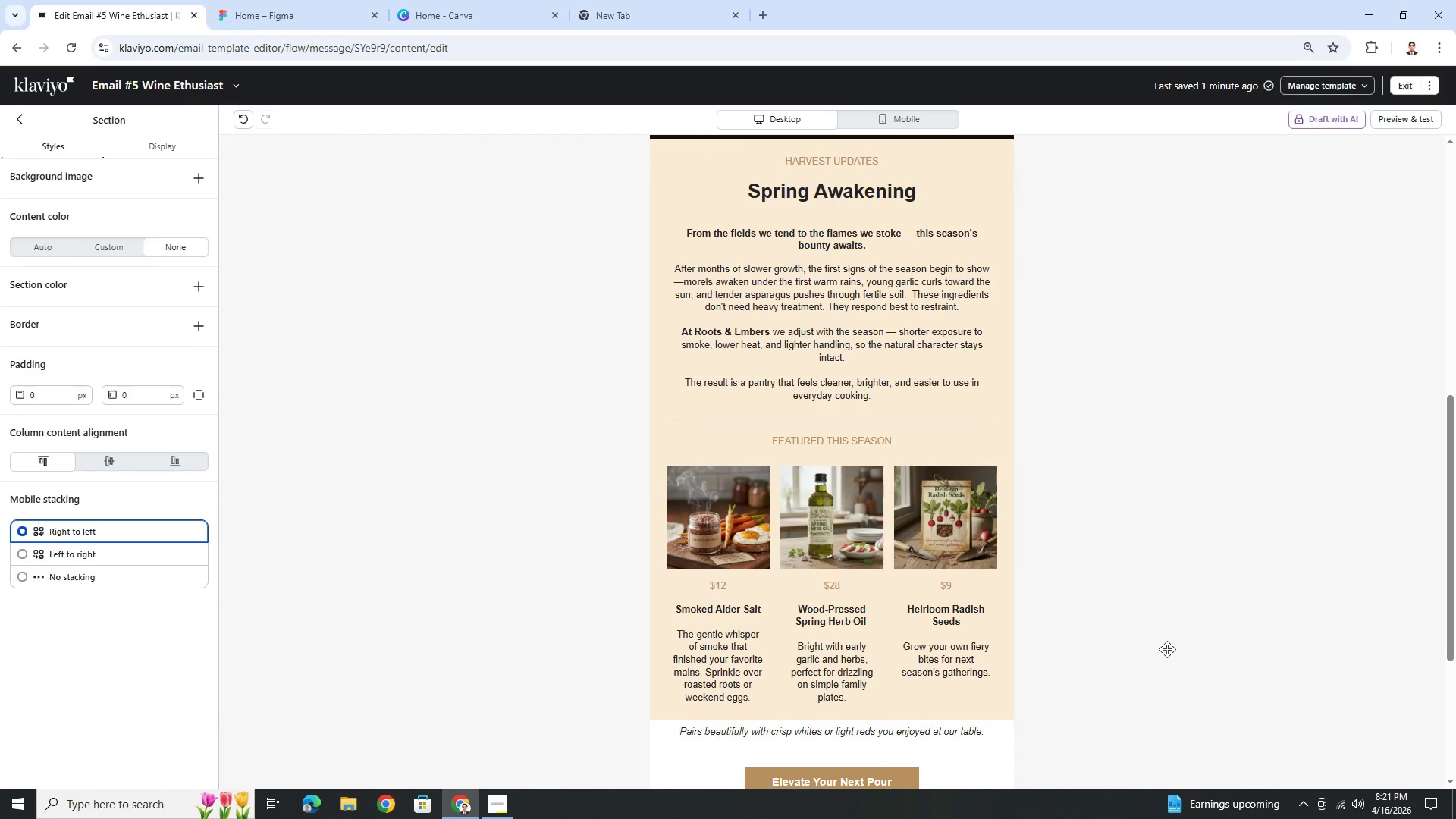 
hold_key(key=ControlLeft, duration=0.47)
scroll: coordinate [1167, 649], scroll_direction: down, amount: 2.0
 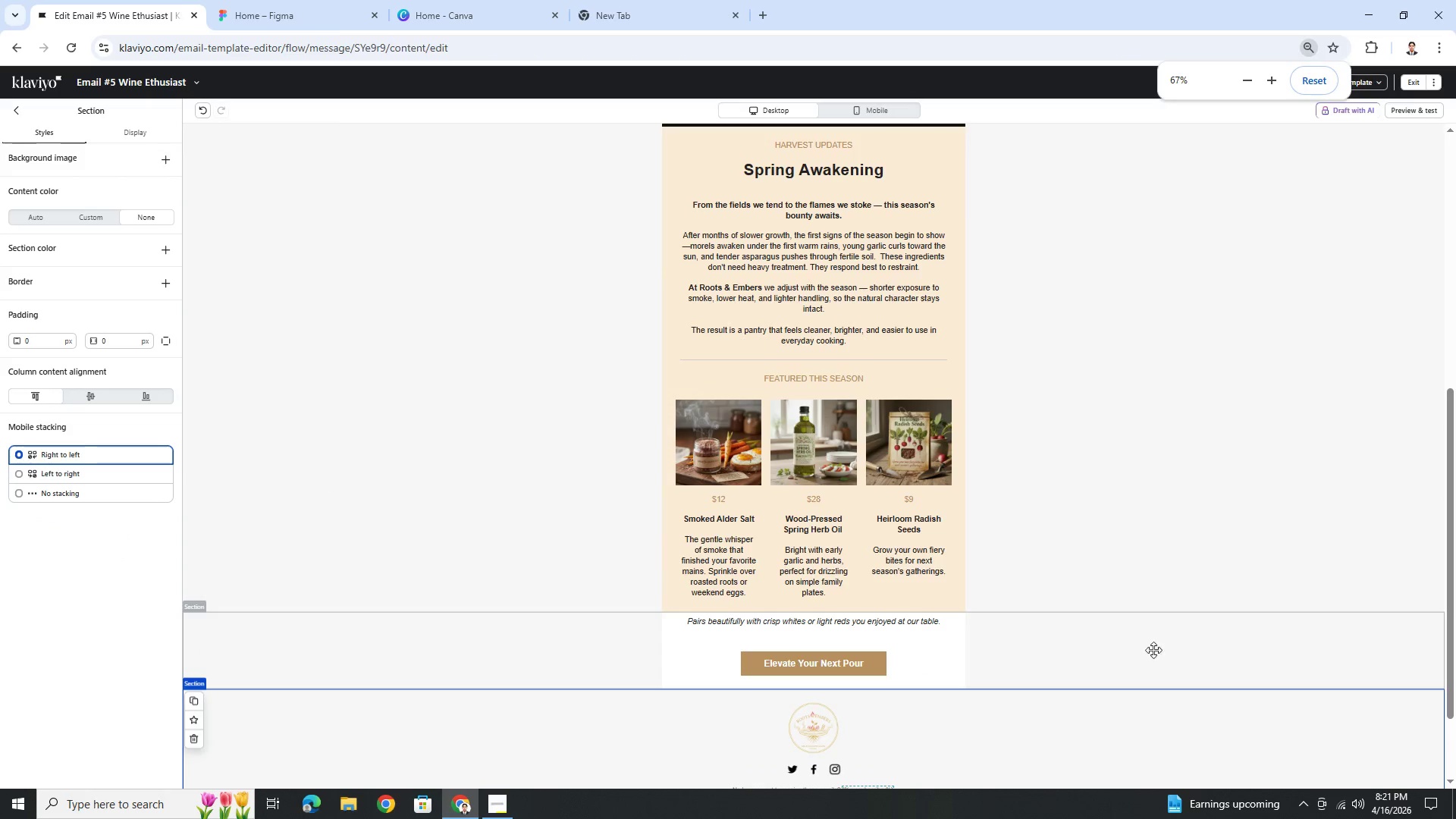 
key(Control+ControlLeft)
 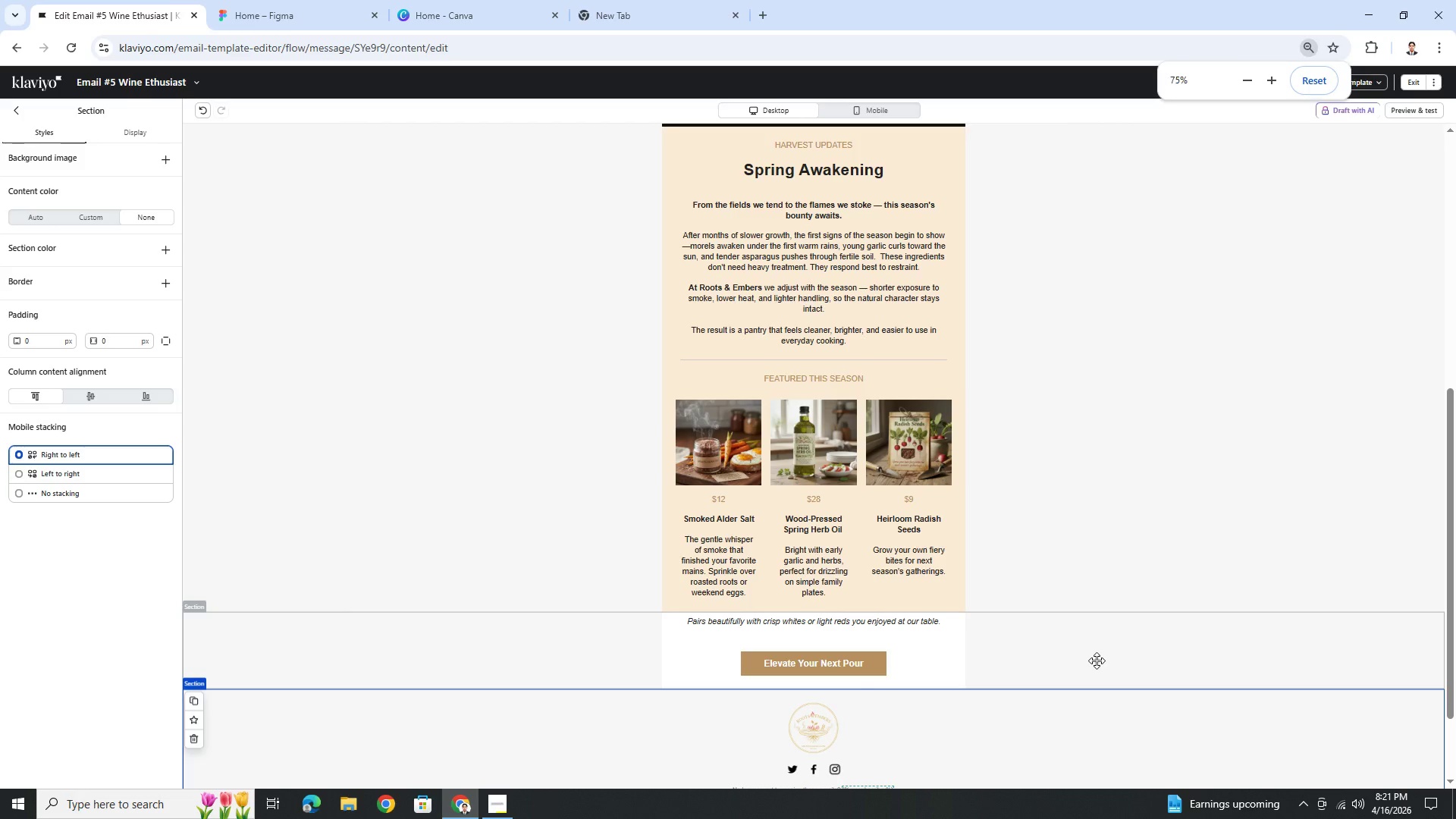 
scroll: coordinate [1097, 661], scroll_direction: up, amount: 1.0
 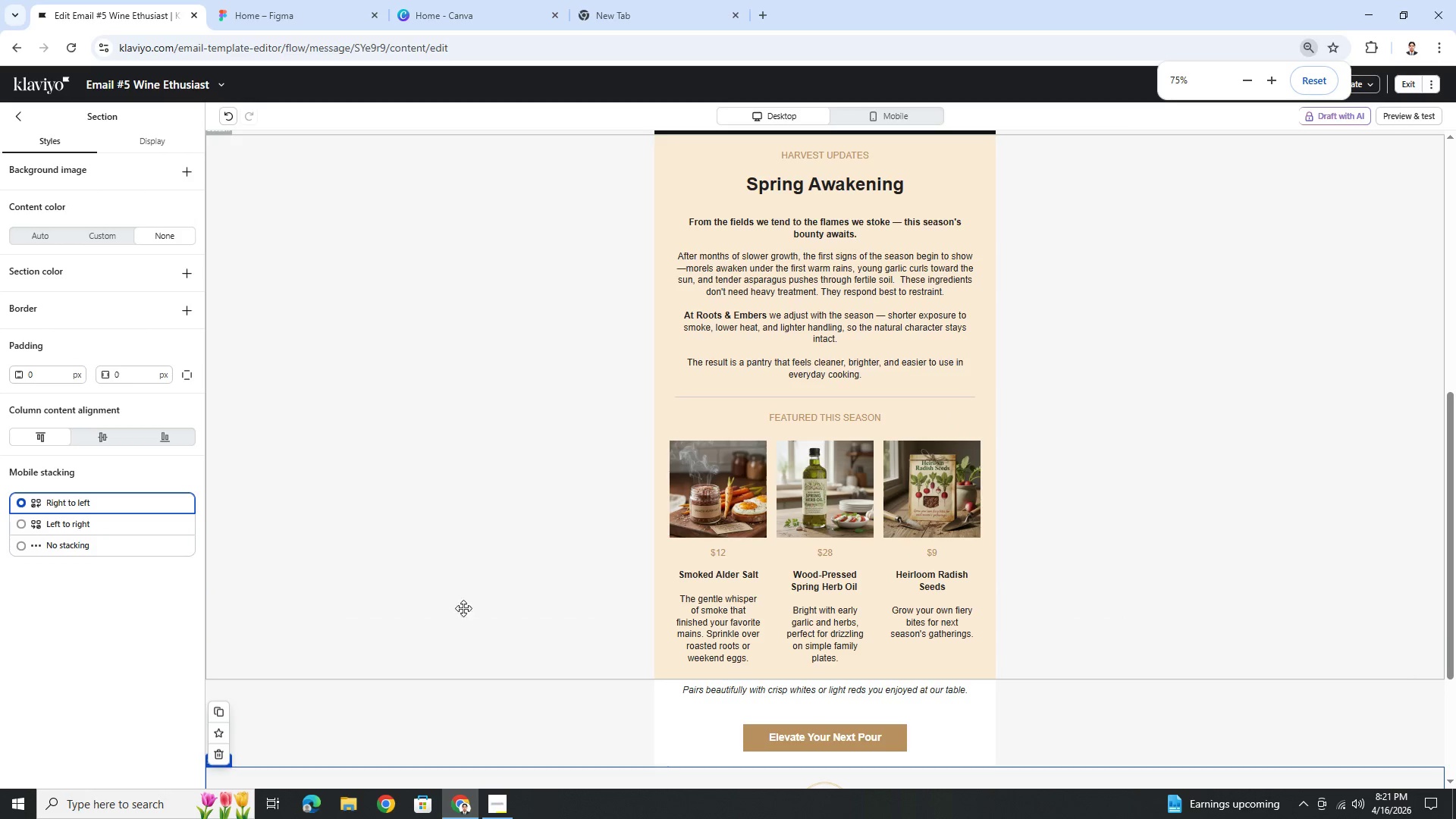 
left_click([428, 509])
 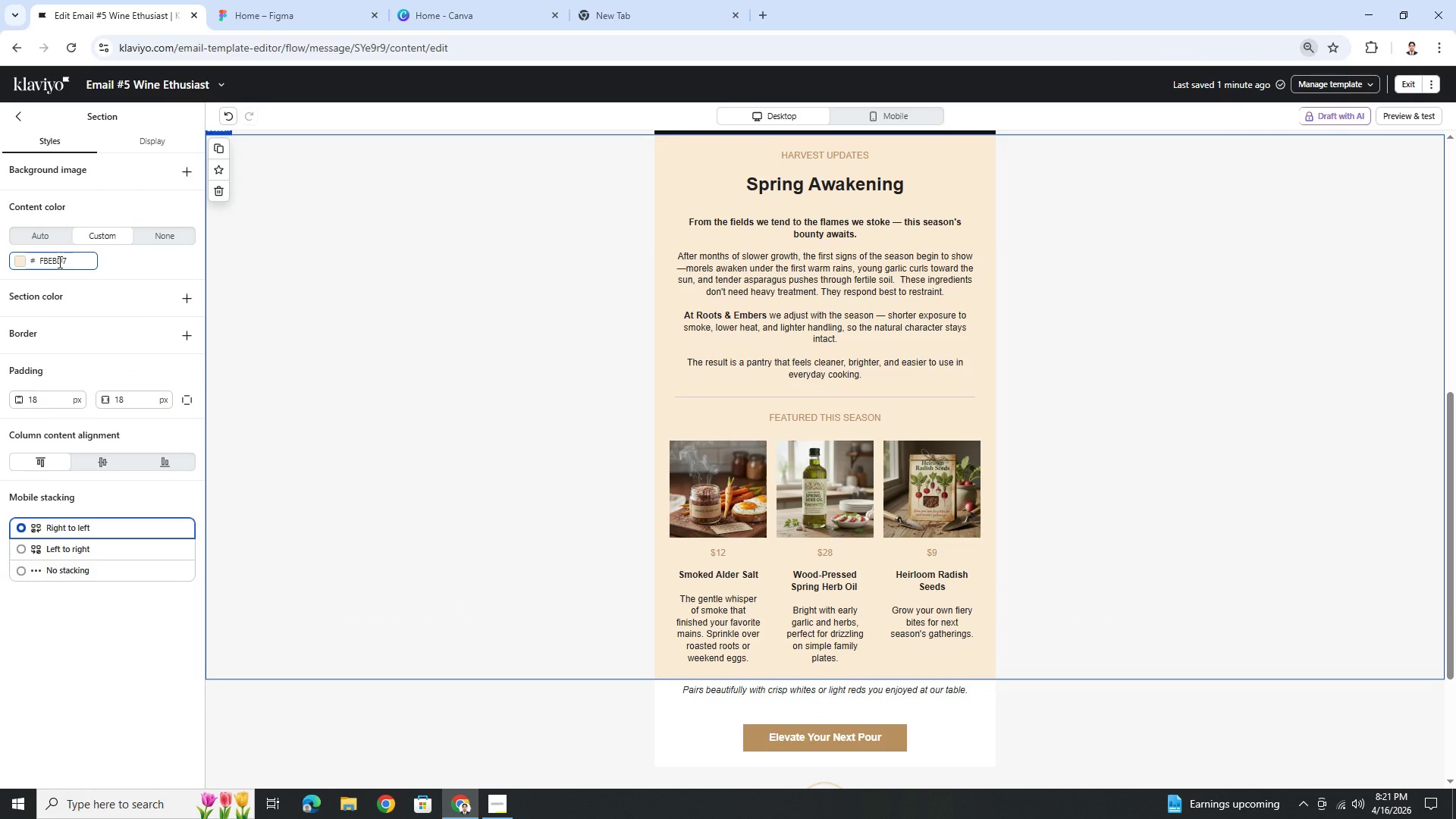 
double_click([72, 264])
 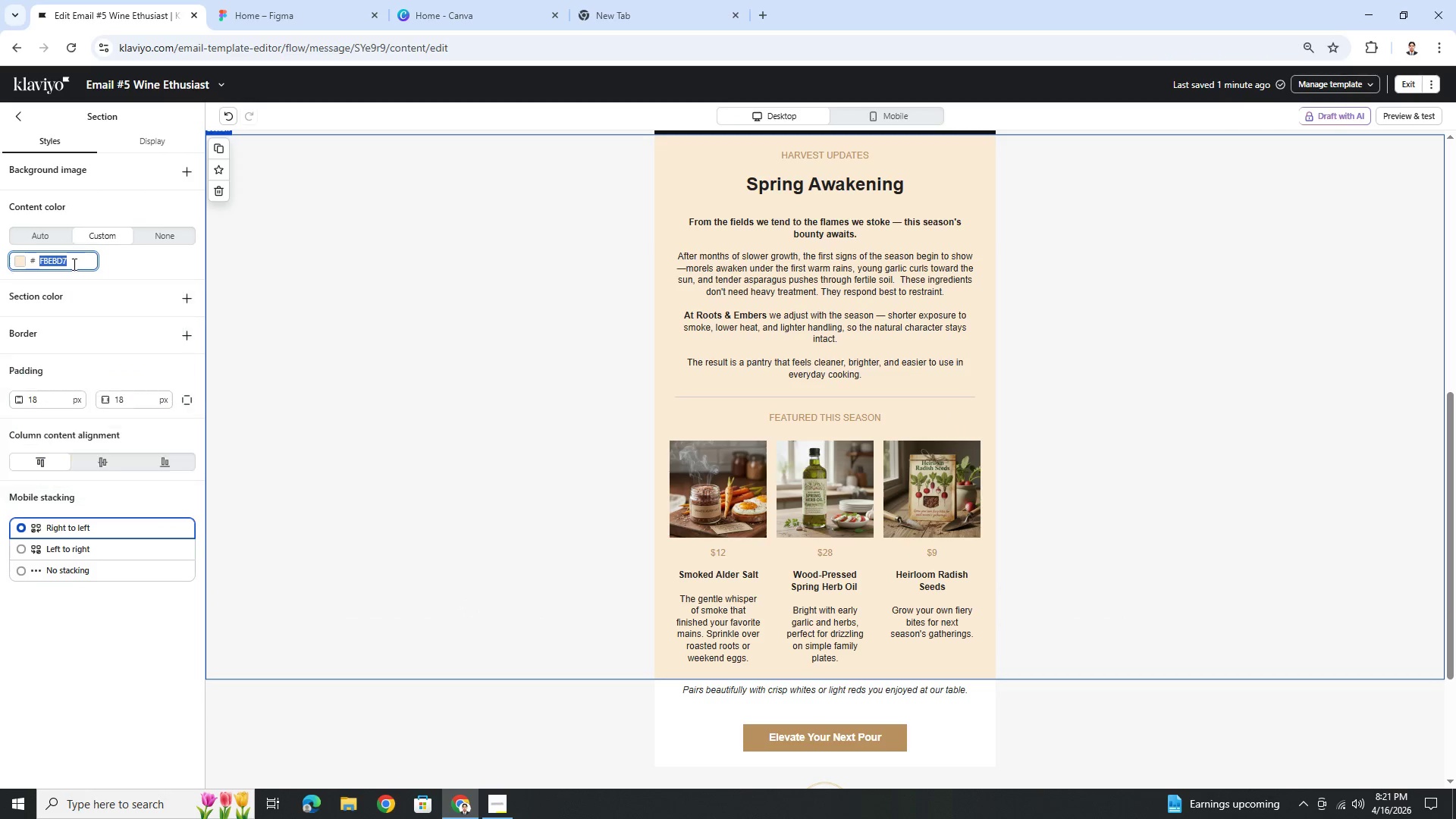 
key(Control+ControlLeft)
 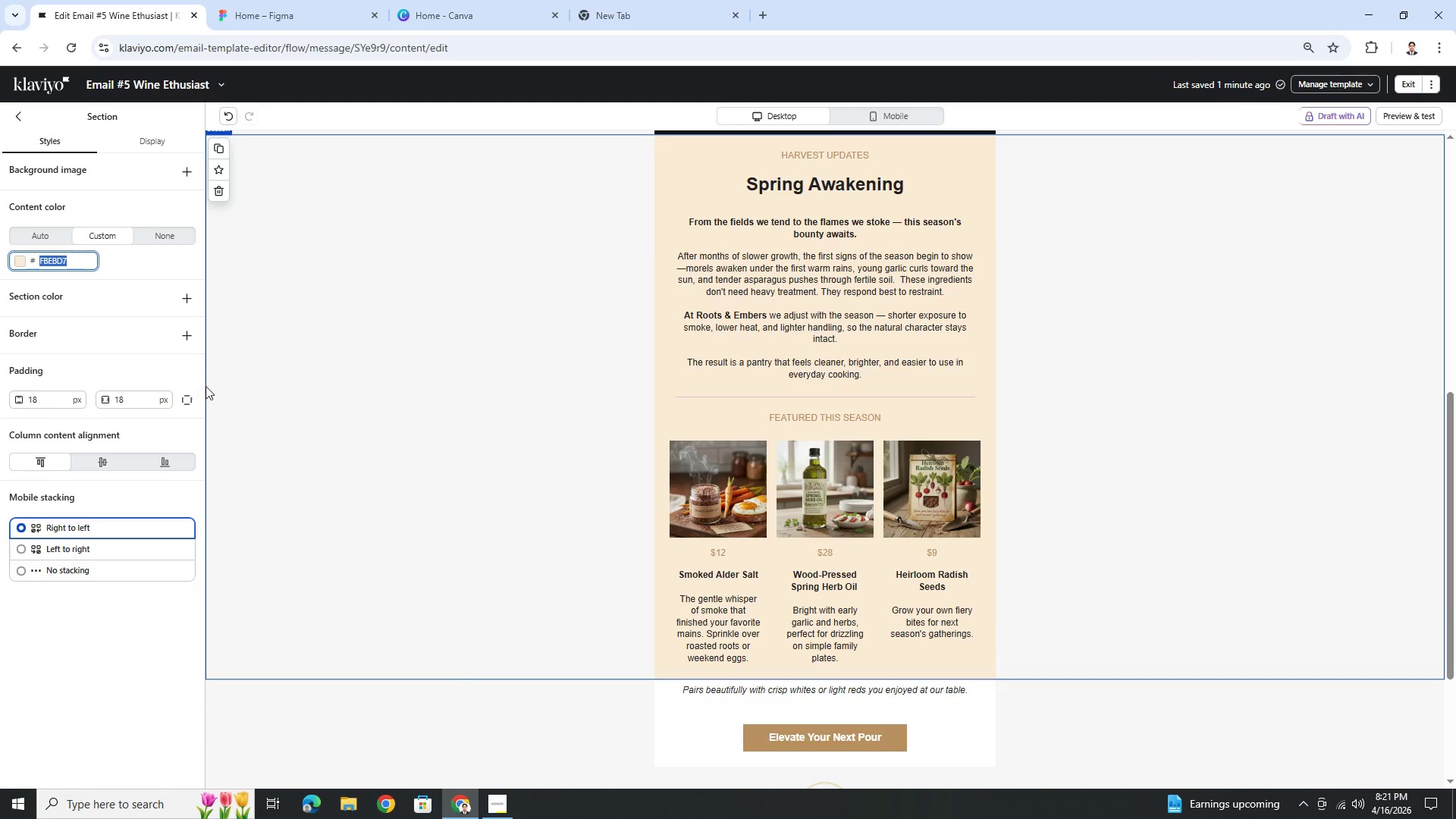 
key(Control+C)
 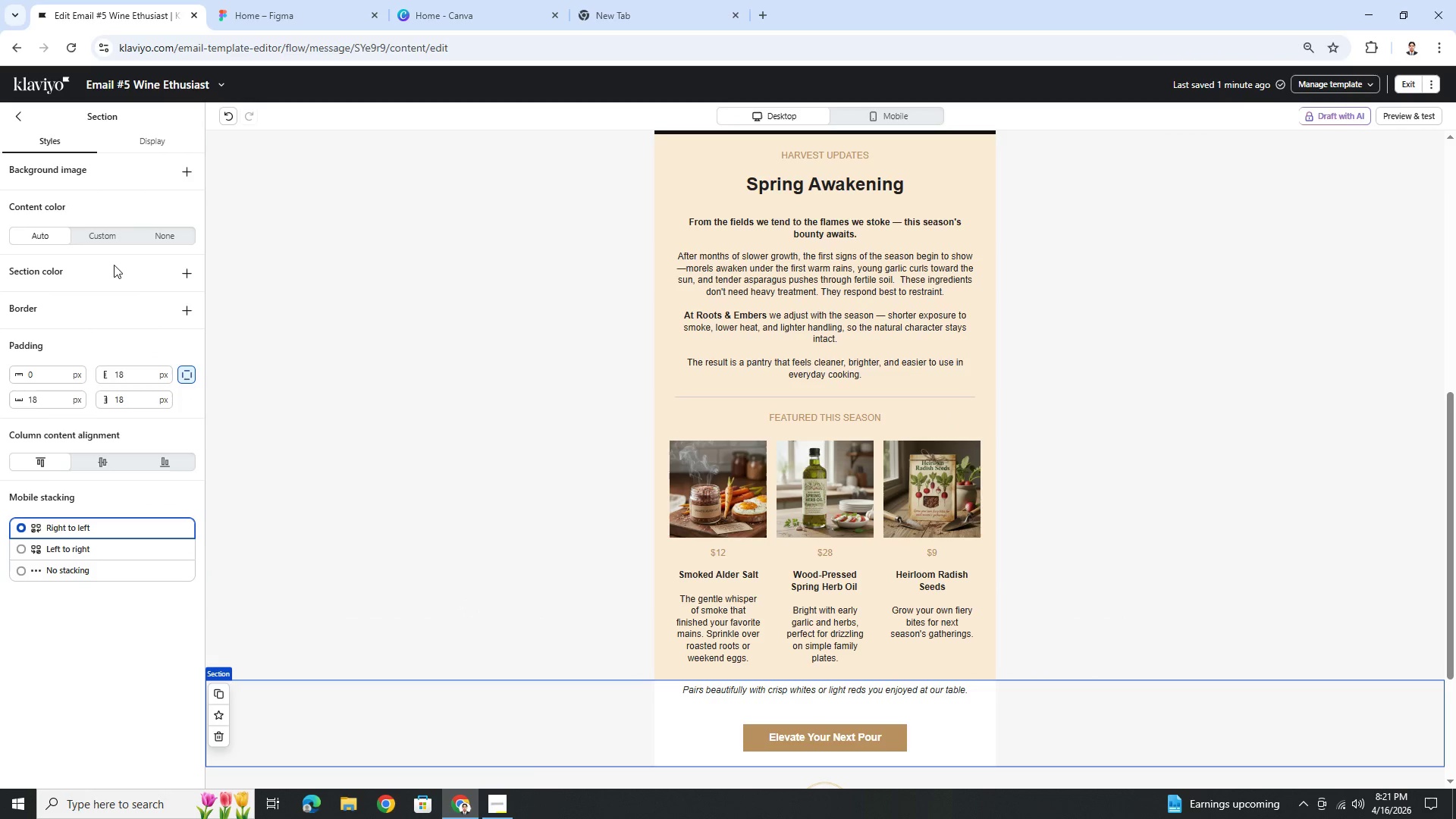 
left_click([102, 234])
 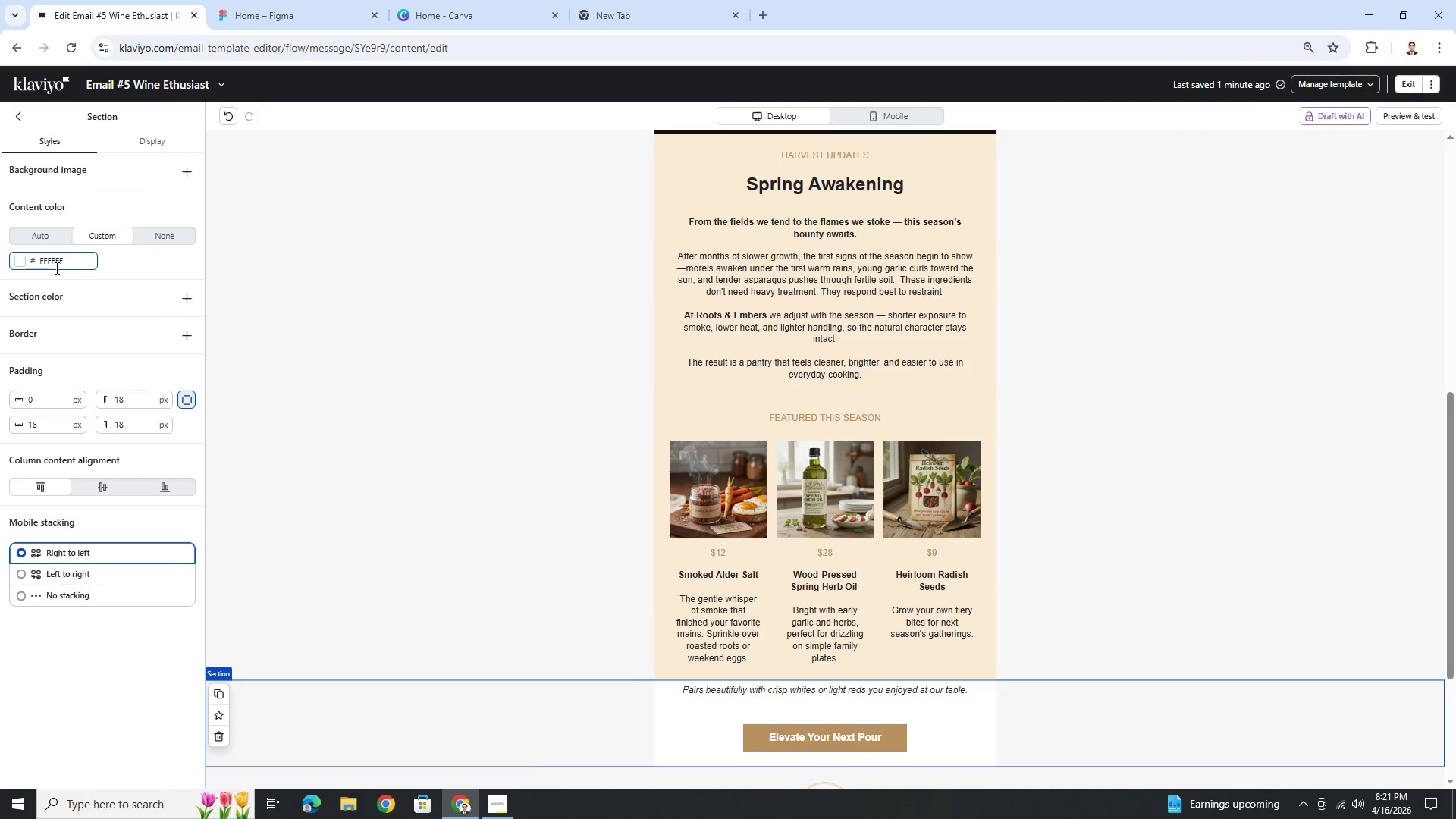 
double_click([55, 268])
 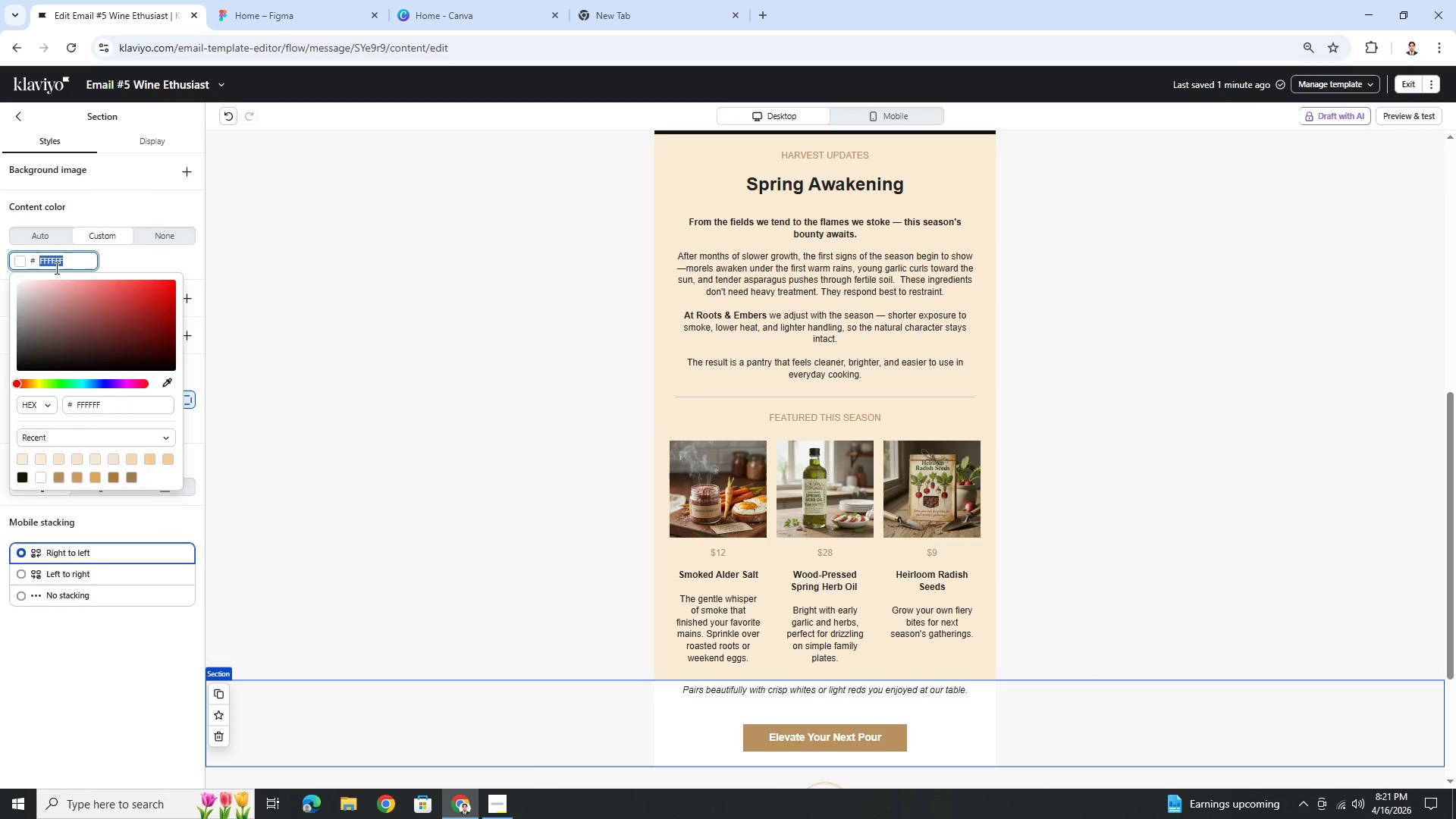 
key(Control+ControlLeft)
 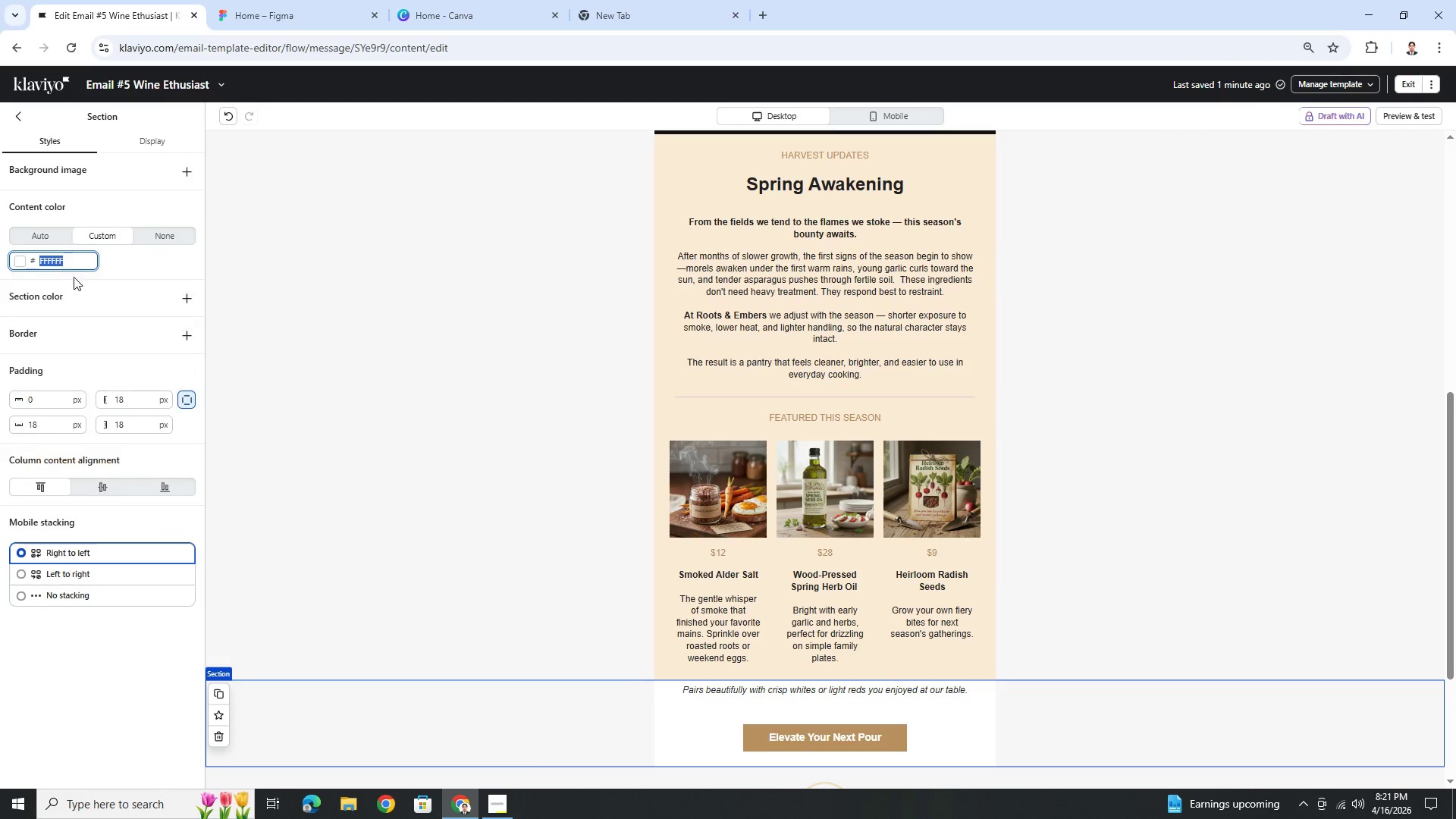 
key(Control+V)
 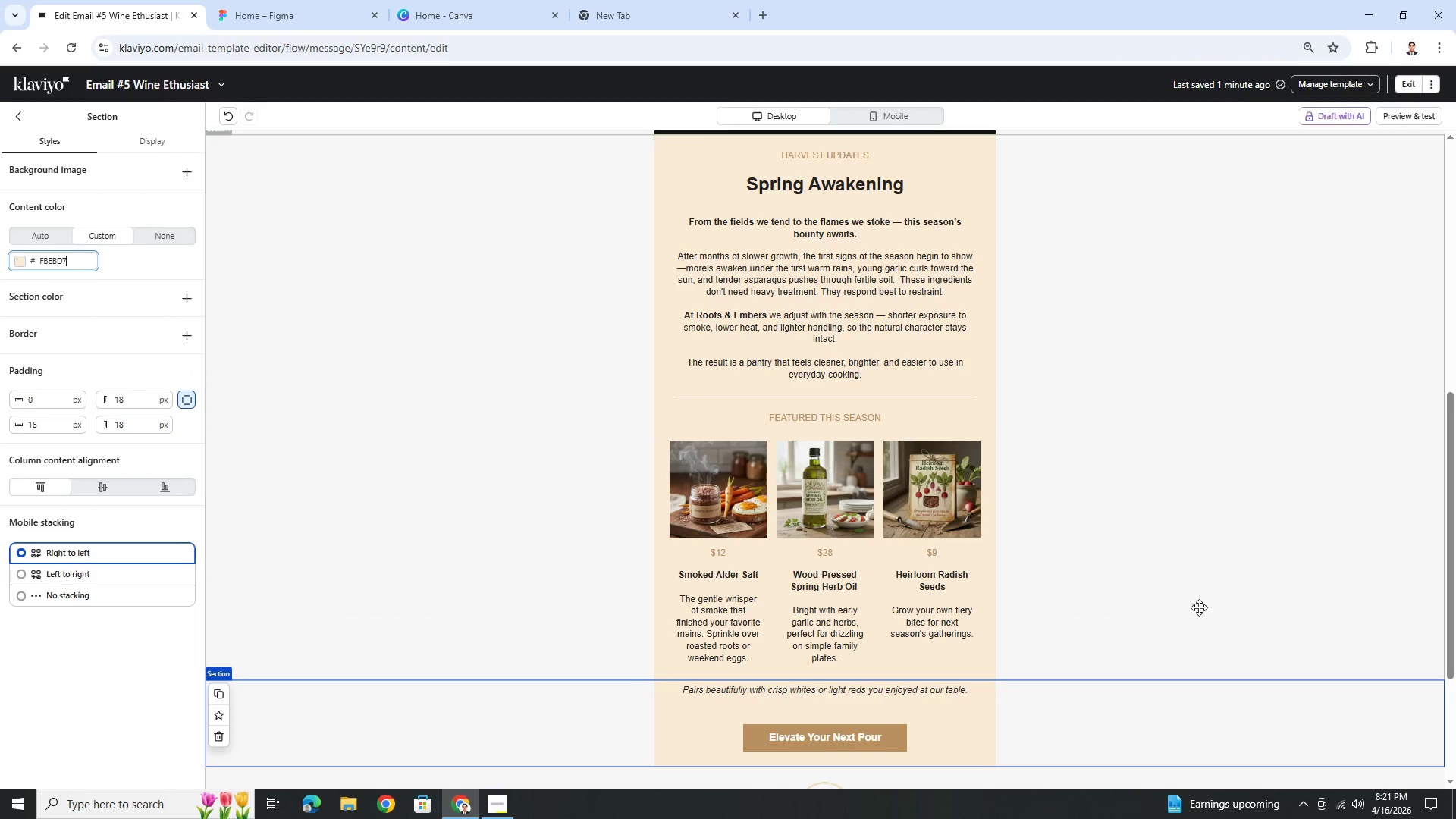 
left_click([1200, 606])
 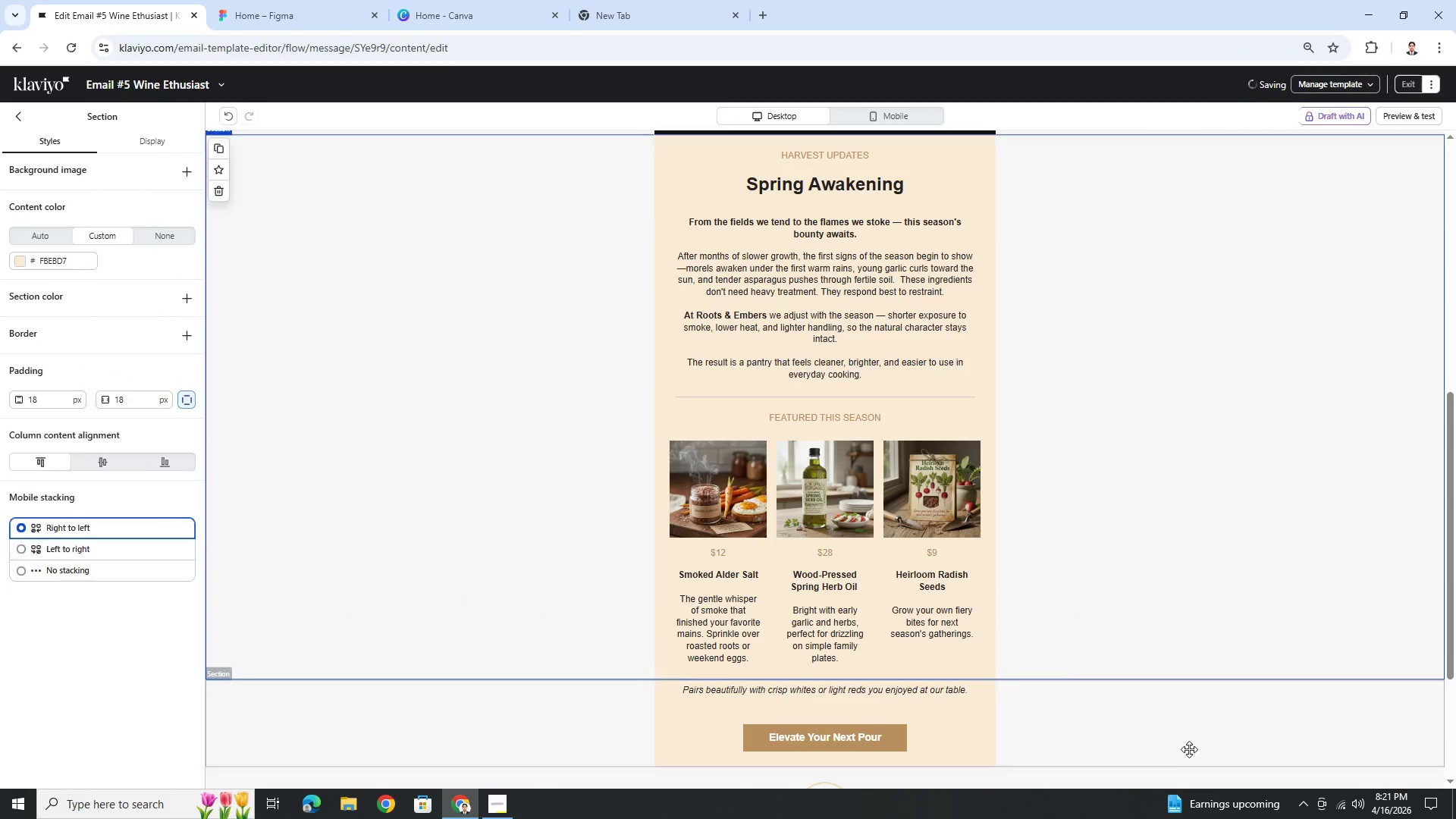 
left_click([1112, 695])
 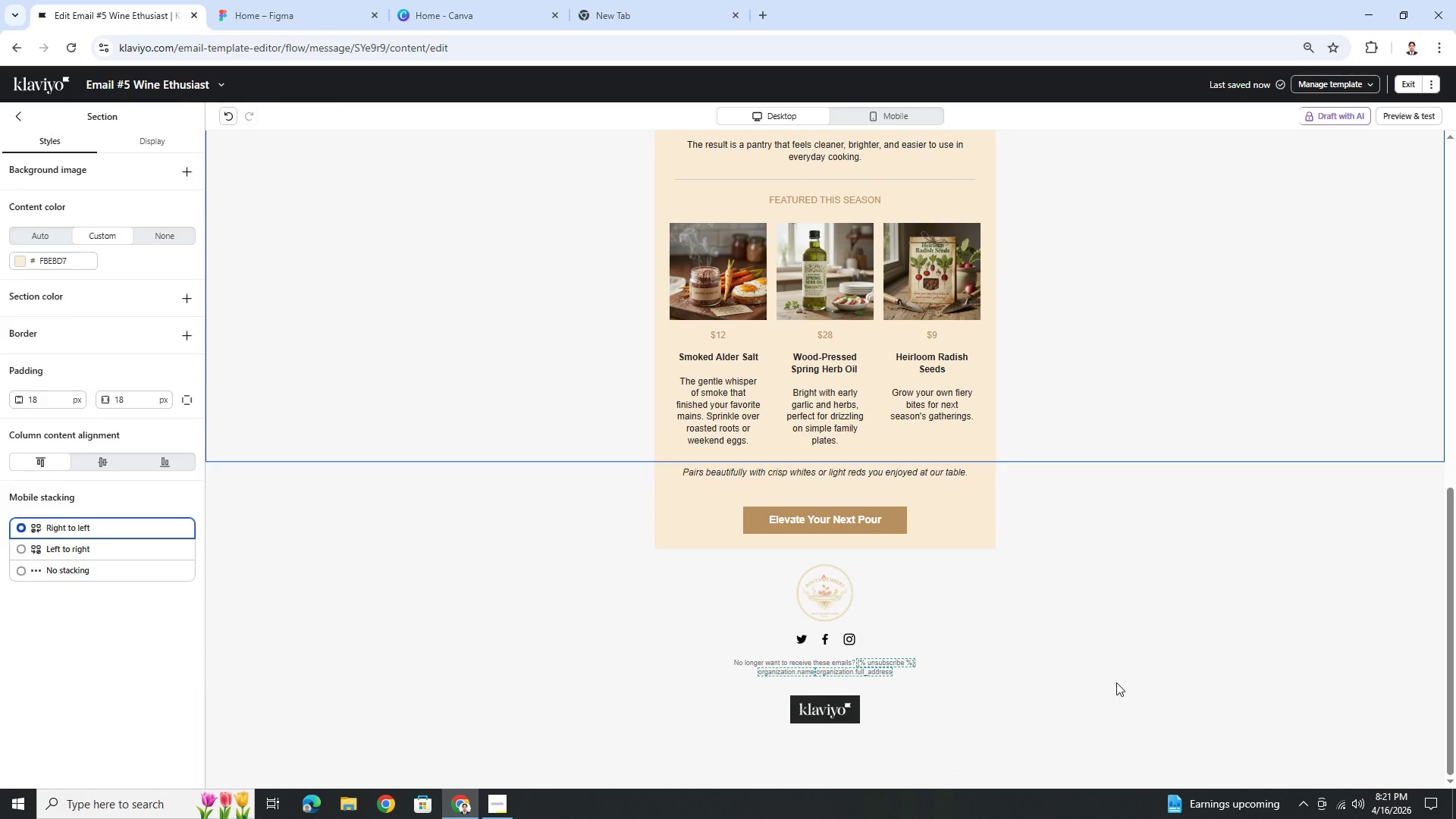 
scroll: coordinate [1189, 752], scroll_direction: down, amount: 3.0
 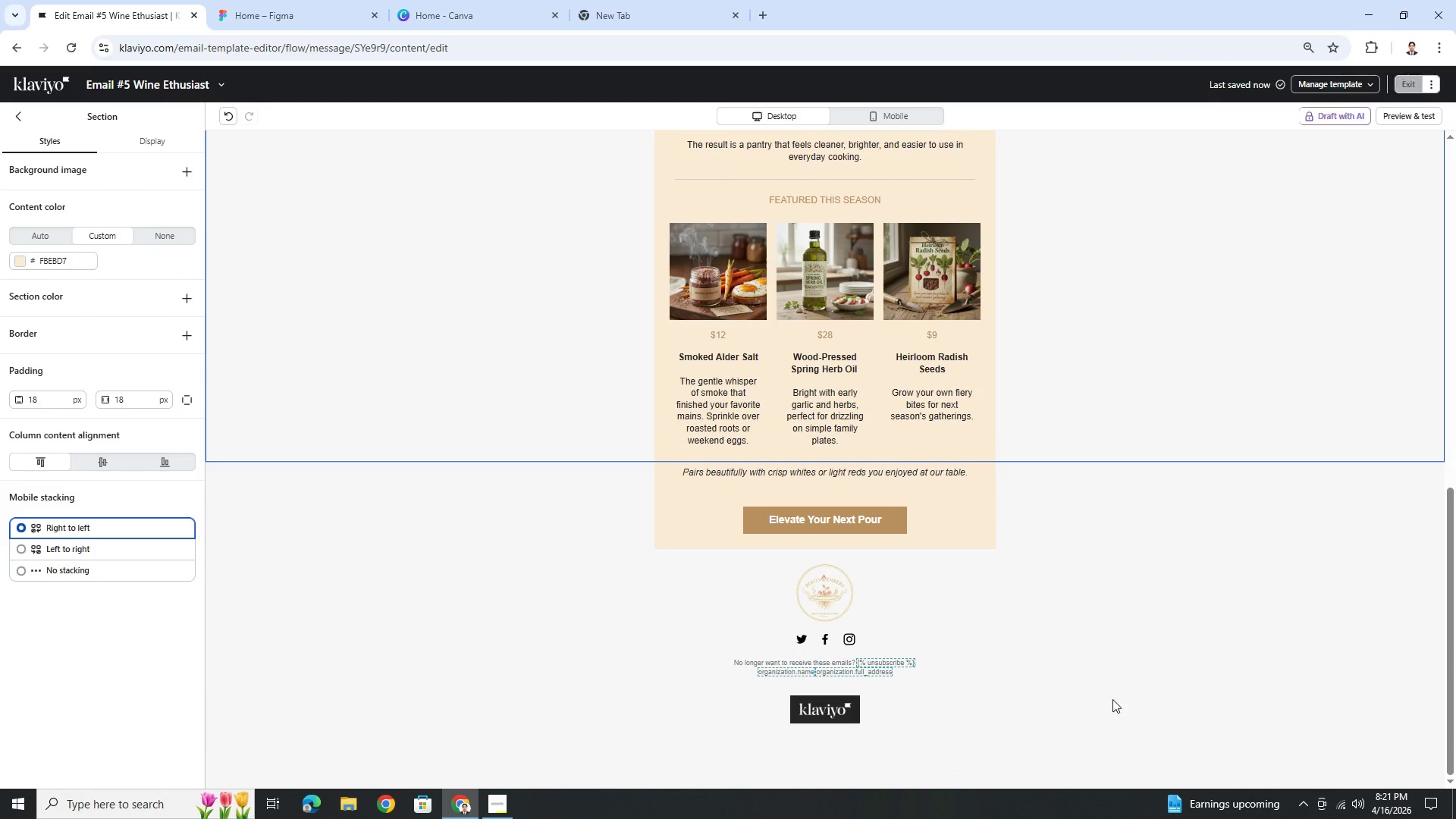 
hold_key(key=ControlLeft, duration=1.5)
scroll: coordinate [1126, 691], scroll_direction: down, amount: 1.0
 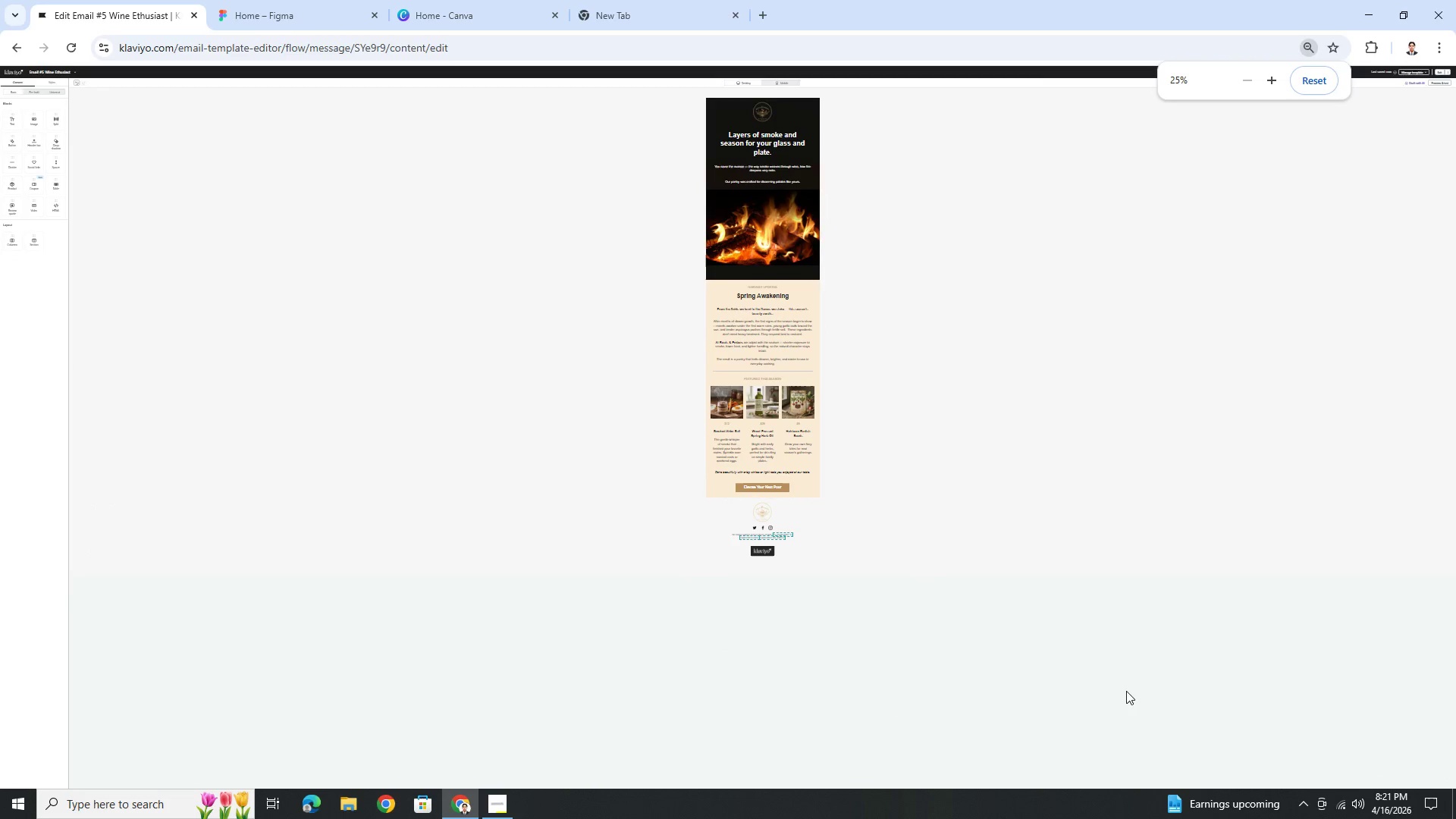 
key(Control+ControlLeft)
 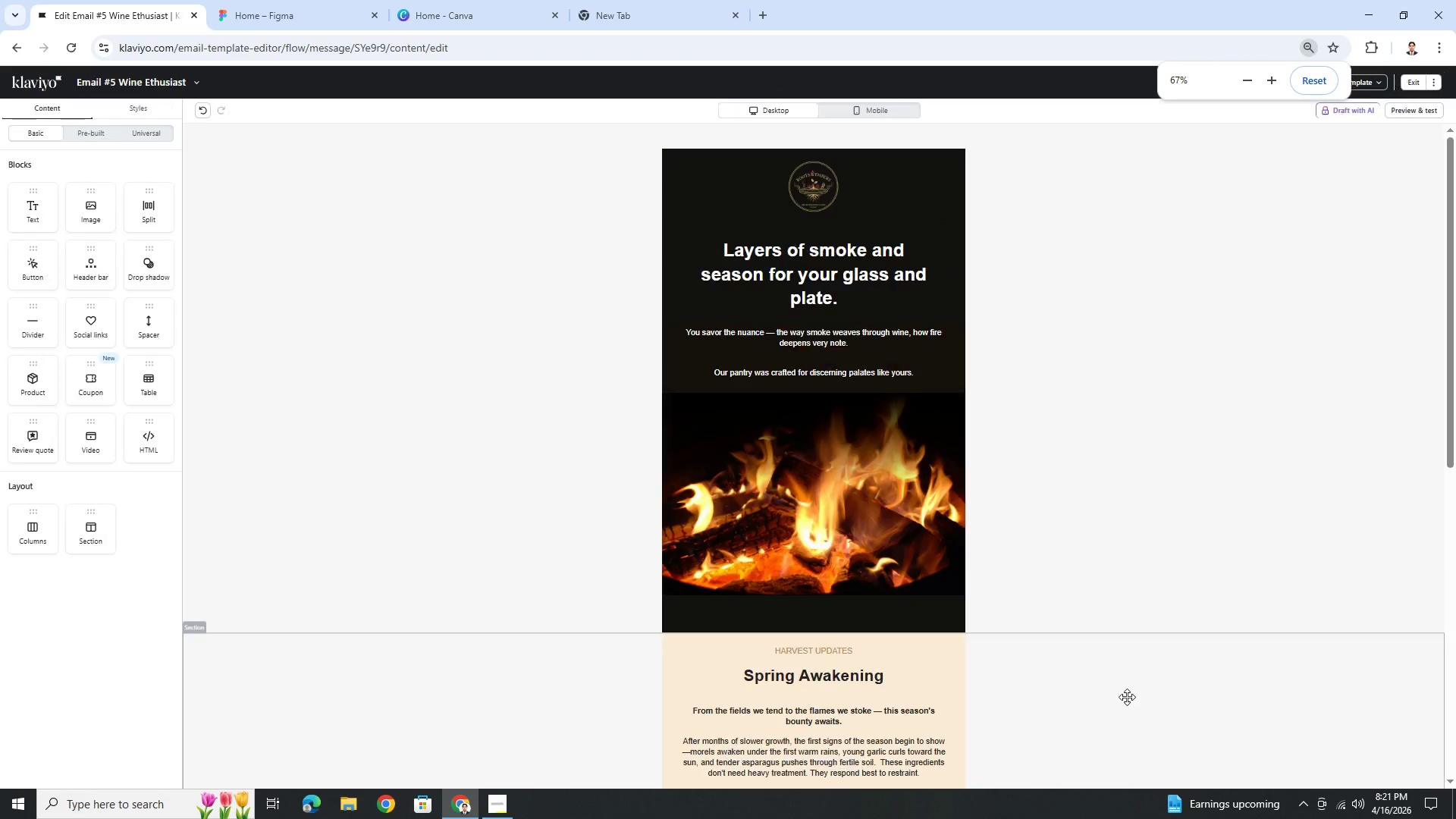 
key(Control+ControlLeft)
 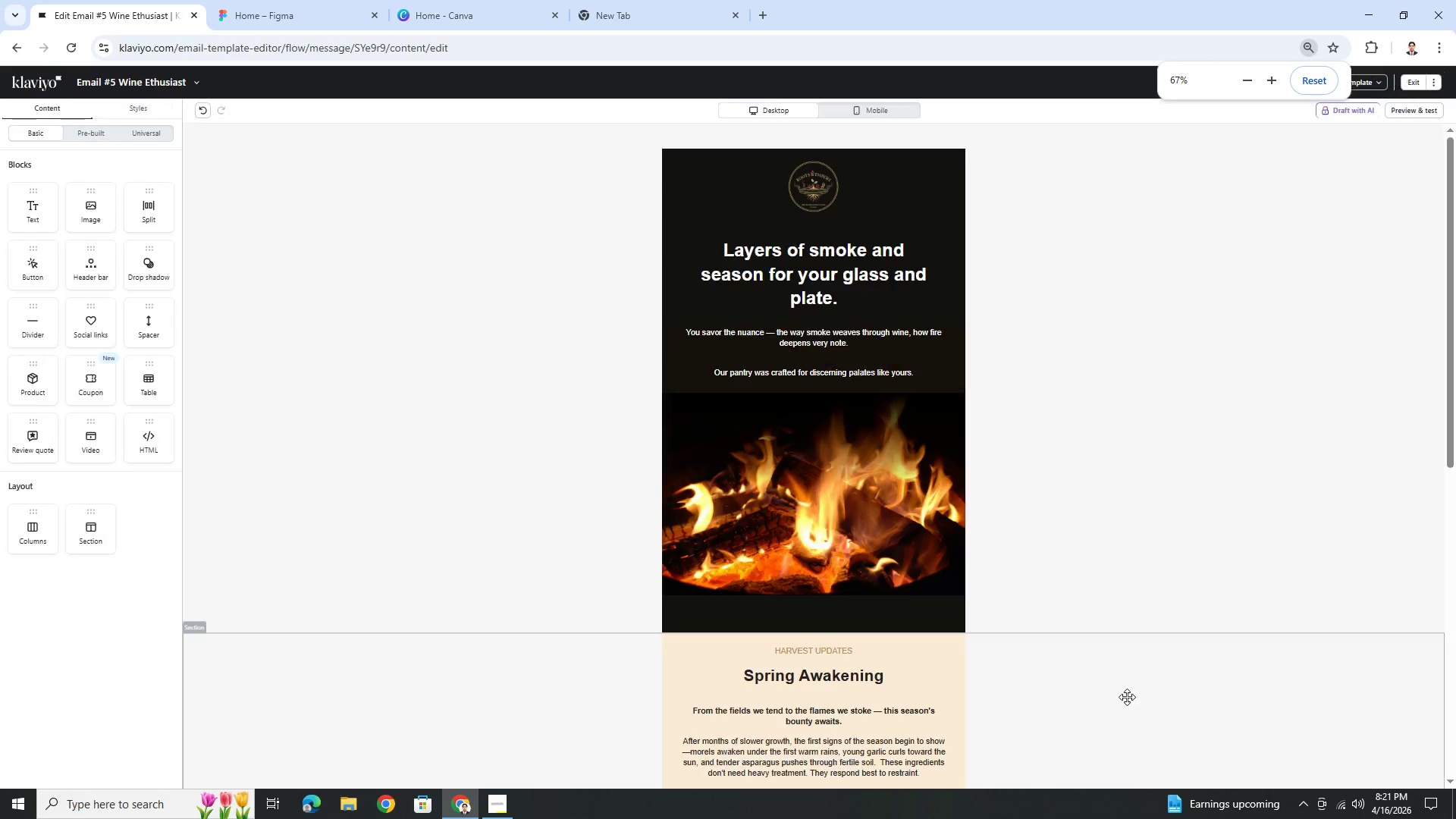 
key(Control+ControlLeft)
 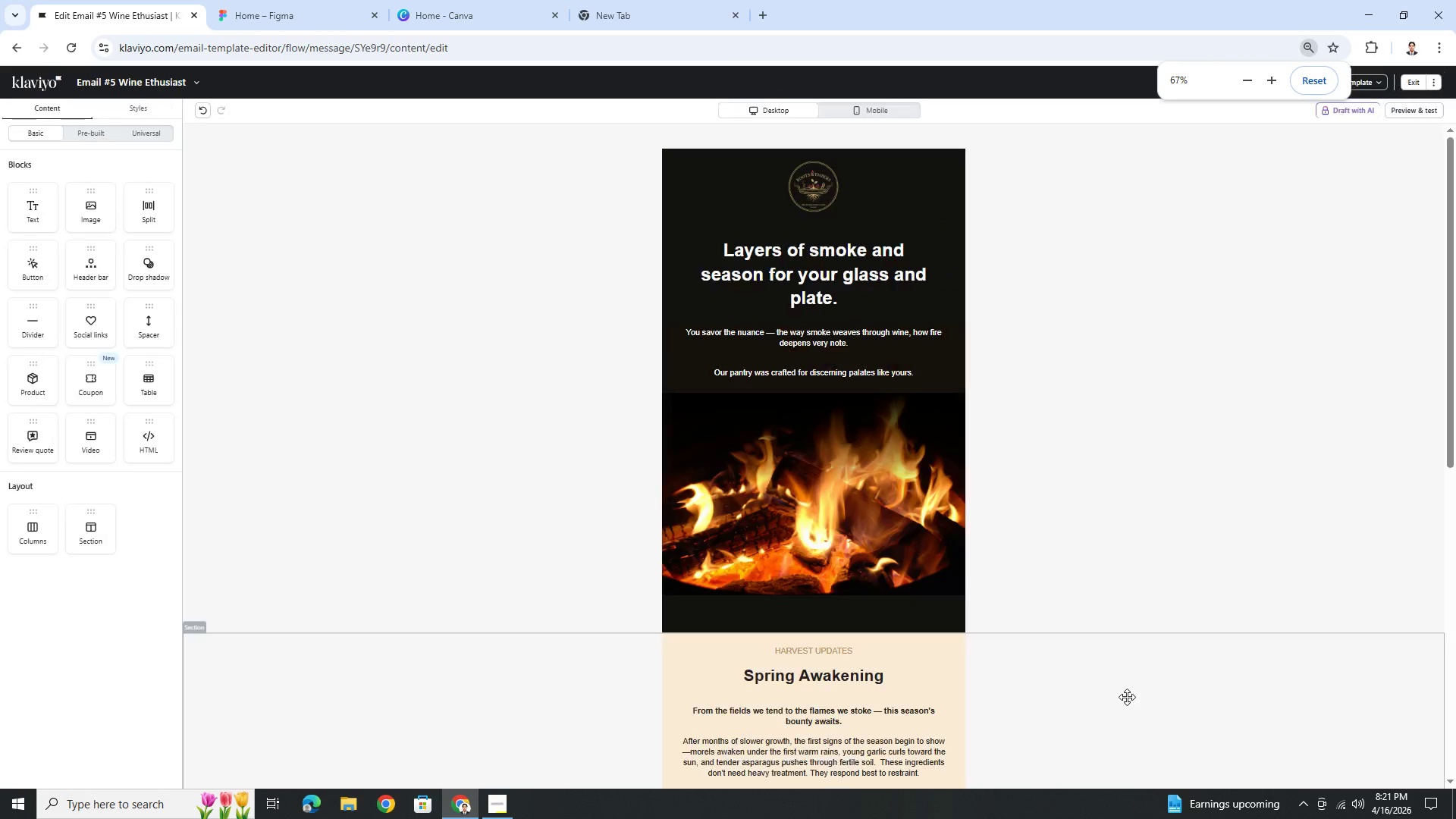 
key(Control+ControlLeft)
 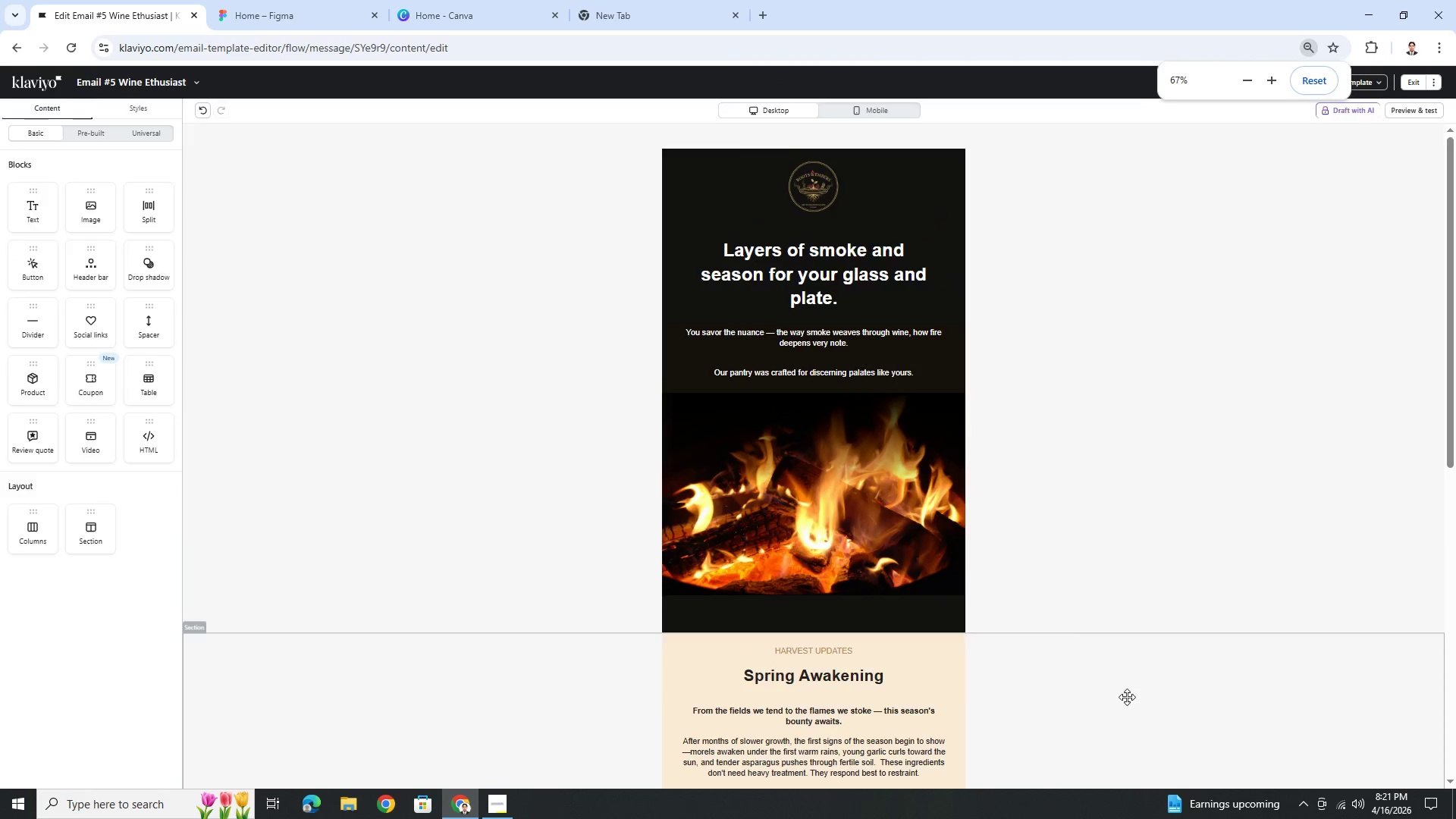 
key(Control+ControlLeft)
 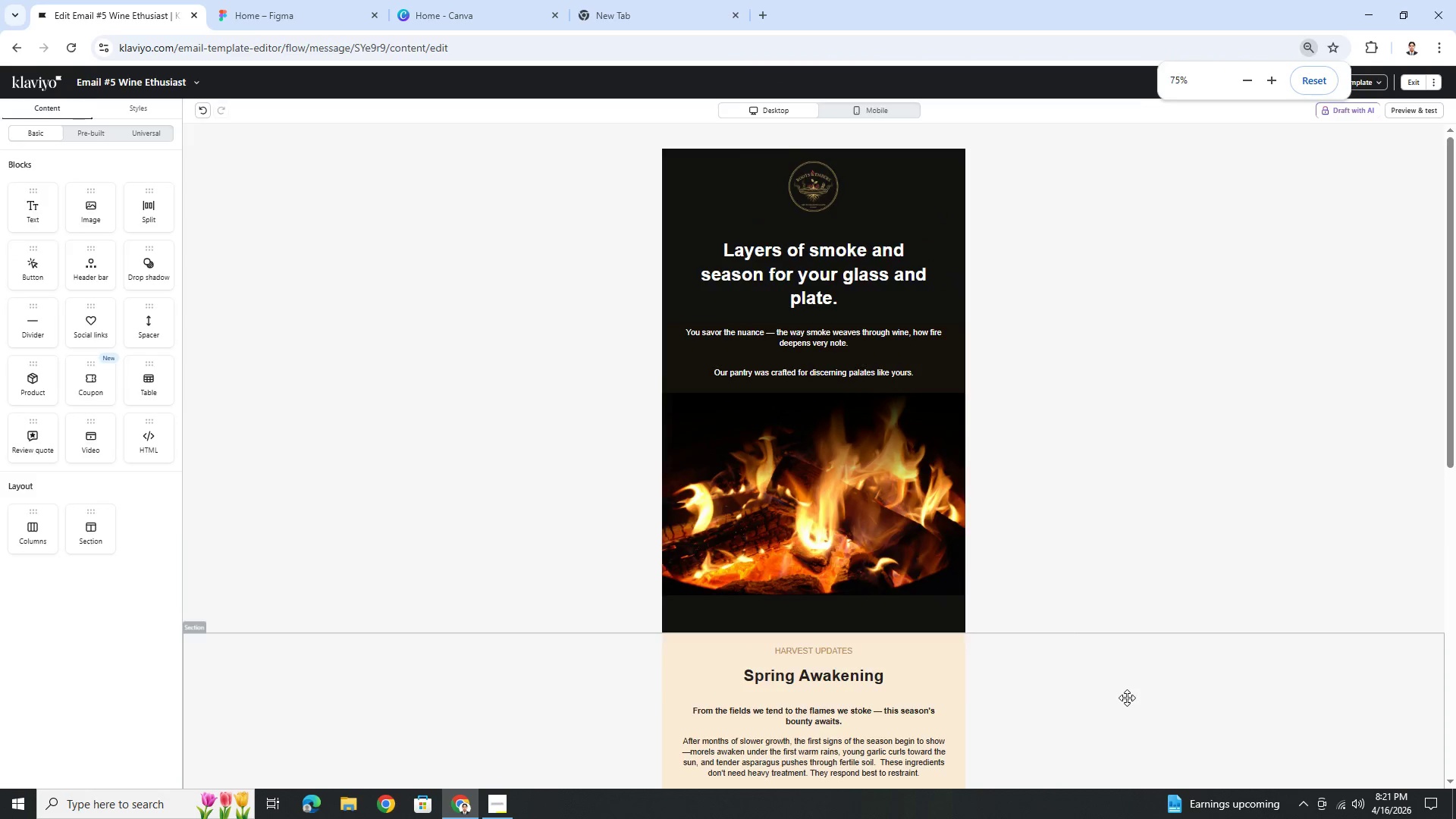 
key(Control+ControlLeft)
 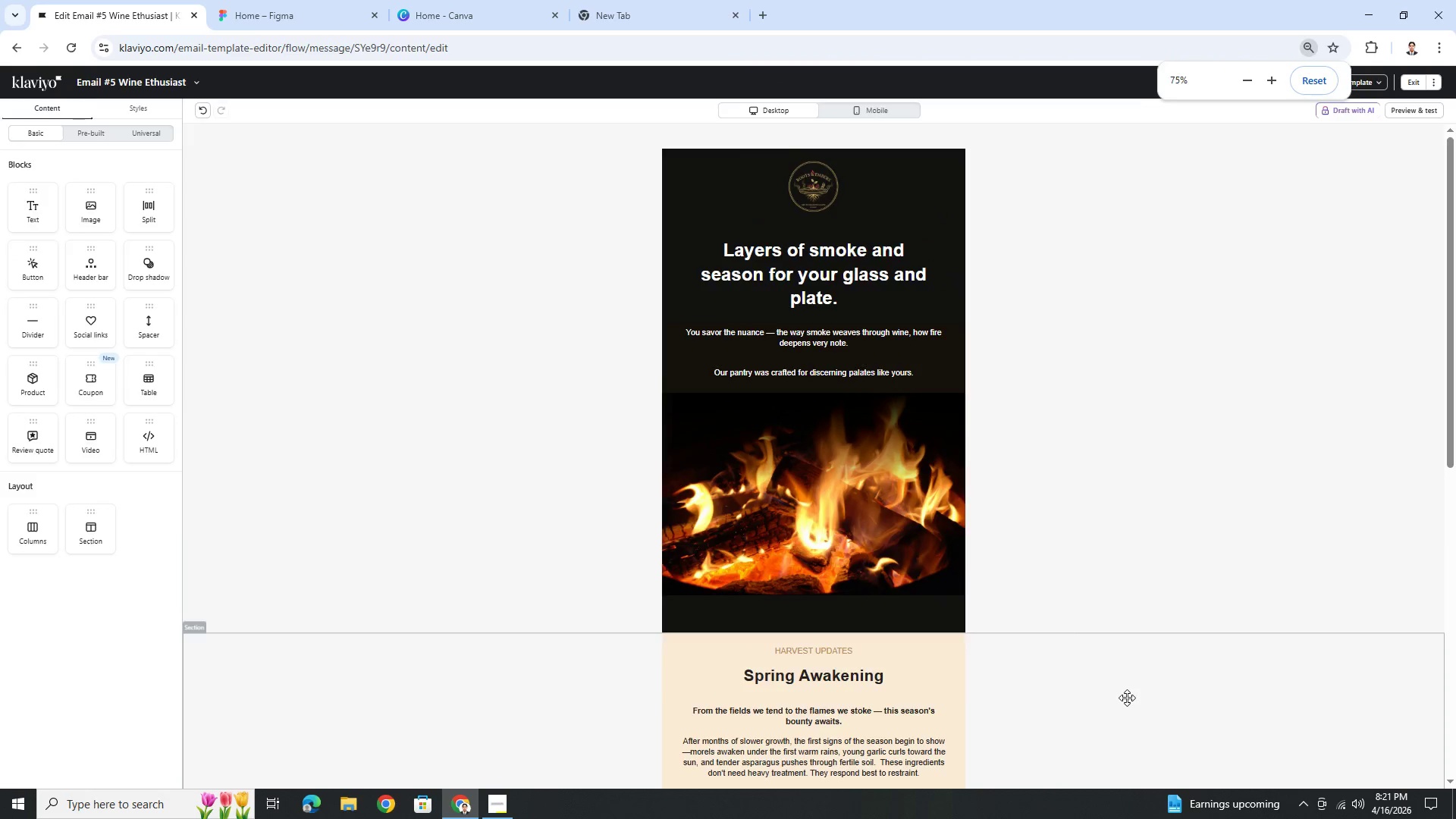 
key(Control+ControlLeft)
 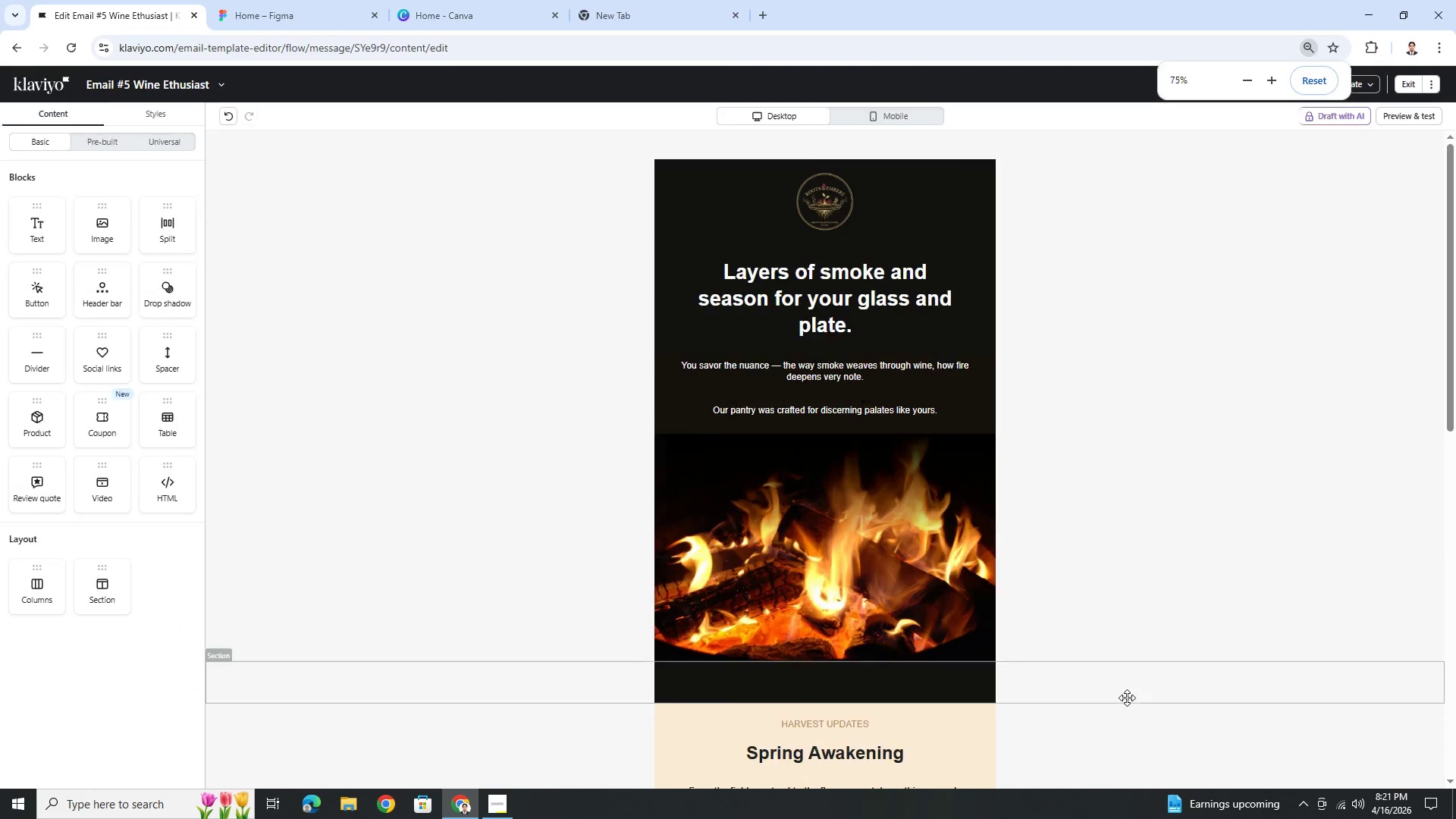 
key(Control+ControlLeft)
 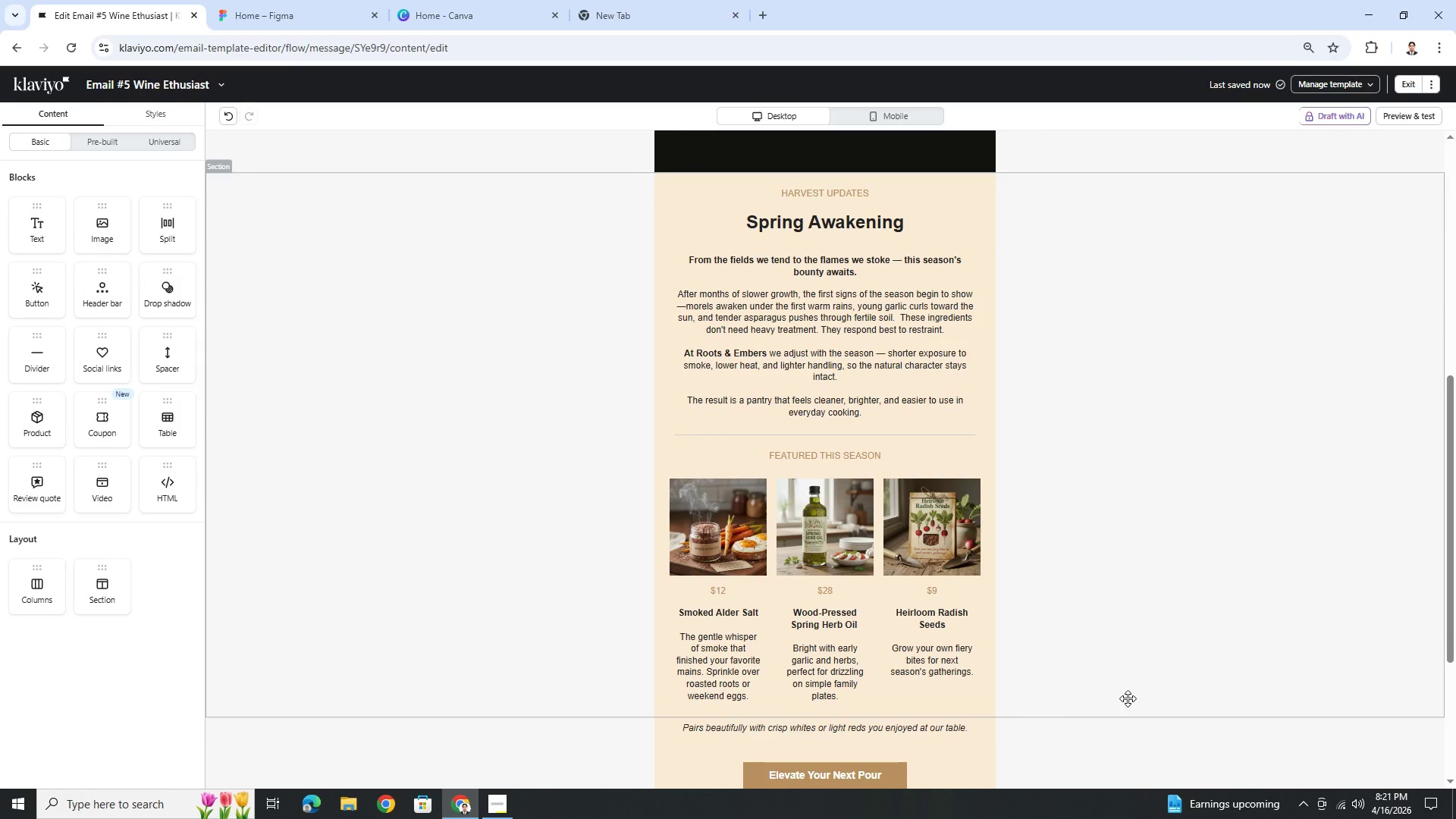 
scroll: coordinate [1128, 699], scroll_direction: down, amount: 1.0
 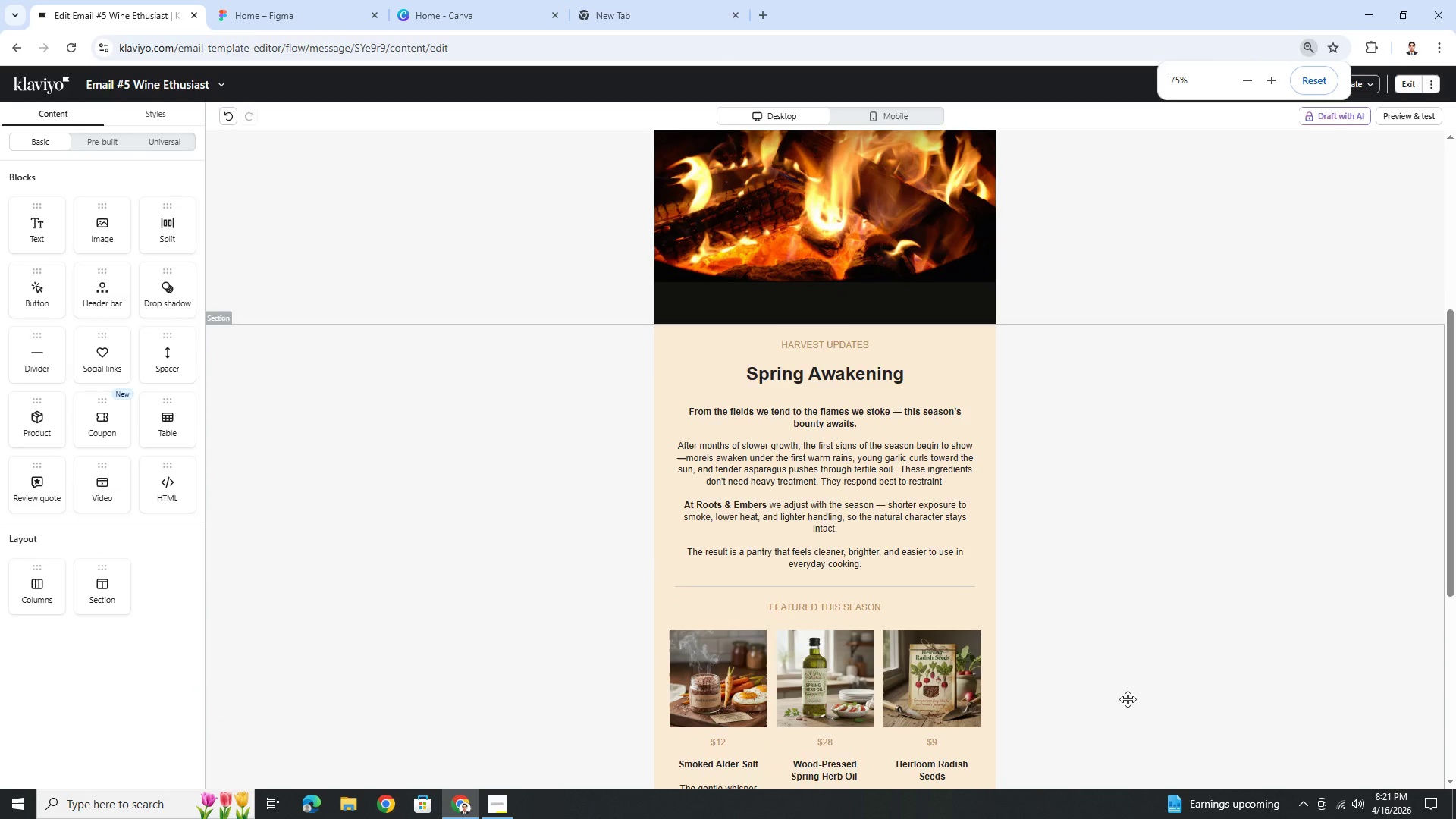 
wait(7.62)
 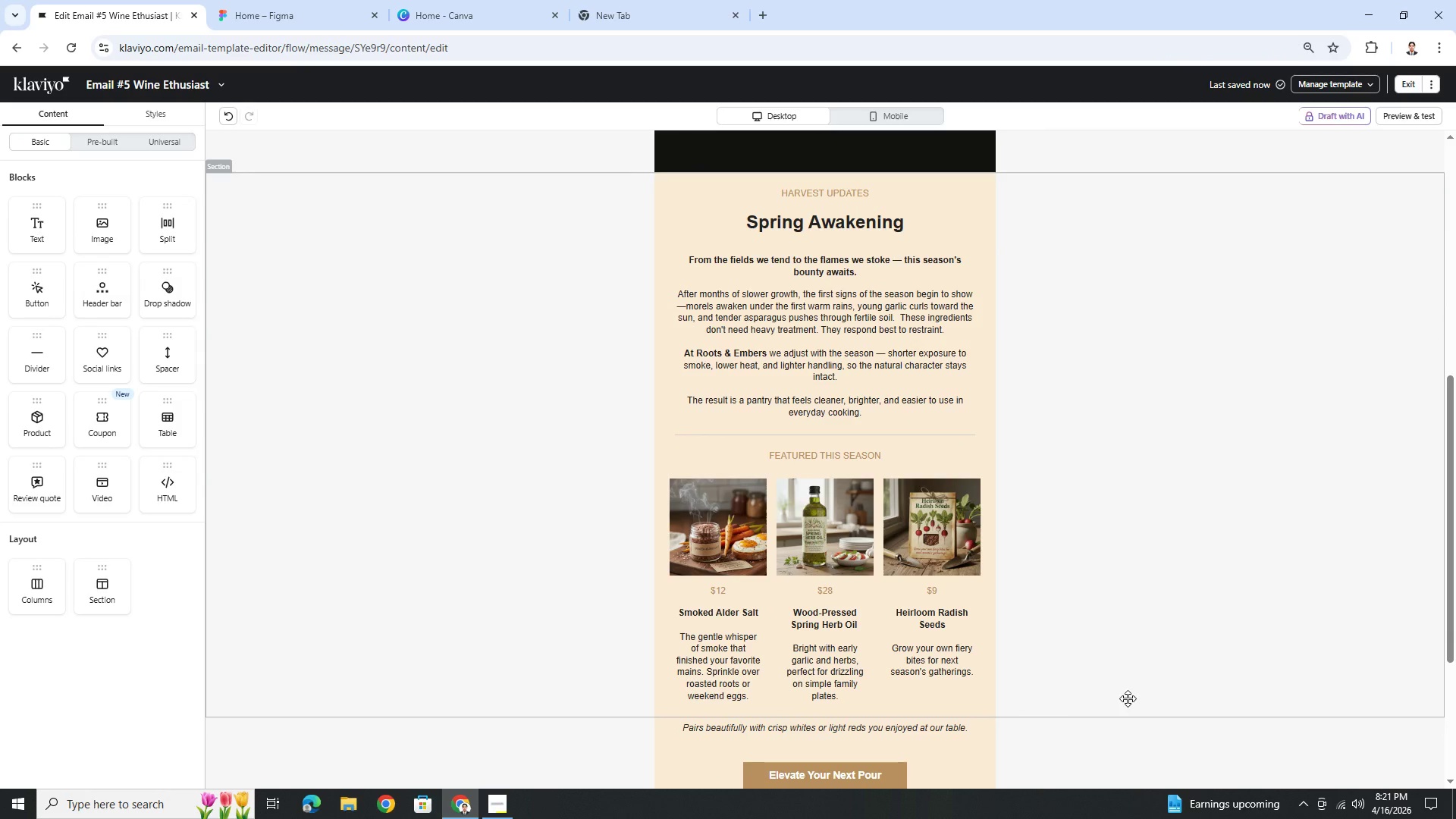 
scroll: coordinate [1120, 661], scroll_direction: up, amount: 4.0
 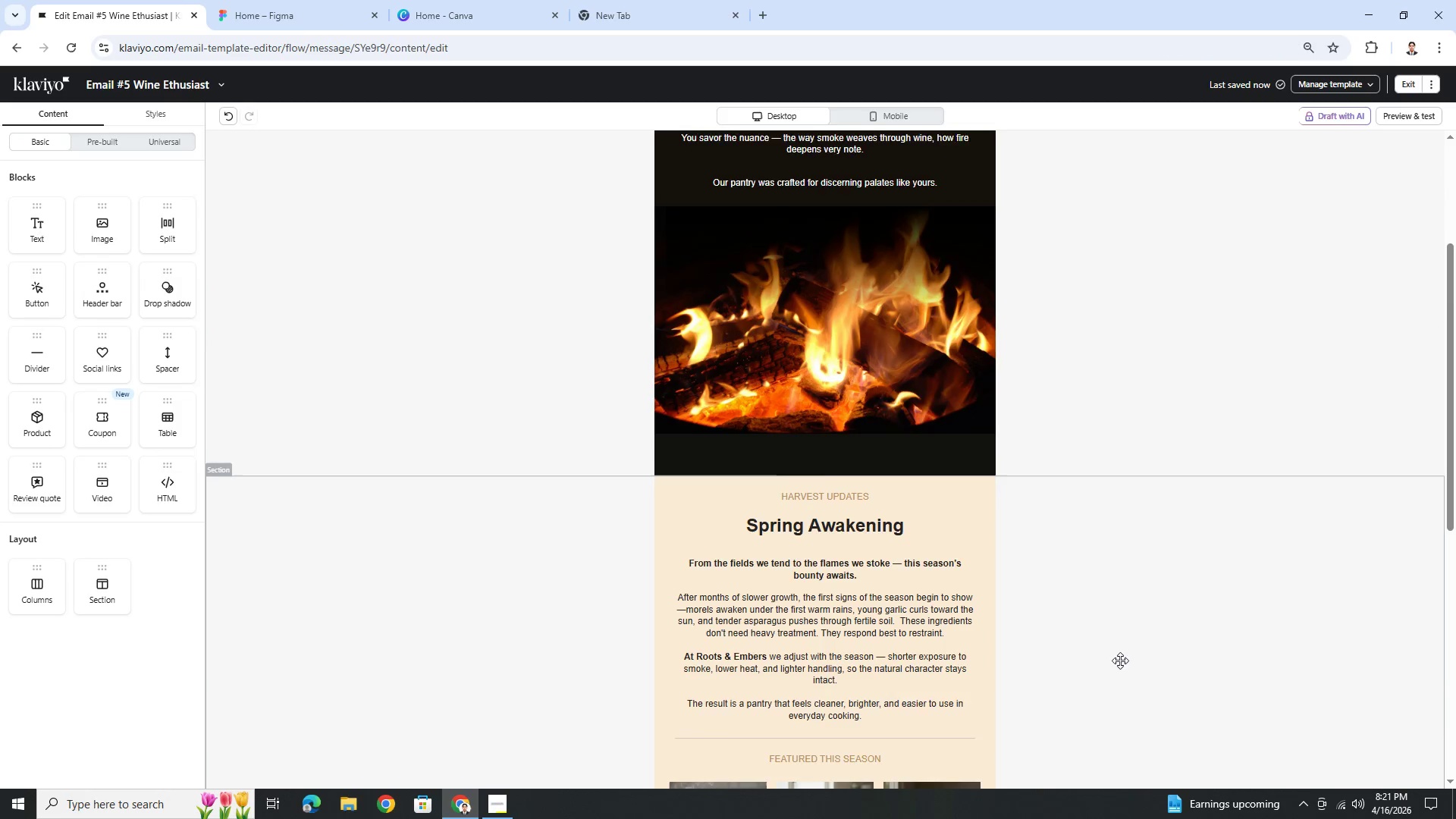 
scroll: coordinate [1120, 661], scroll_direction: down, amount: 5.0
 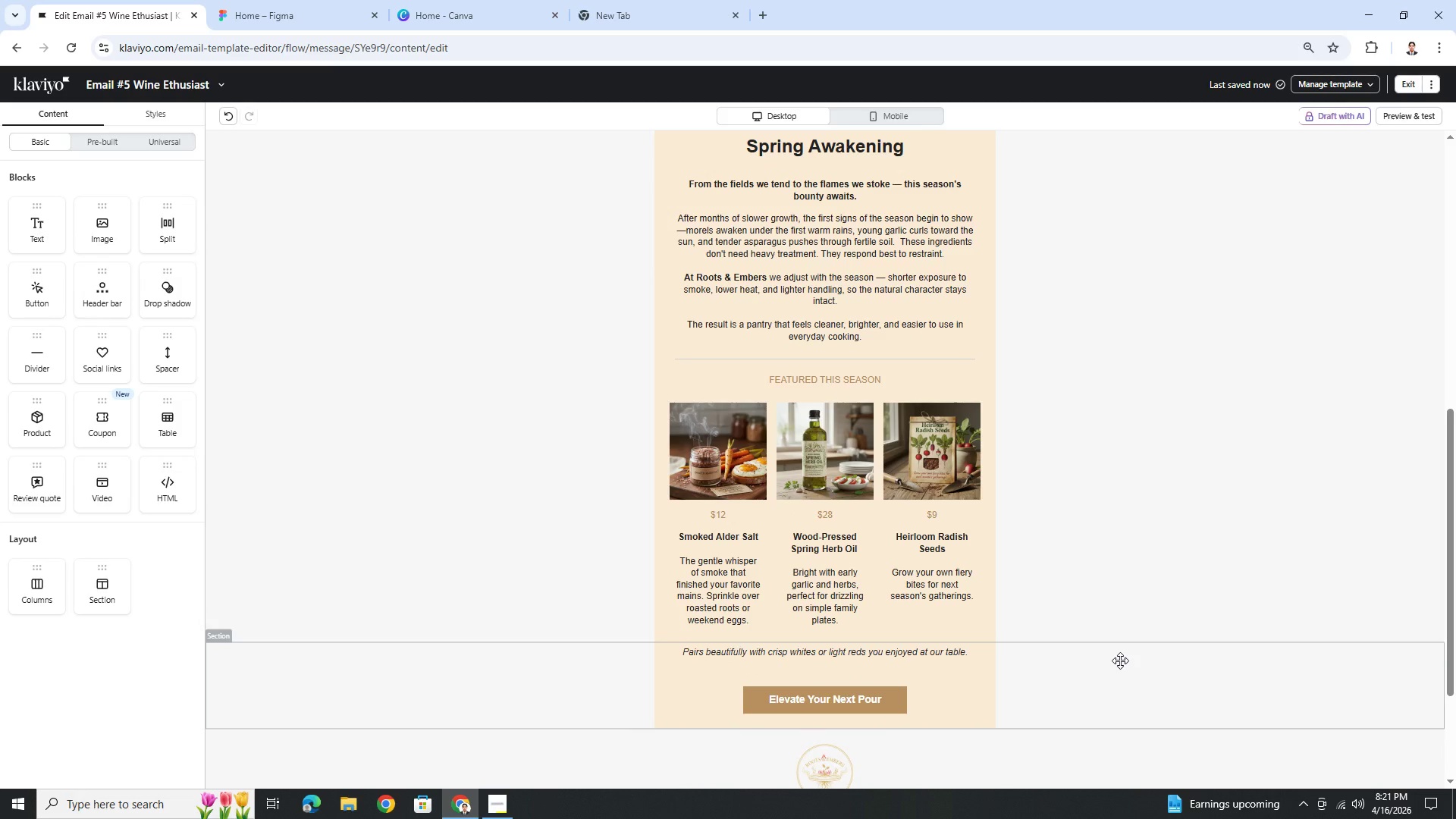 
scroll: coordinate [1120, 661], scroll_direction: up, amount: 3.0
 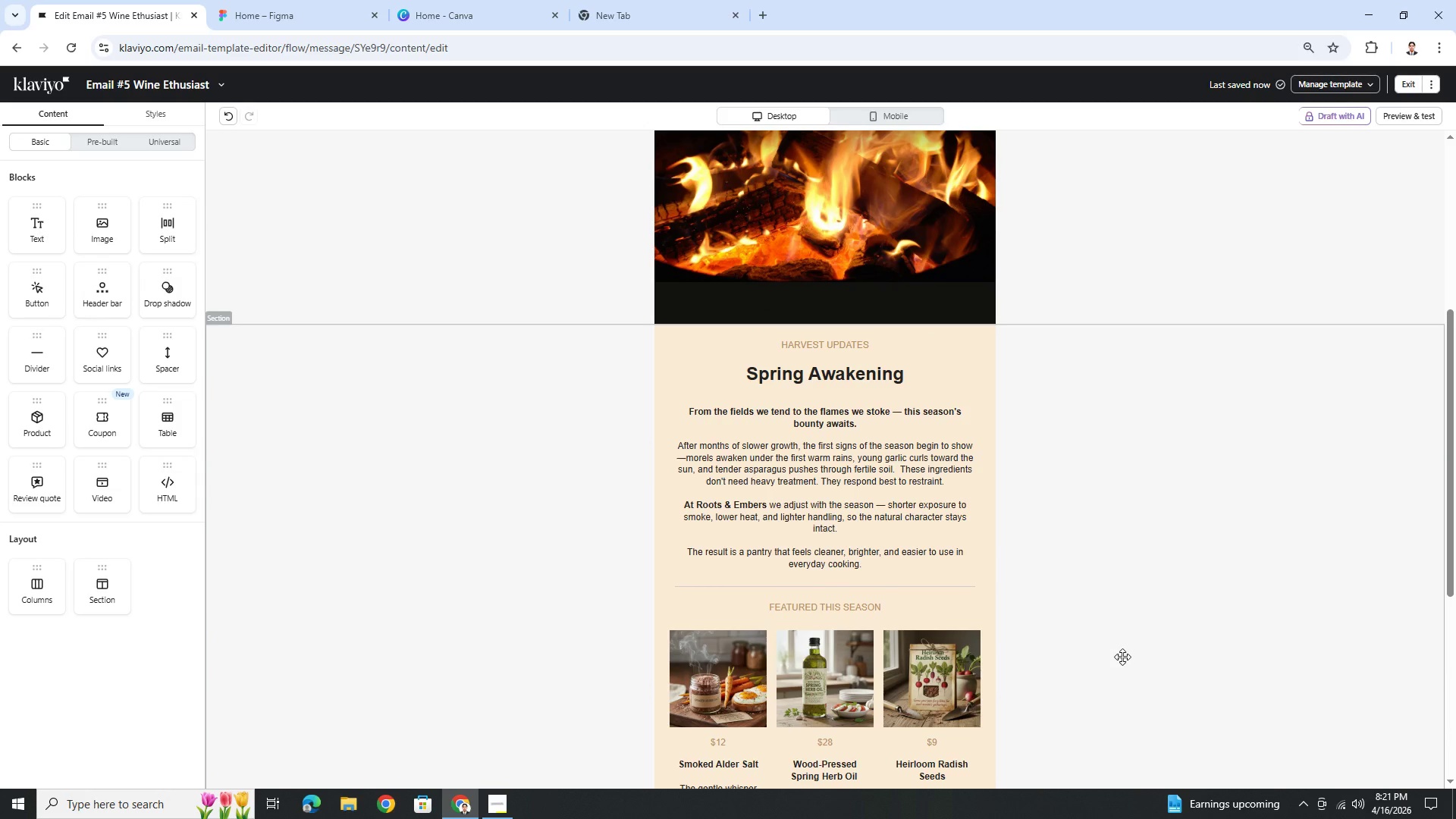 
scroll: coordinate [1122, 657], scroll_direction: down, amount: 3.0
 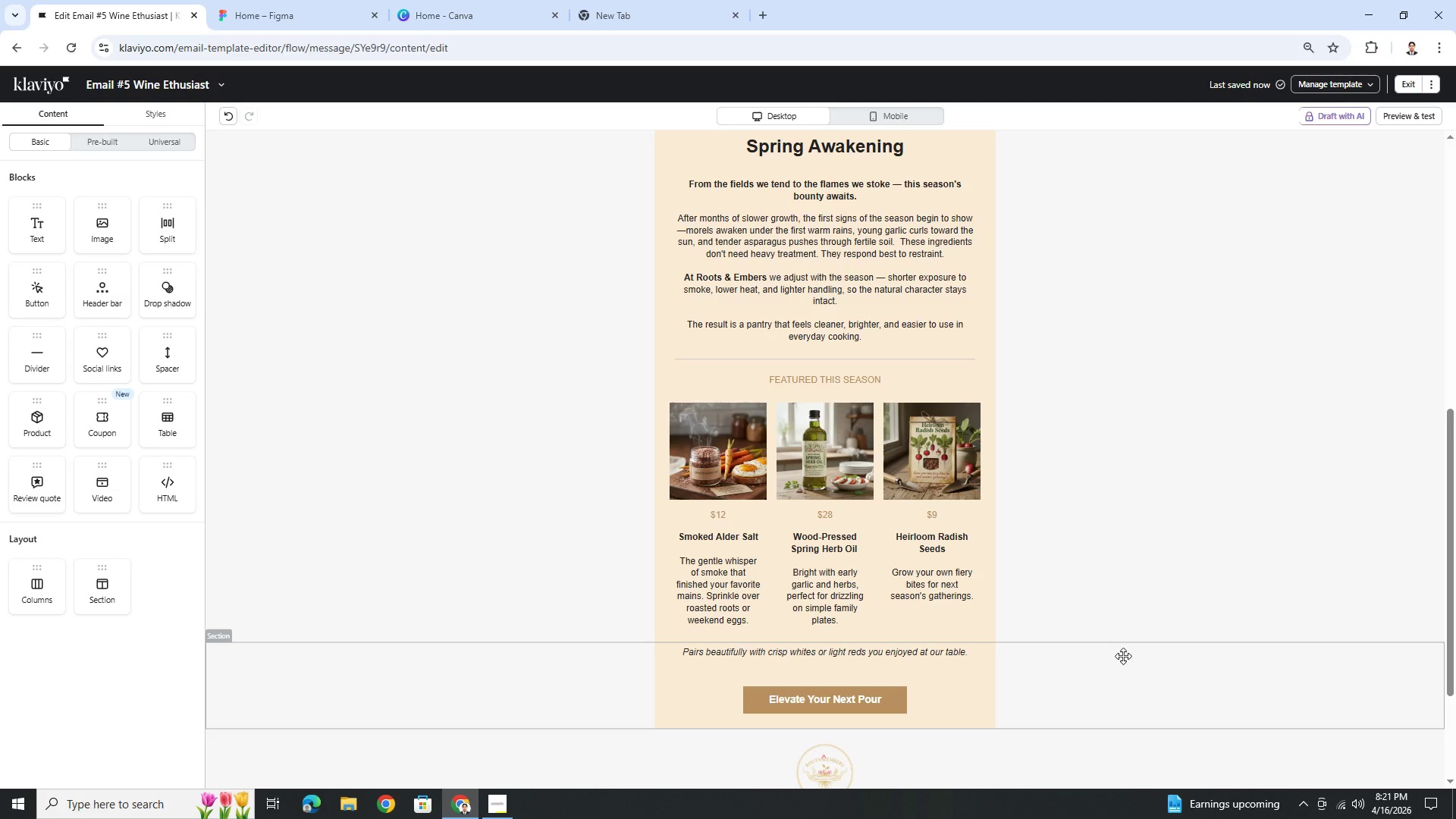 
scroll: coordinate [1113, 599], scroll_direction: up, amount: 3.0
 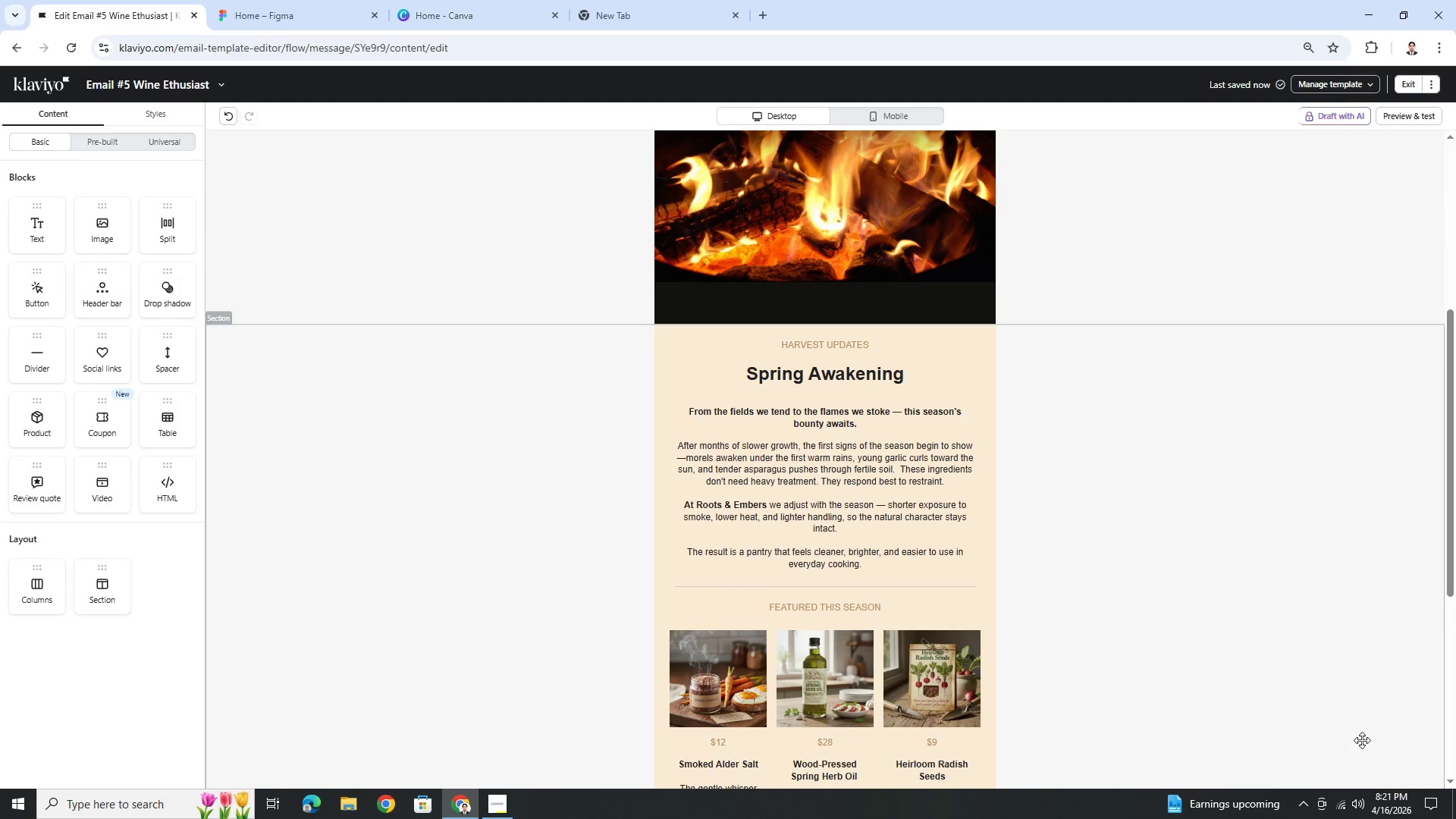 
scroll: coordinate [1130, 625], scroll_direction: down, amount: 4.0
 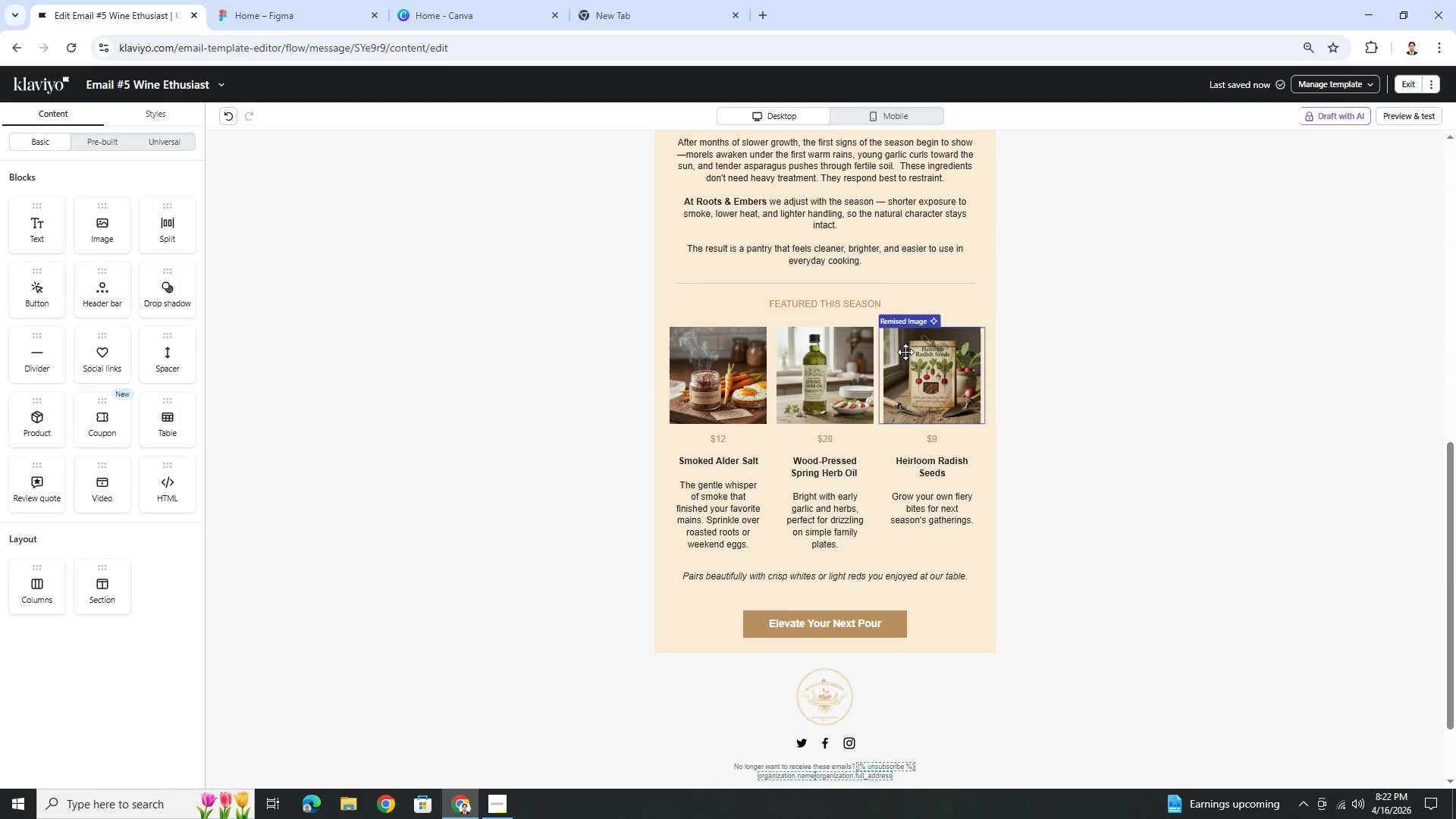 
left_click([883, 286])
 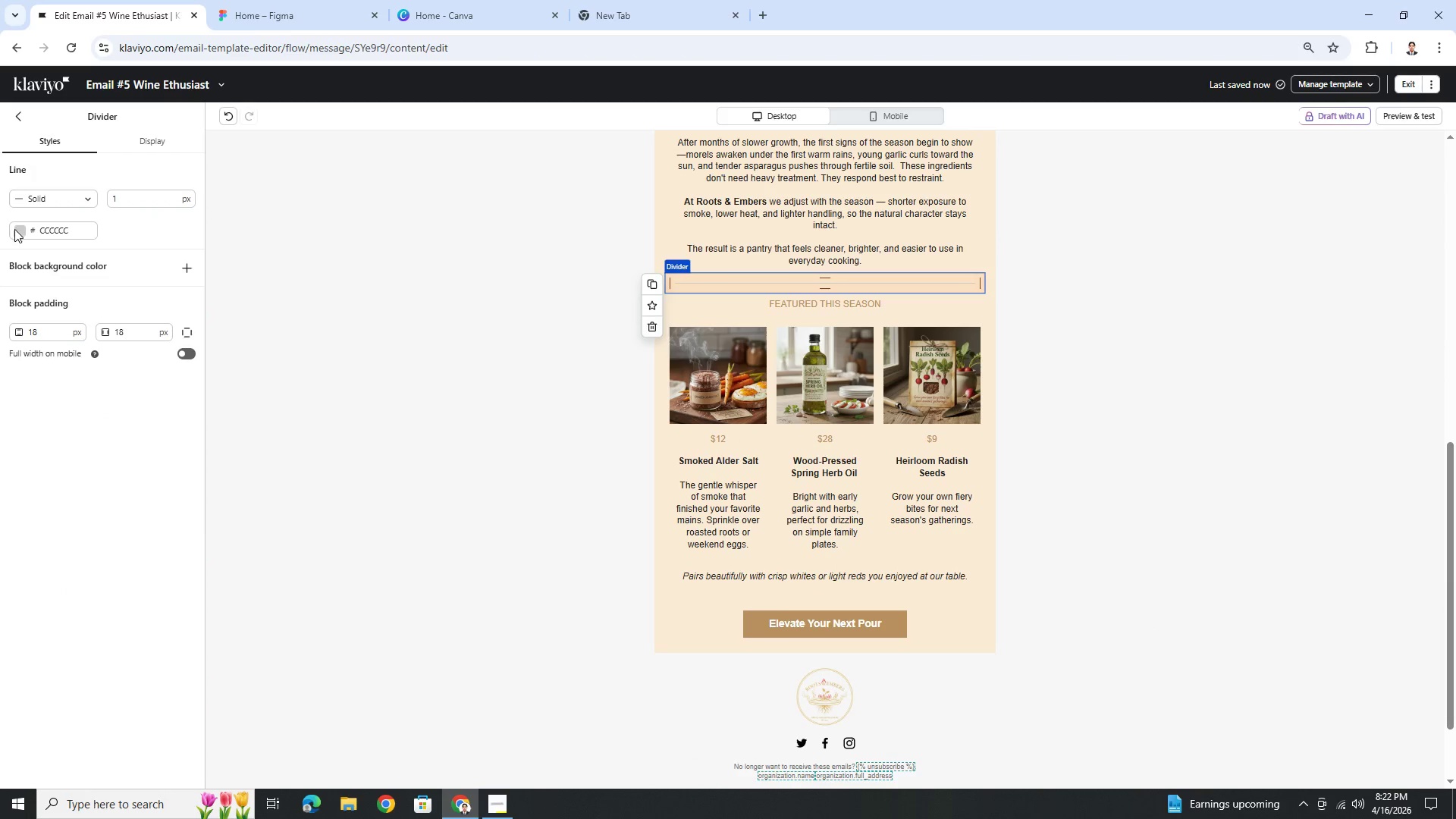 
left_click([17, 229])
 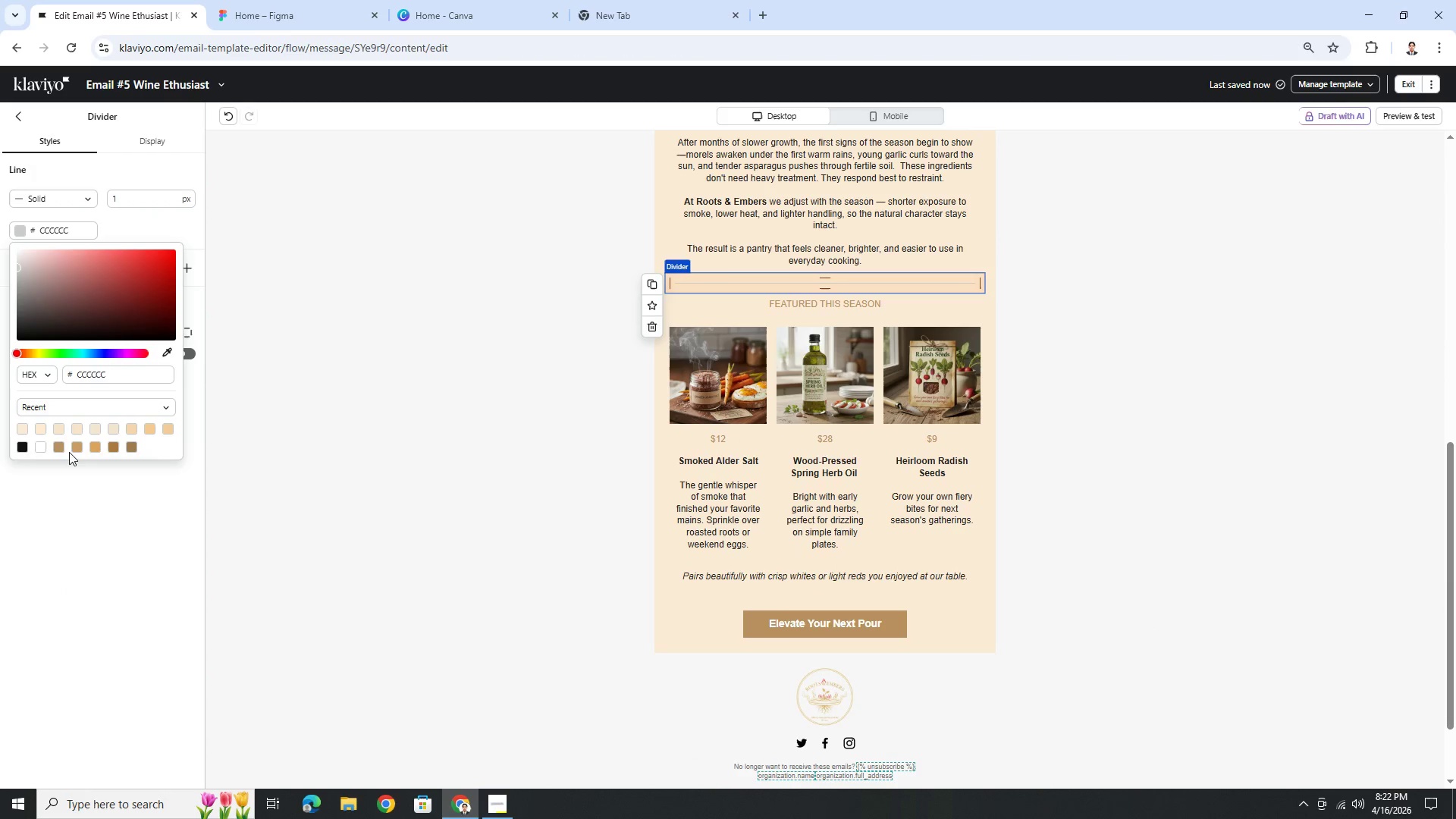 
left_click([61, 450])
 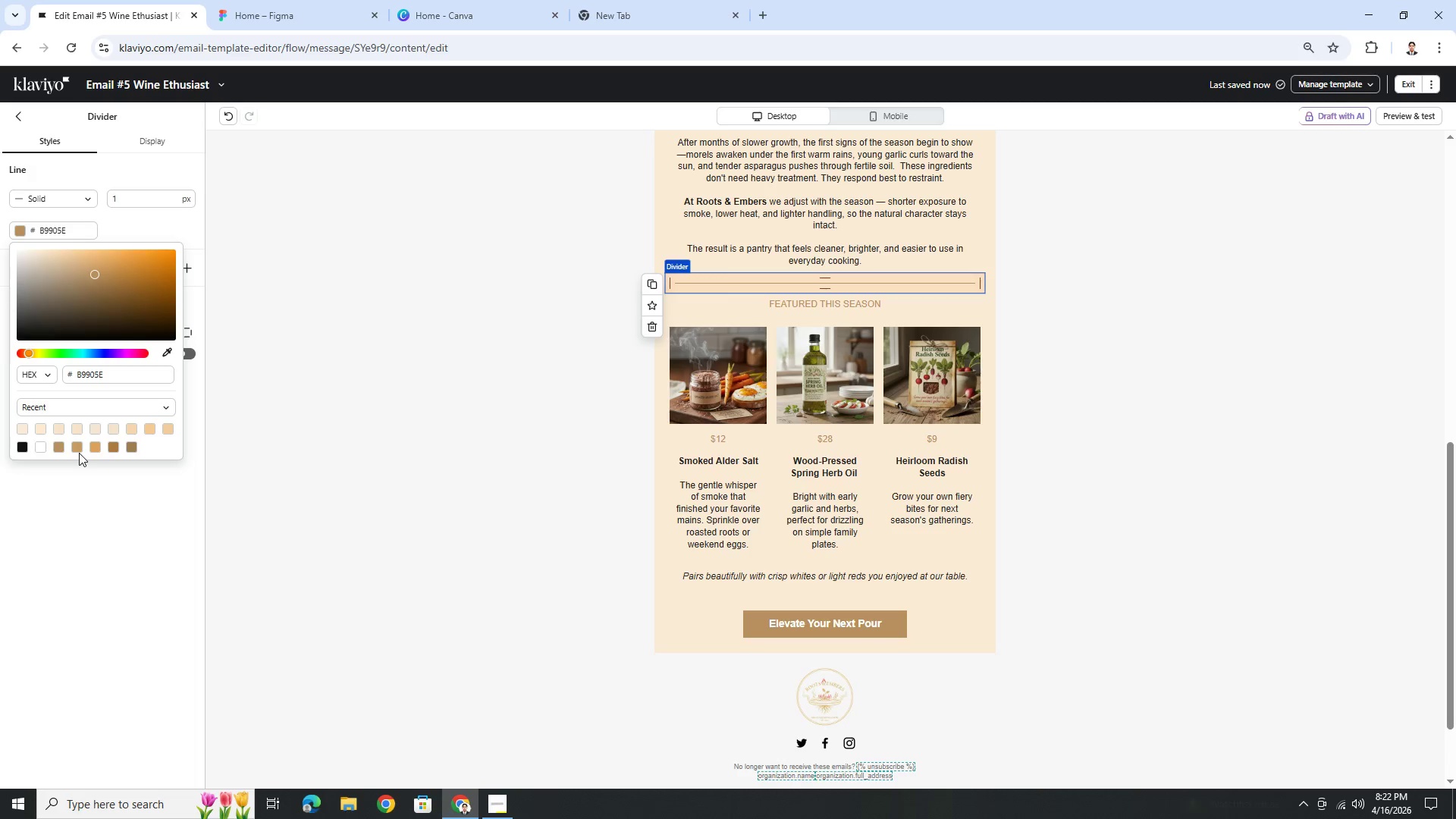 
left_click([77, 450])
 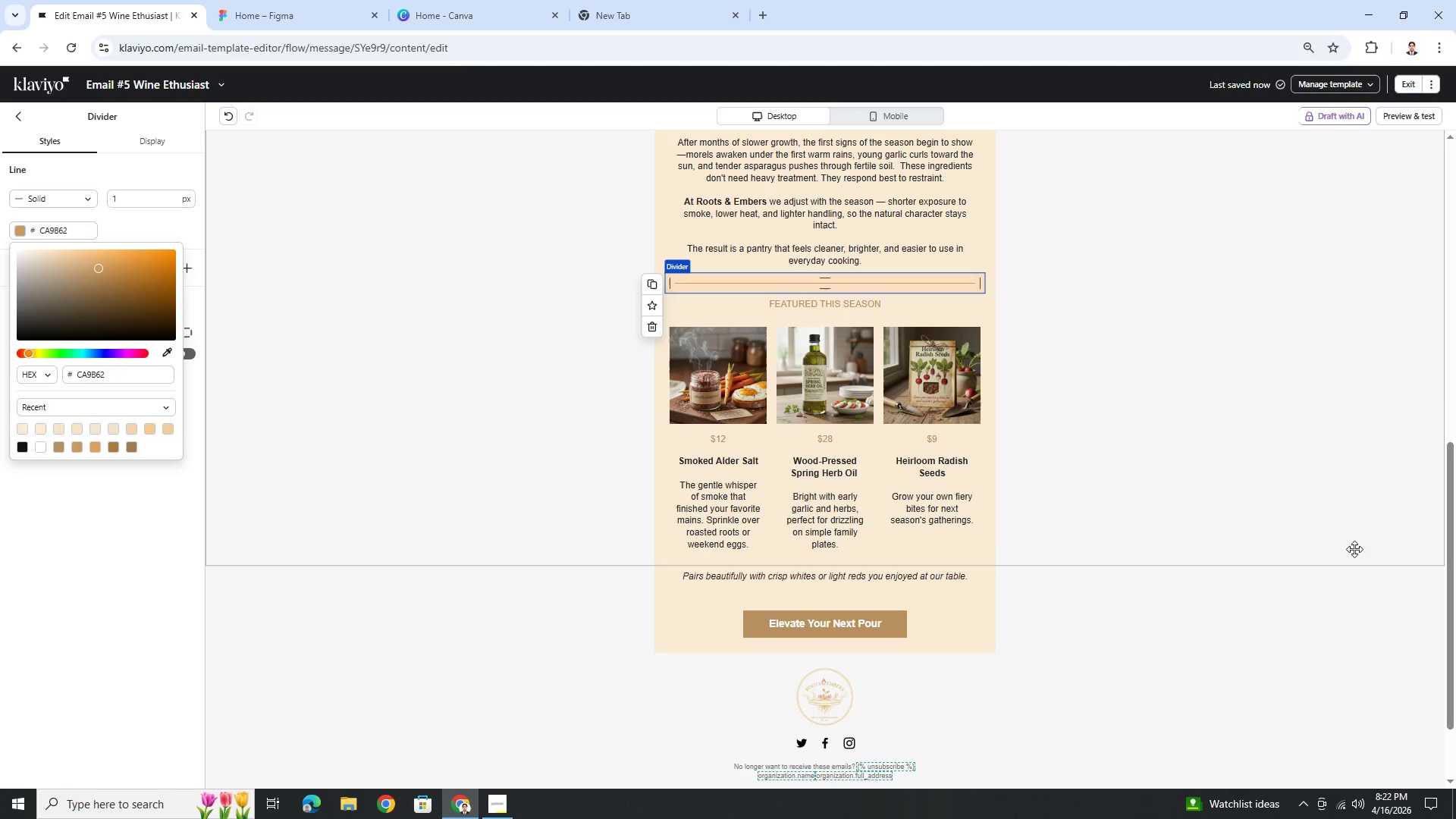 
left_click([1239, 639])
 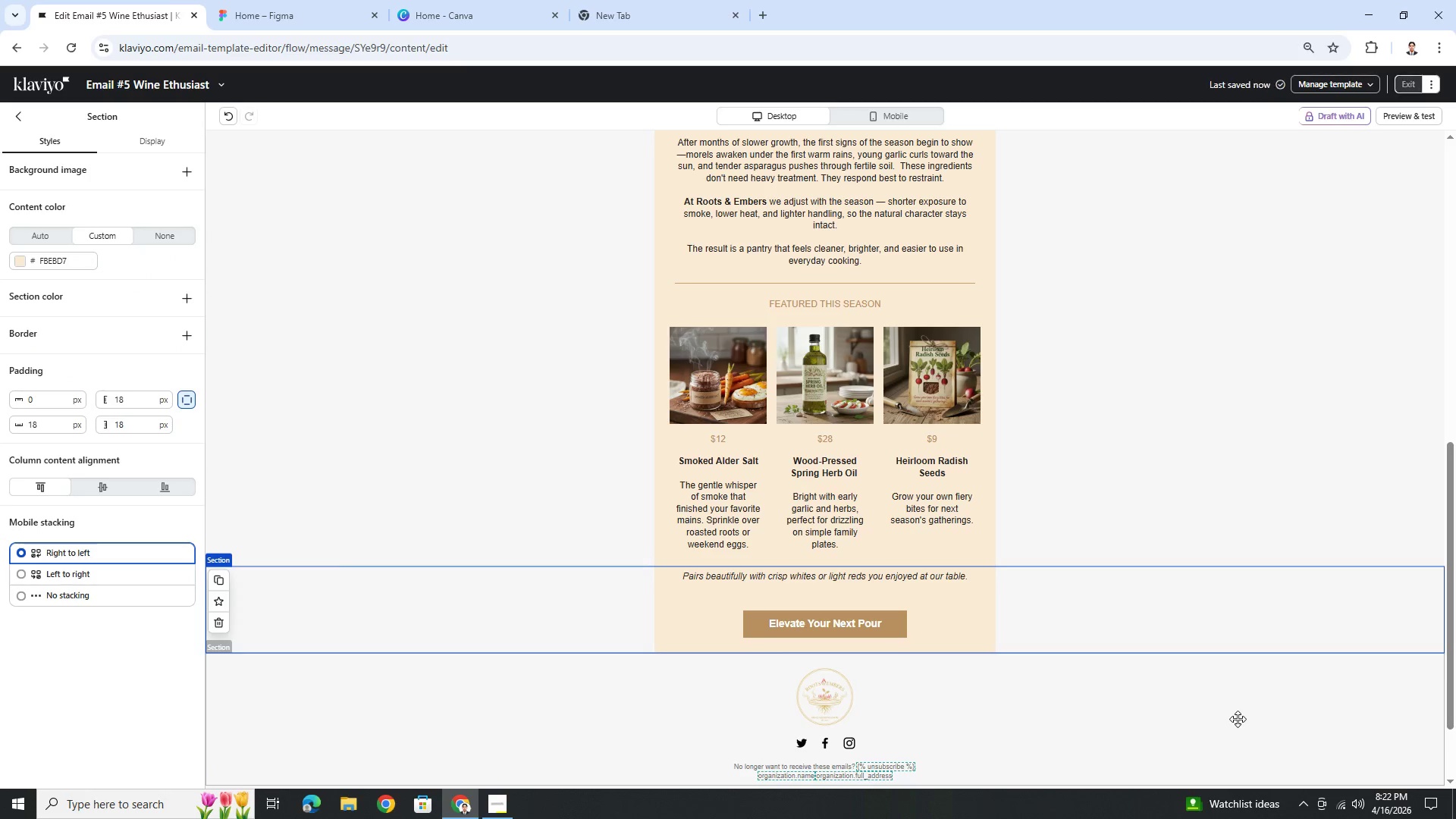 
scroll: coordinate [1241, 714], scroll_direction: up, amount: 2.0
 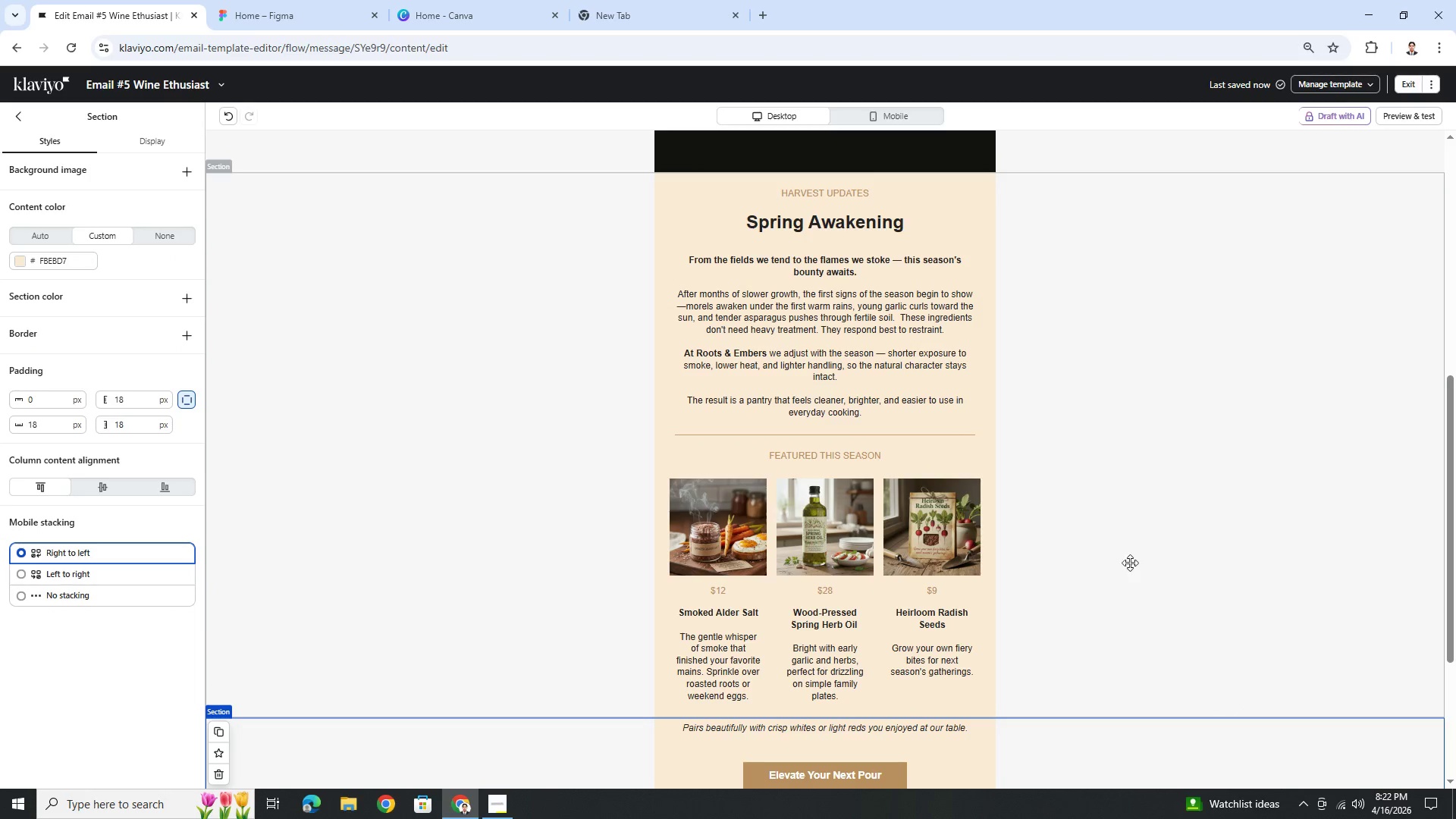 
left_click([972, 434])
 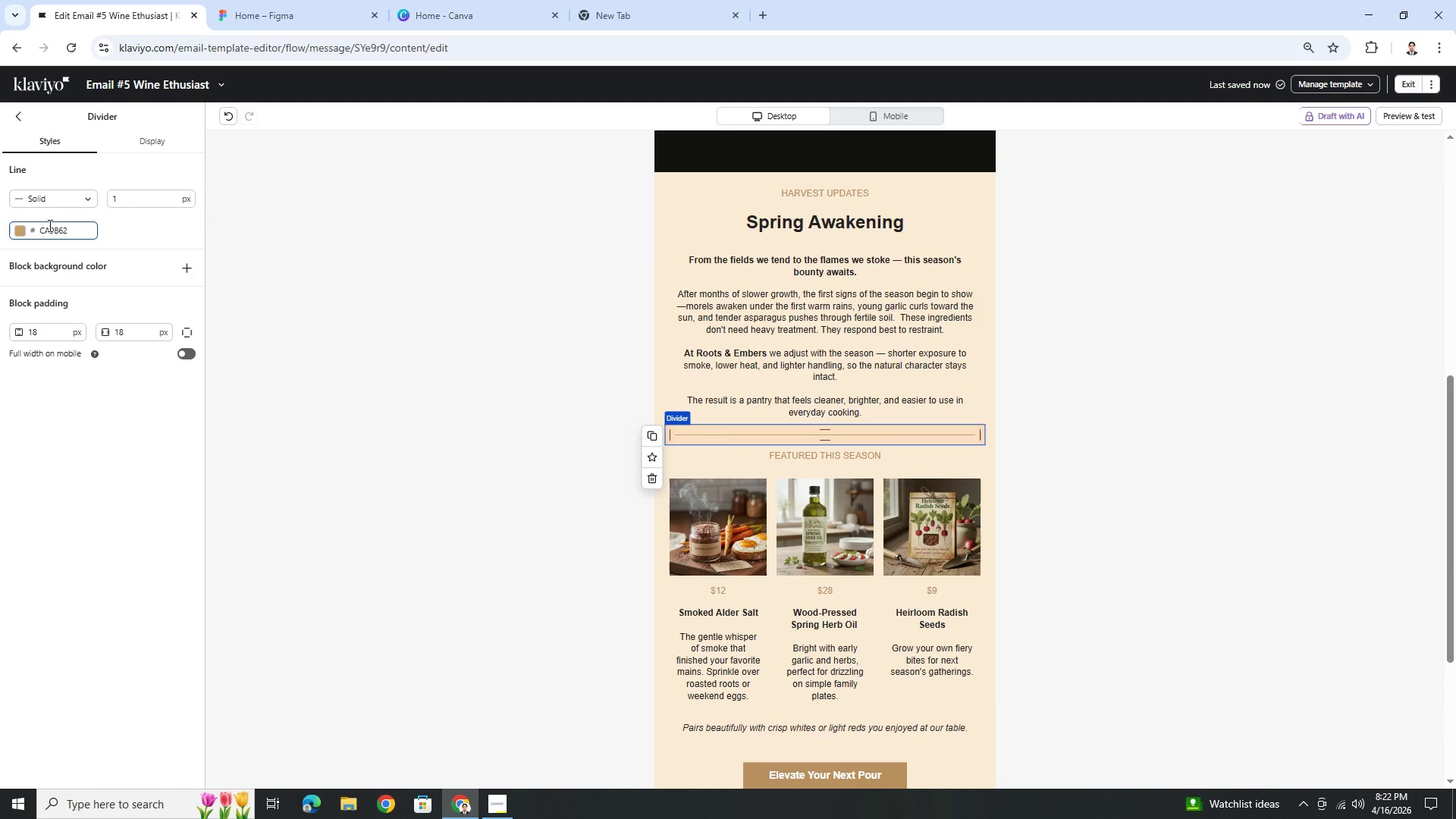 
left_click([18, 228])
 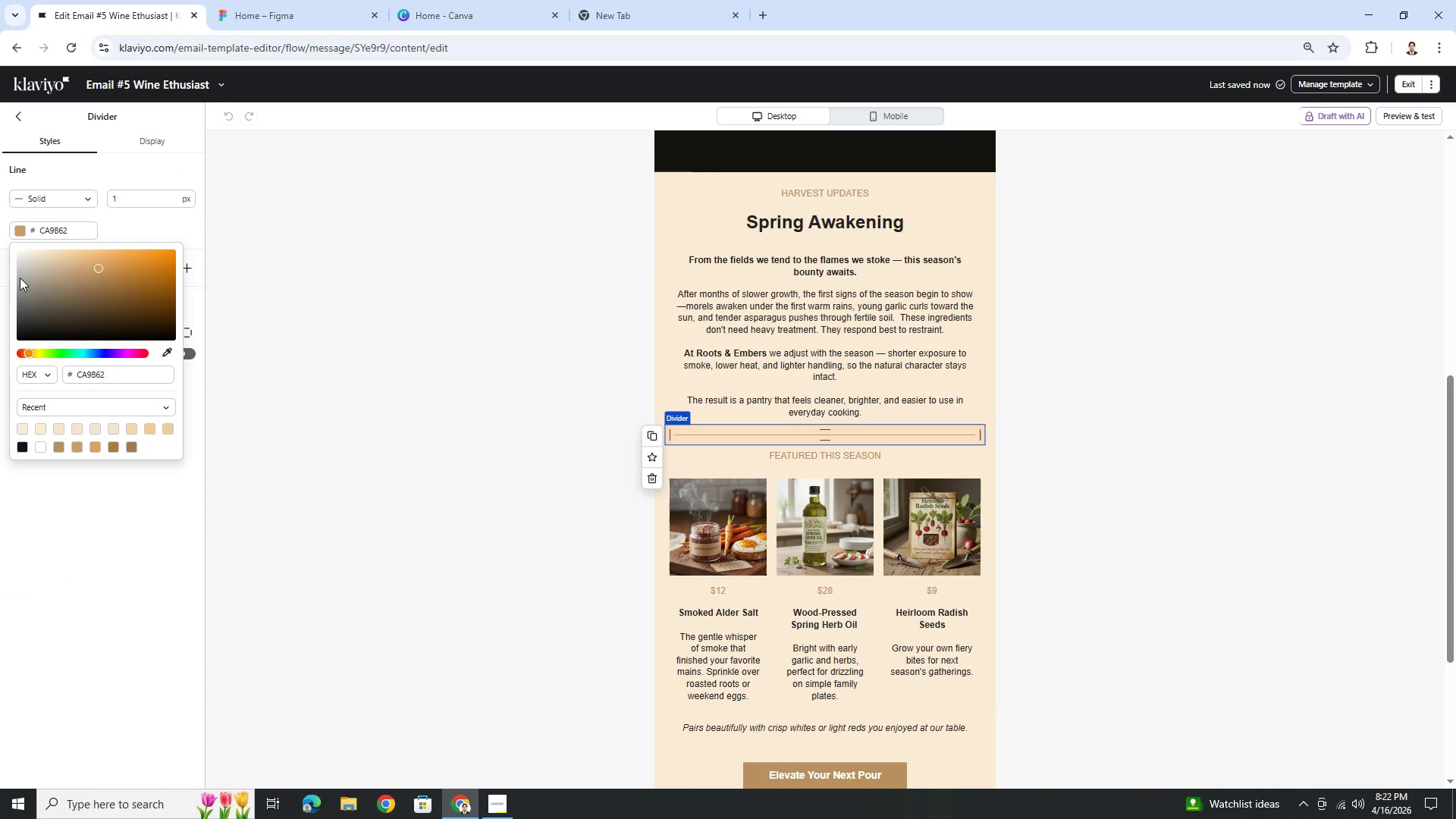 
left_click([20, 277])
 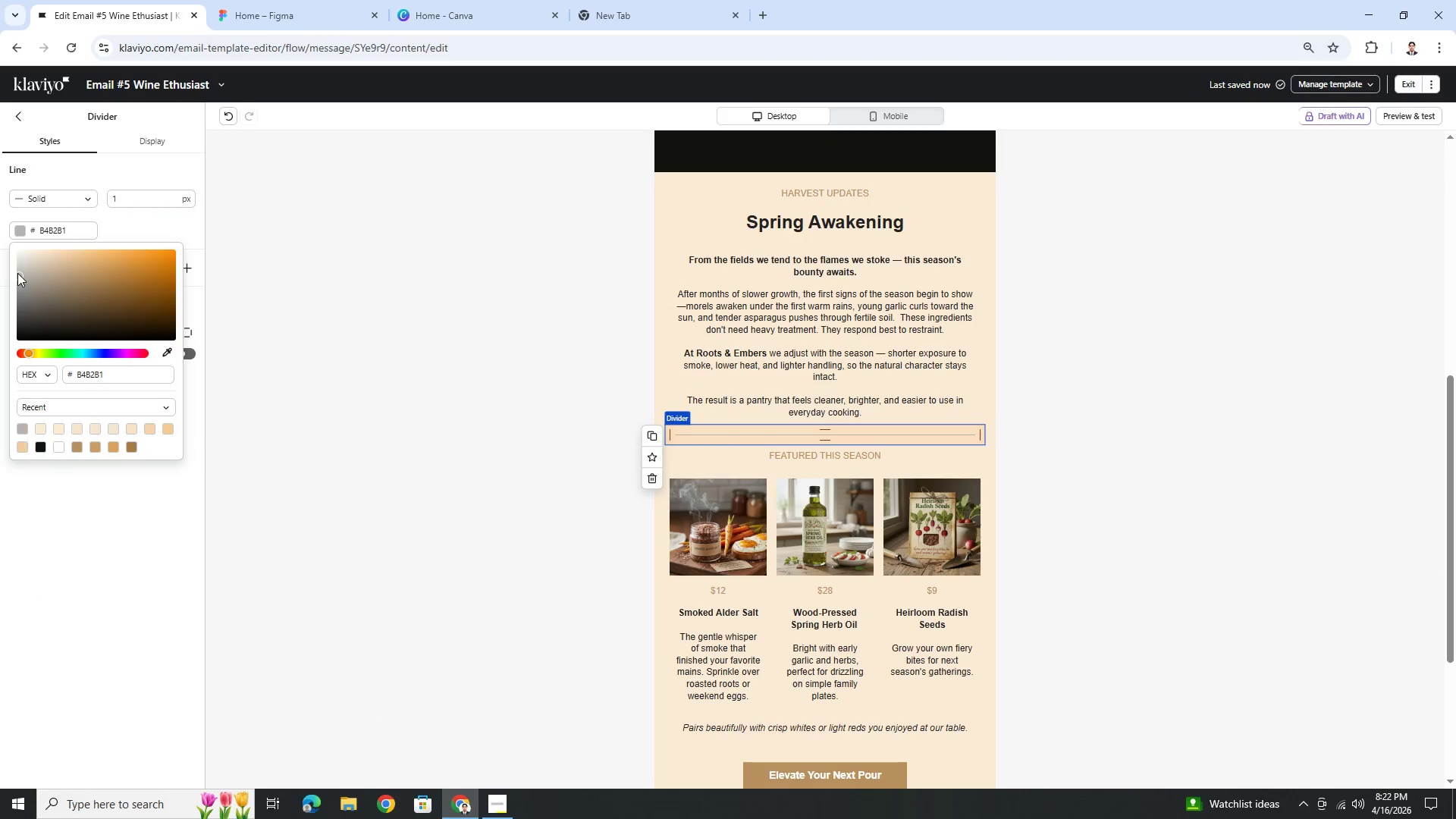 
left_click_drag(start_coordinate=[17, 273], to_coordinate=[15, 287])
 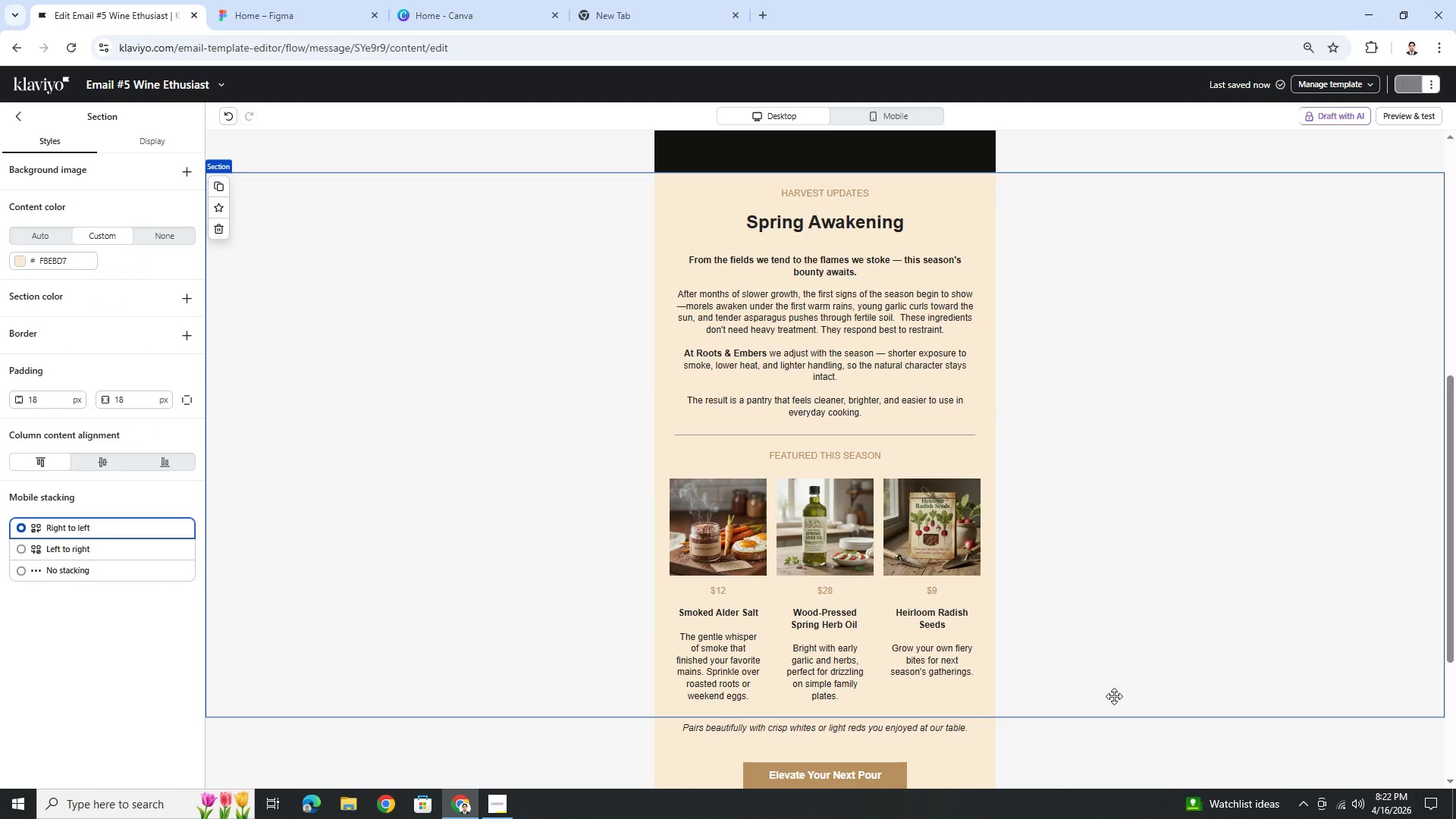 
scroll: coordinate [1114, 696], scroll_direction: down, amount: 1.0
 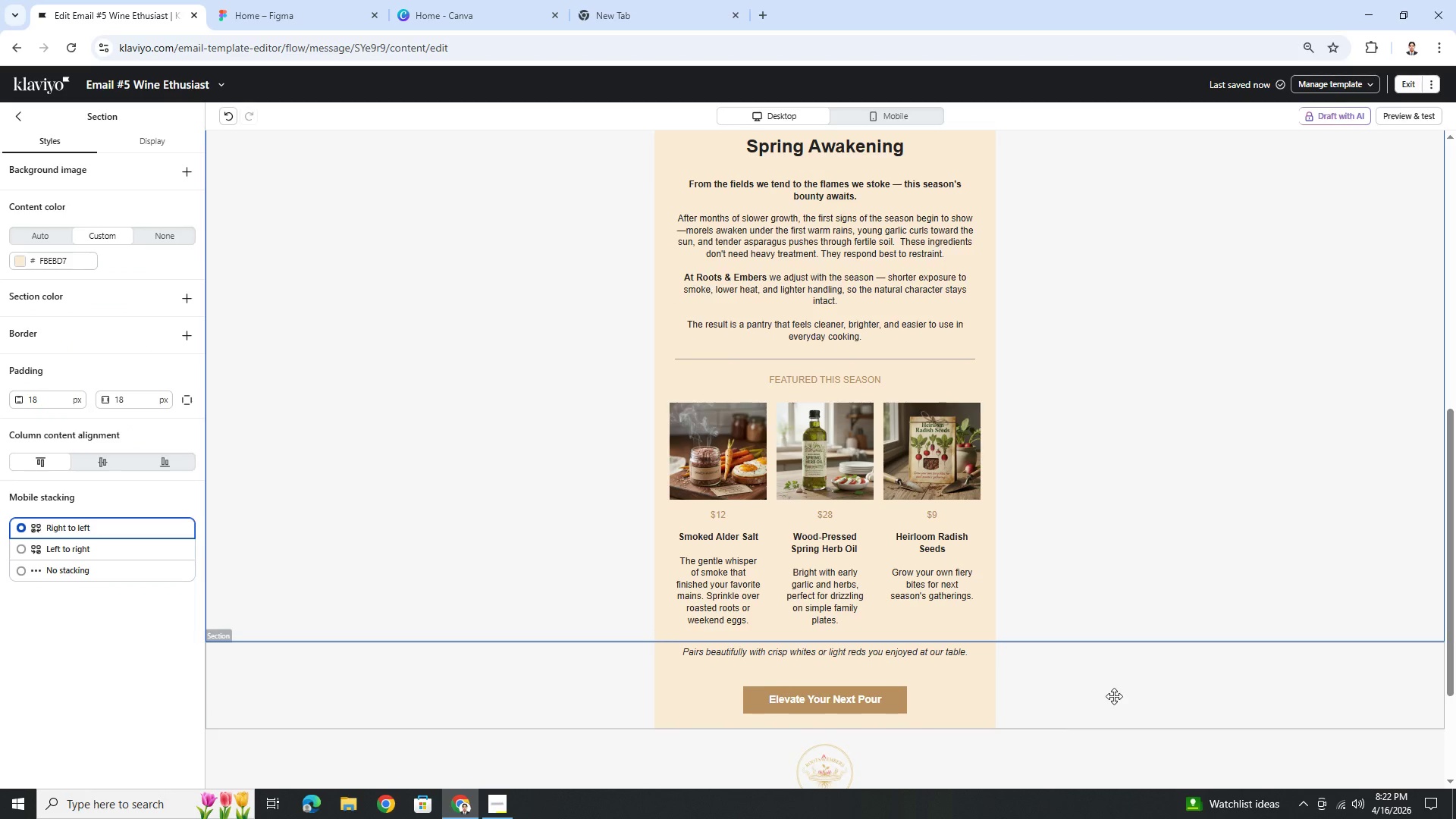 
scroll: coordinate [1114, 696], scroll_direction: up, amount: 1.0
 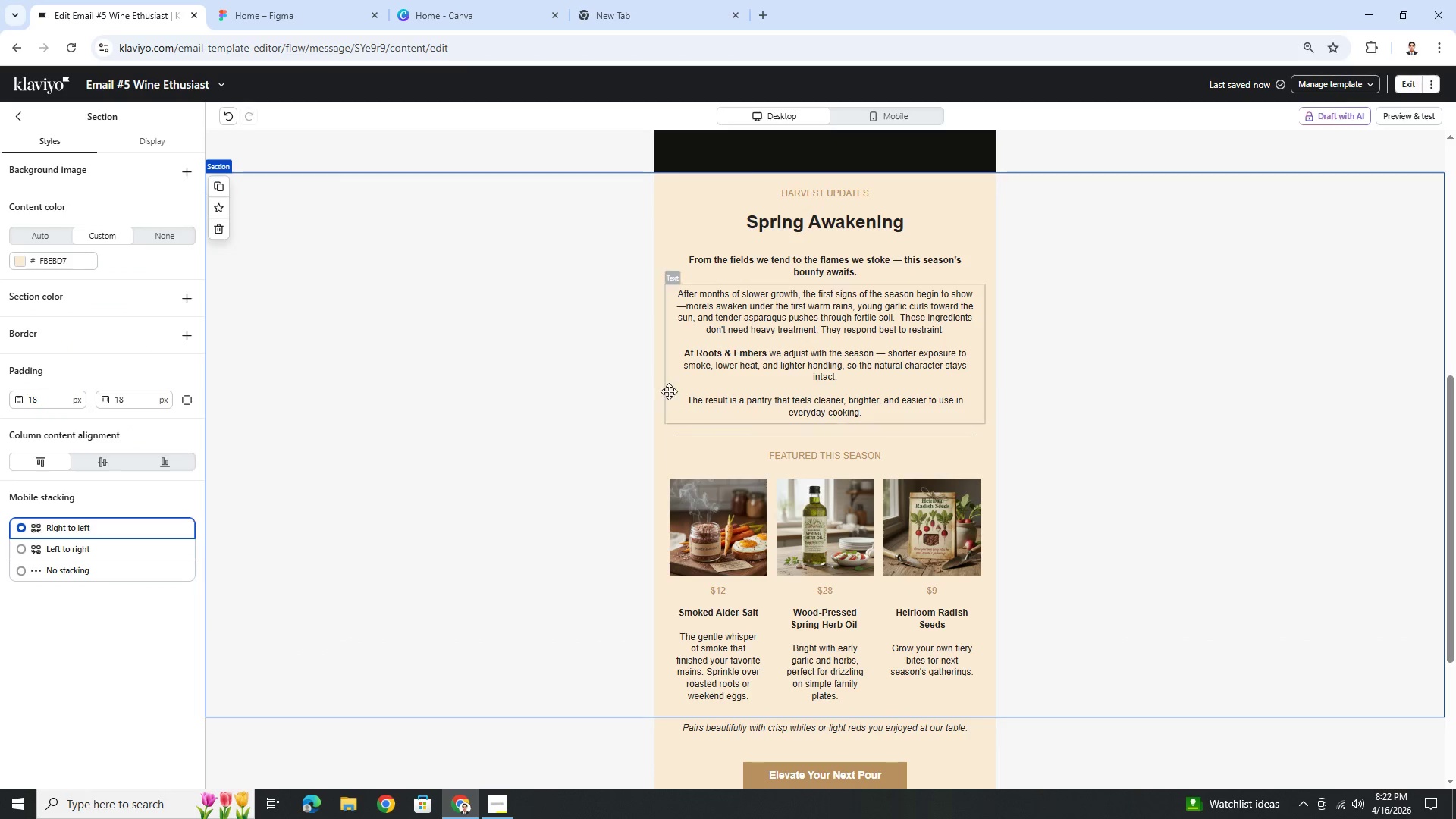 
left_click([229, 115])
 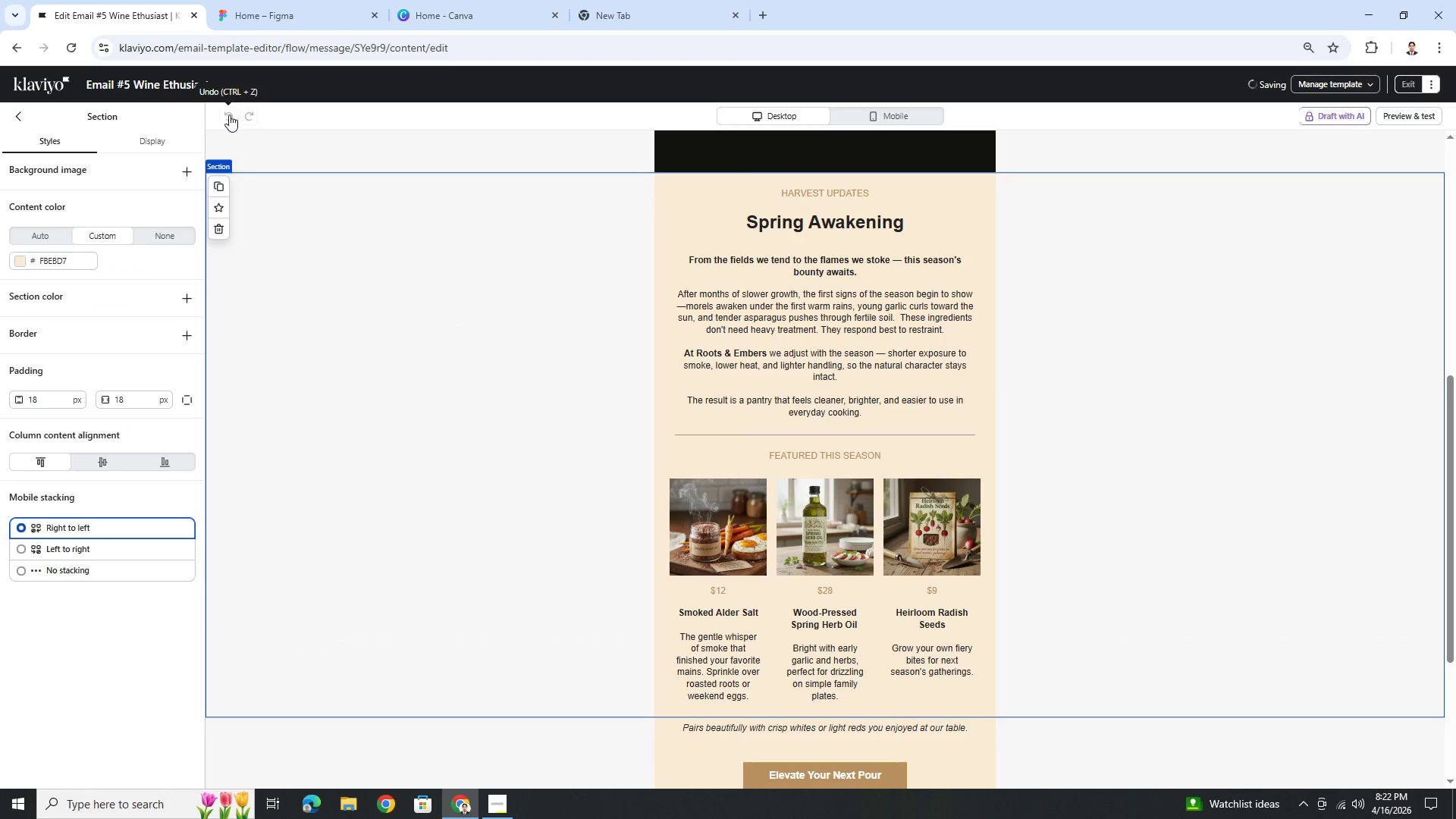 
left_click([229, 115])
 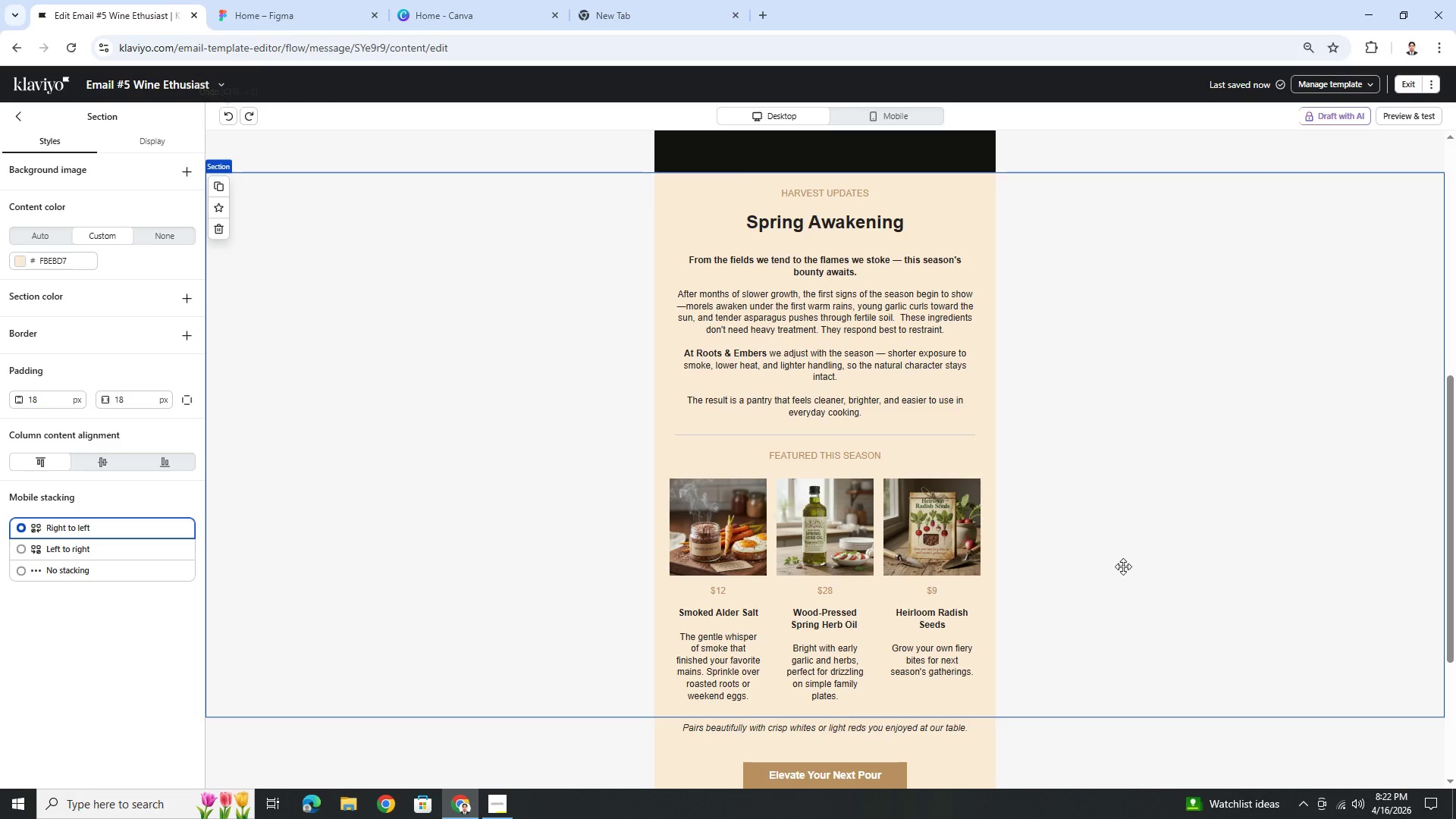 
scroll: coordinate [1225, 640], scroll_direction: down, amount: 2.0
 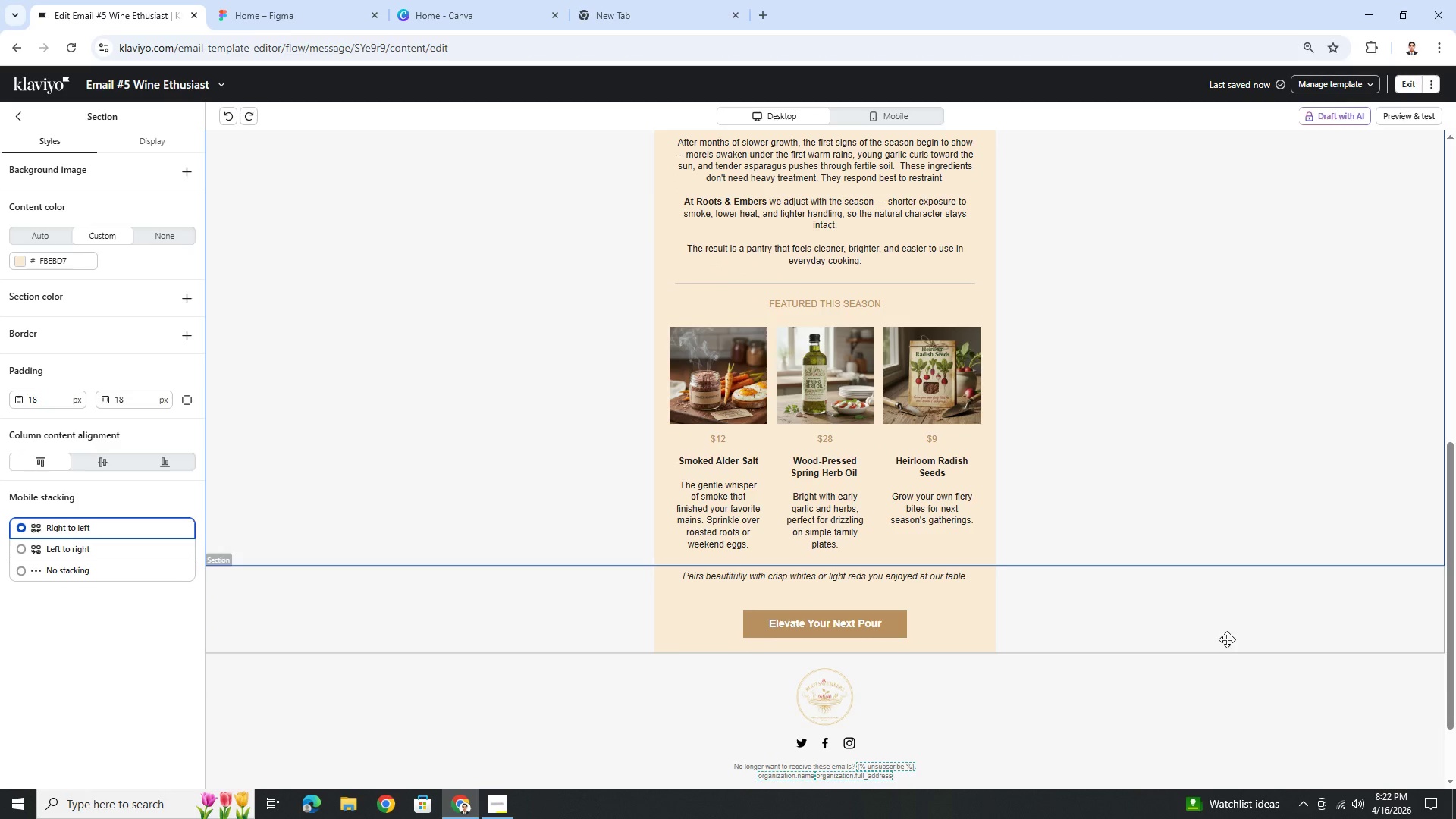 
scroll: coordinate [1227, 639], scroll_direction: up, amount: 3.0
 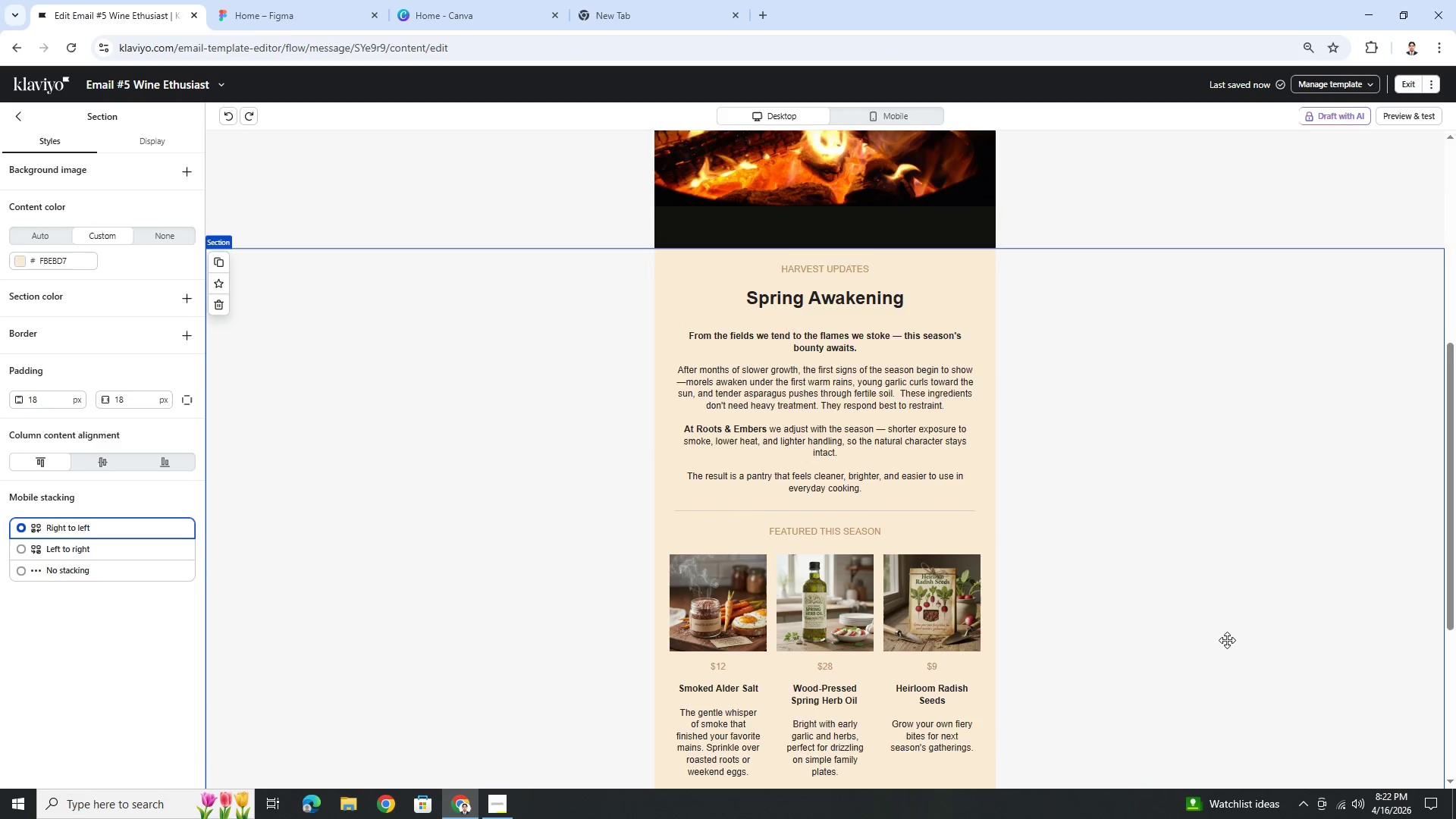 
scroll: coordinate [1227, 640], scroll_direction: down, amount: 3.0
 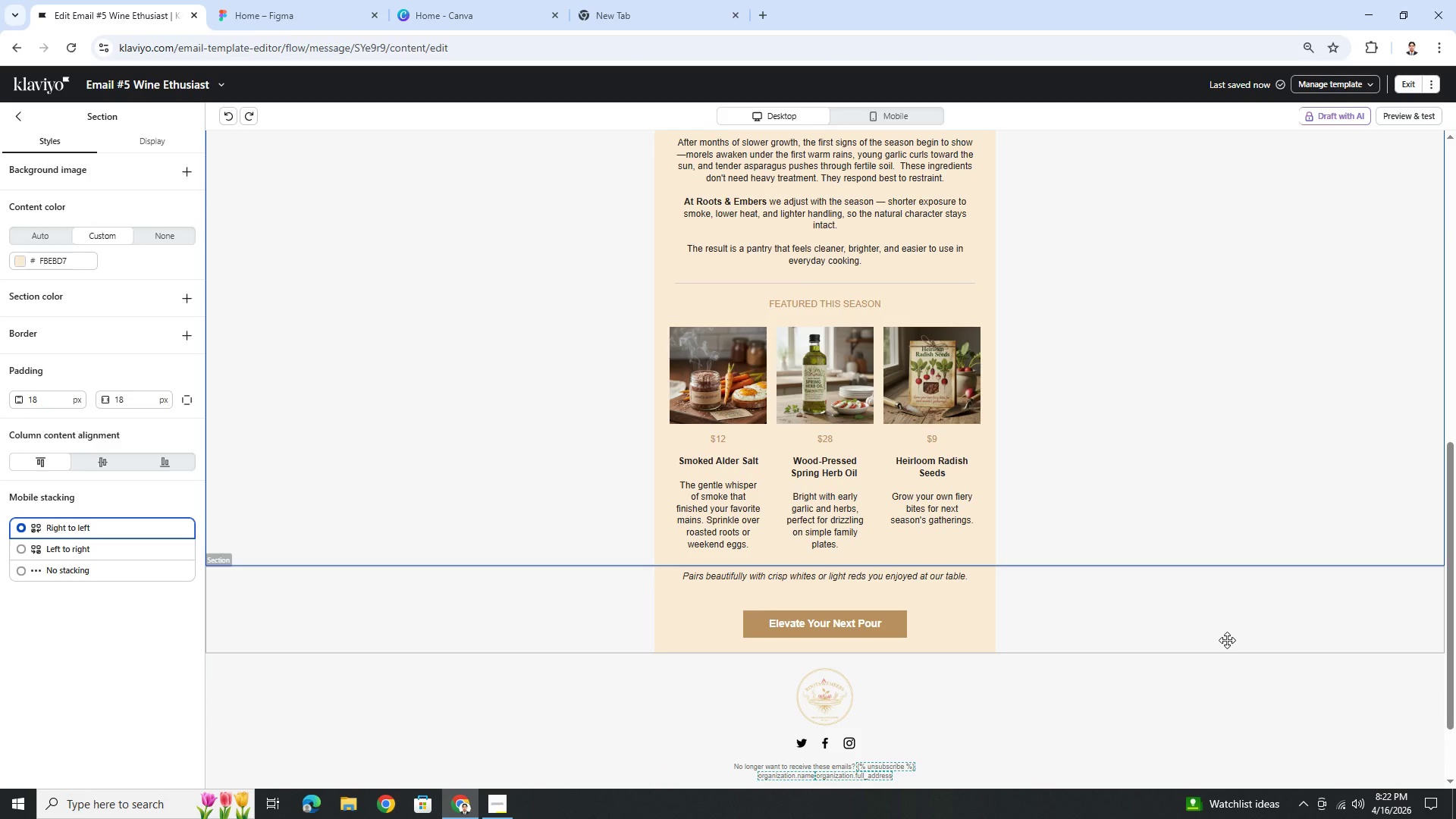 
scroll: coordinate [1227, 640], scroll_direction: up, amount: 2.0
 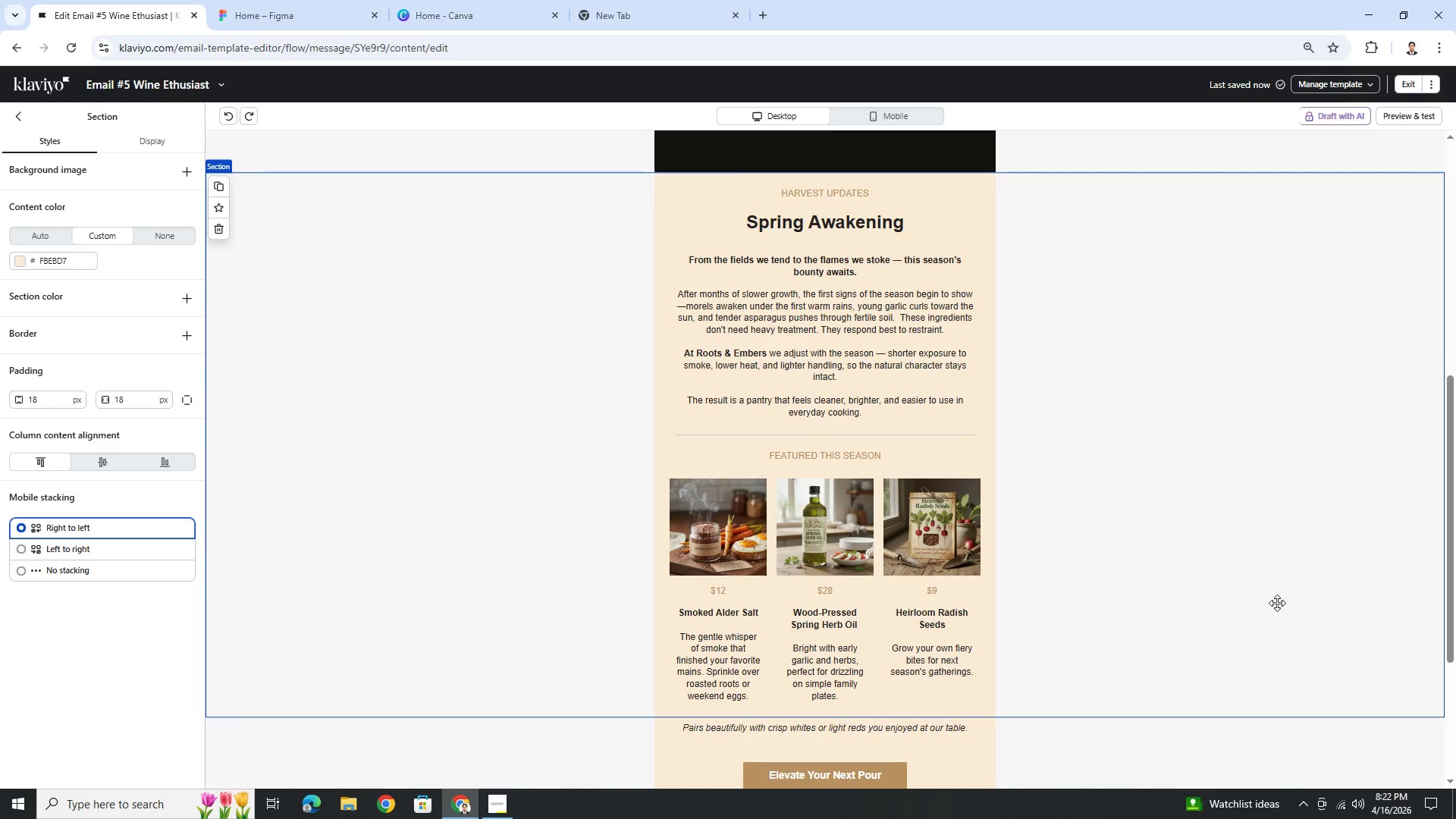 
wait(21.45)
 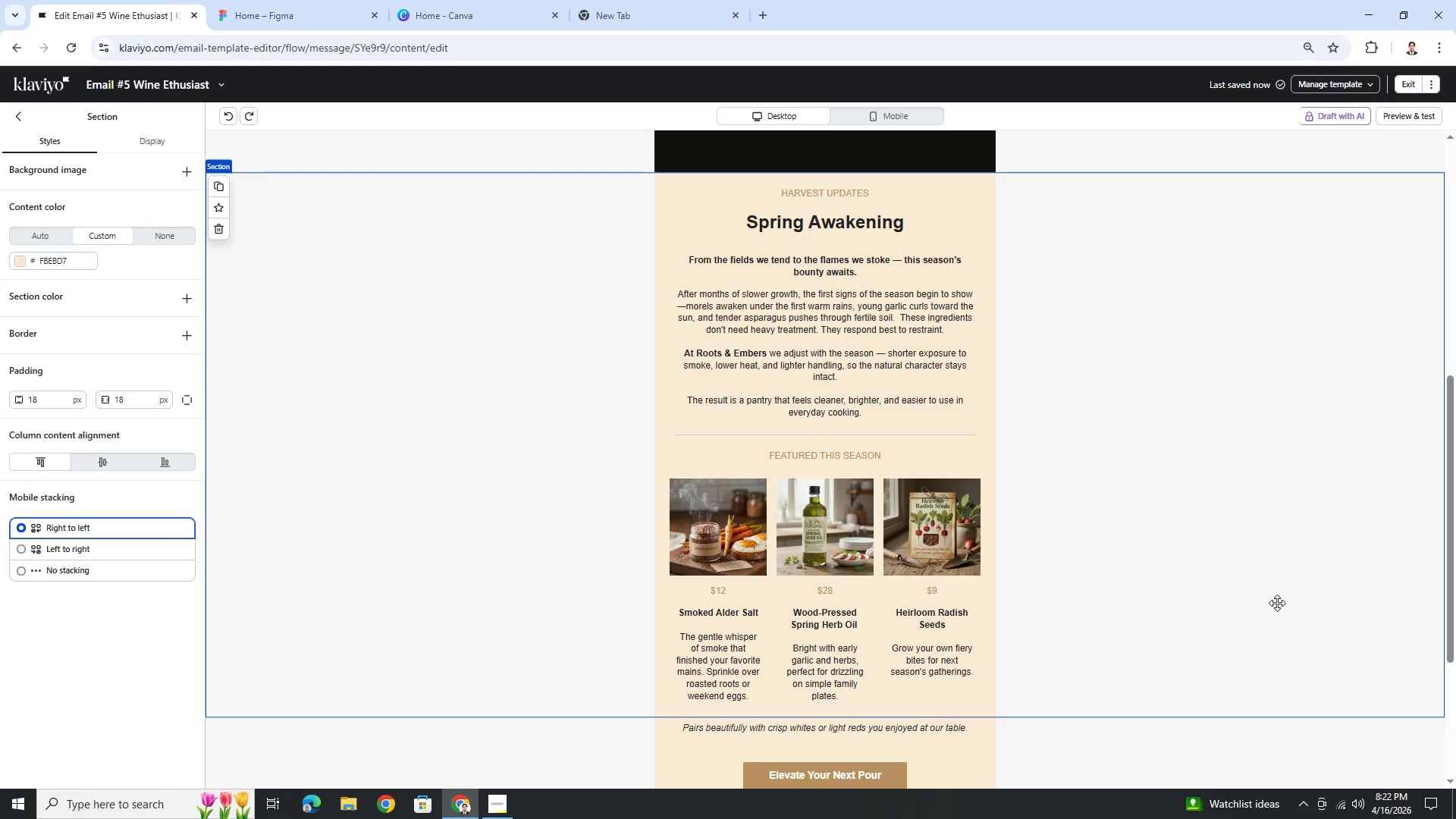 
left_click([735, 399])
 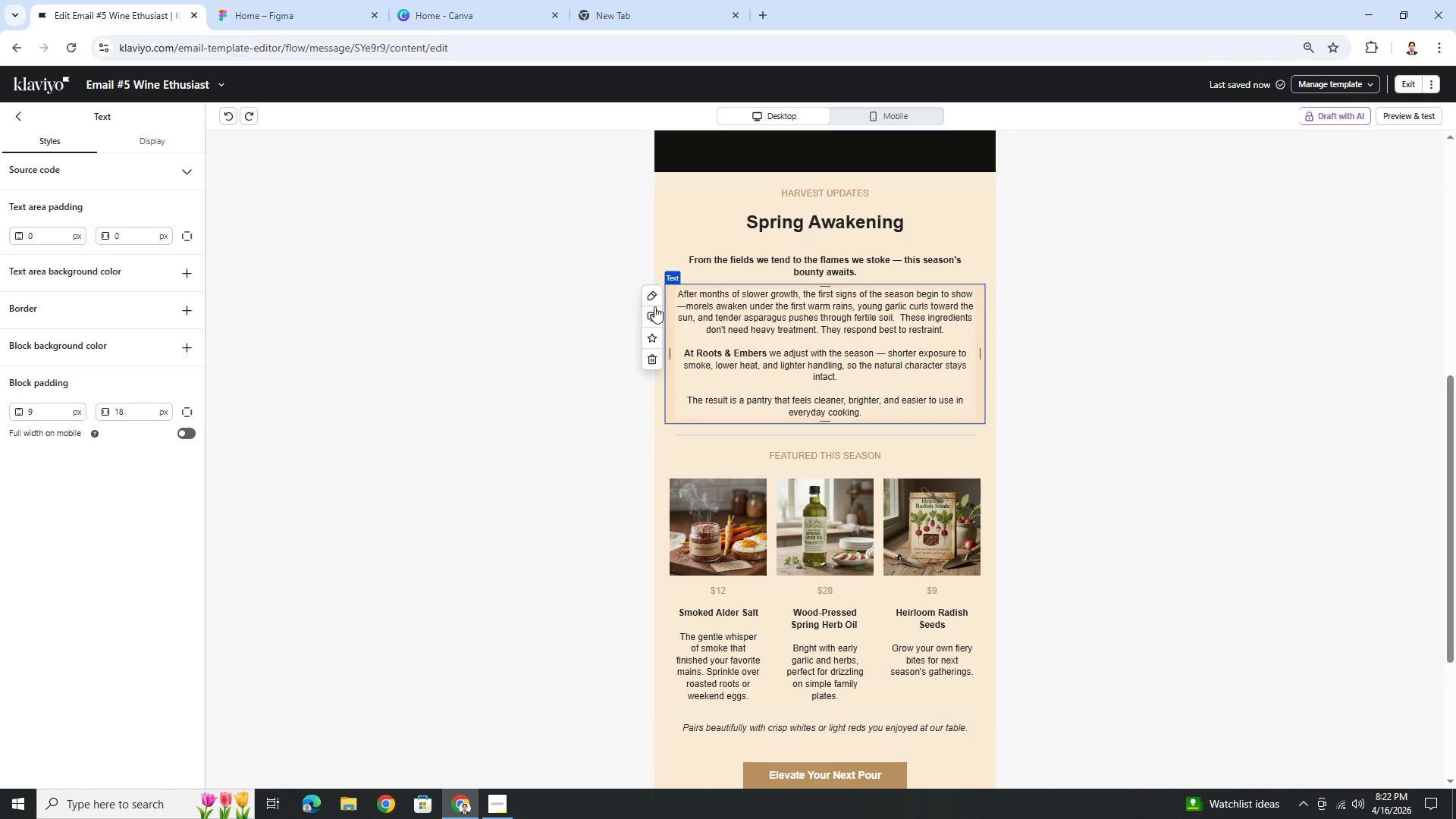 
left_click([651, 313])
 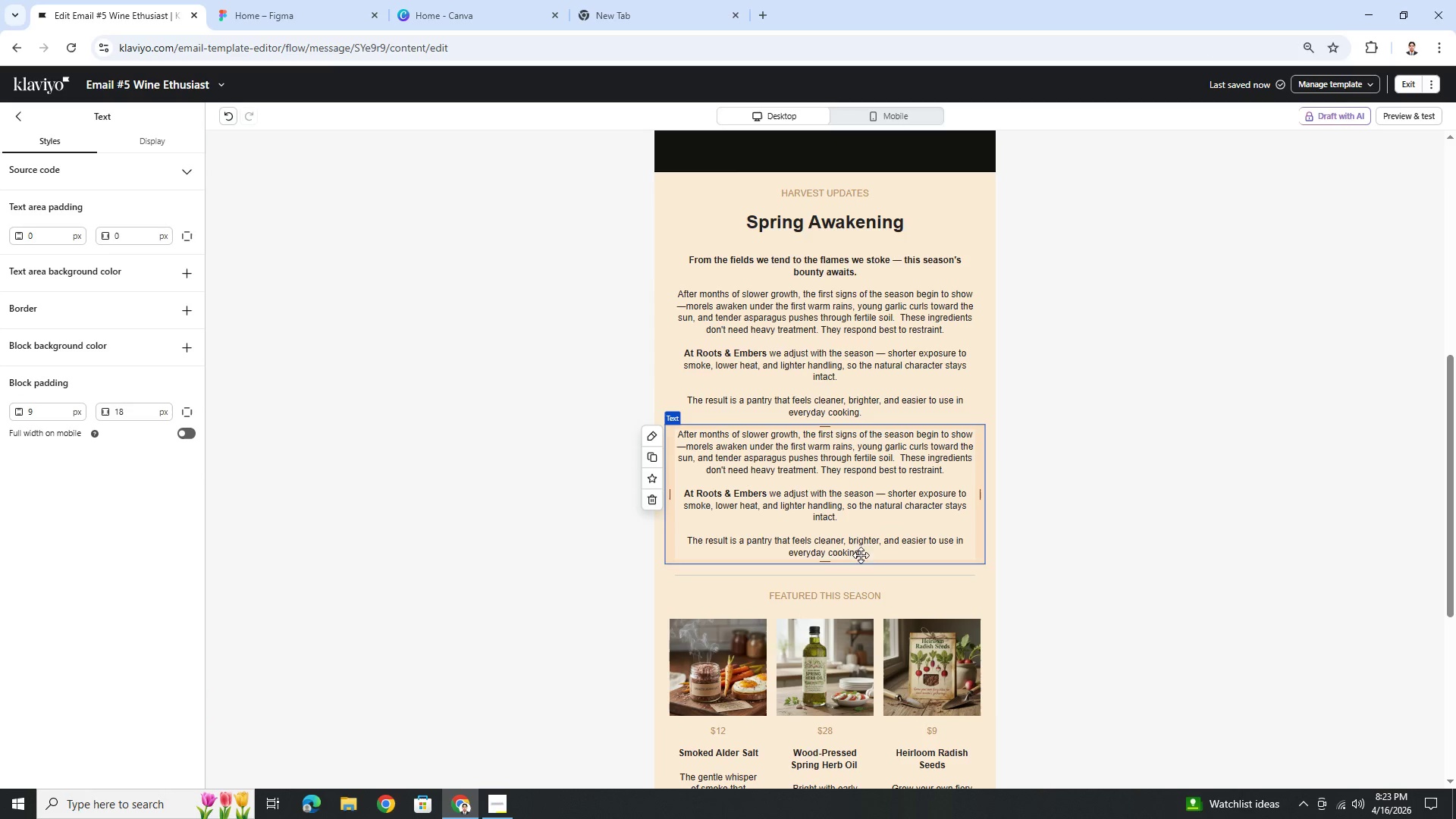 
left_click([853, 578])
 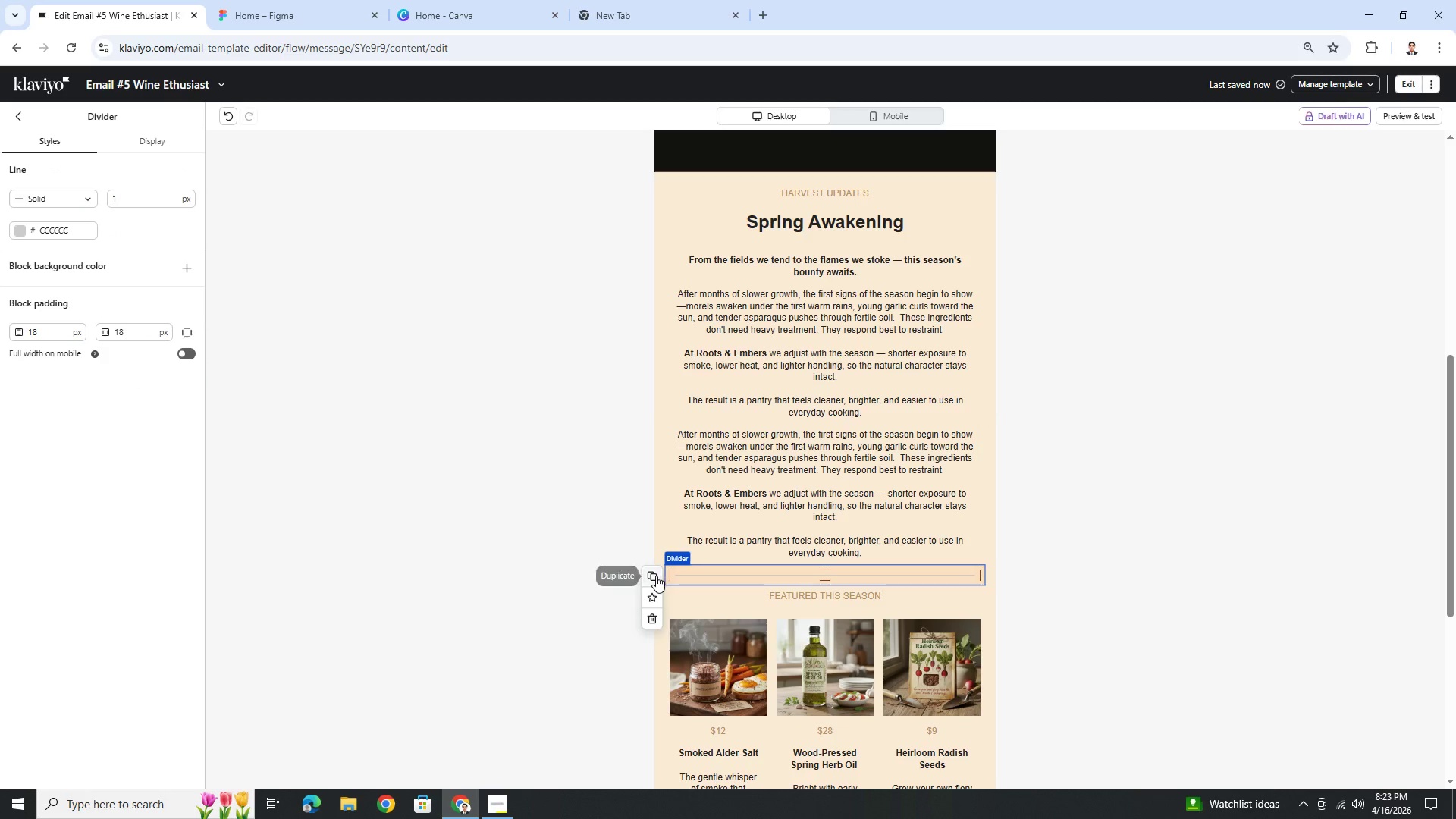 
left_click([654, 577])
 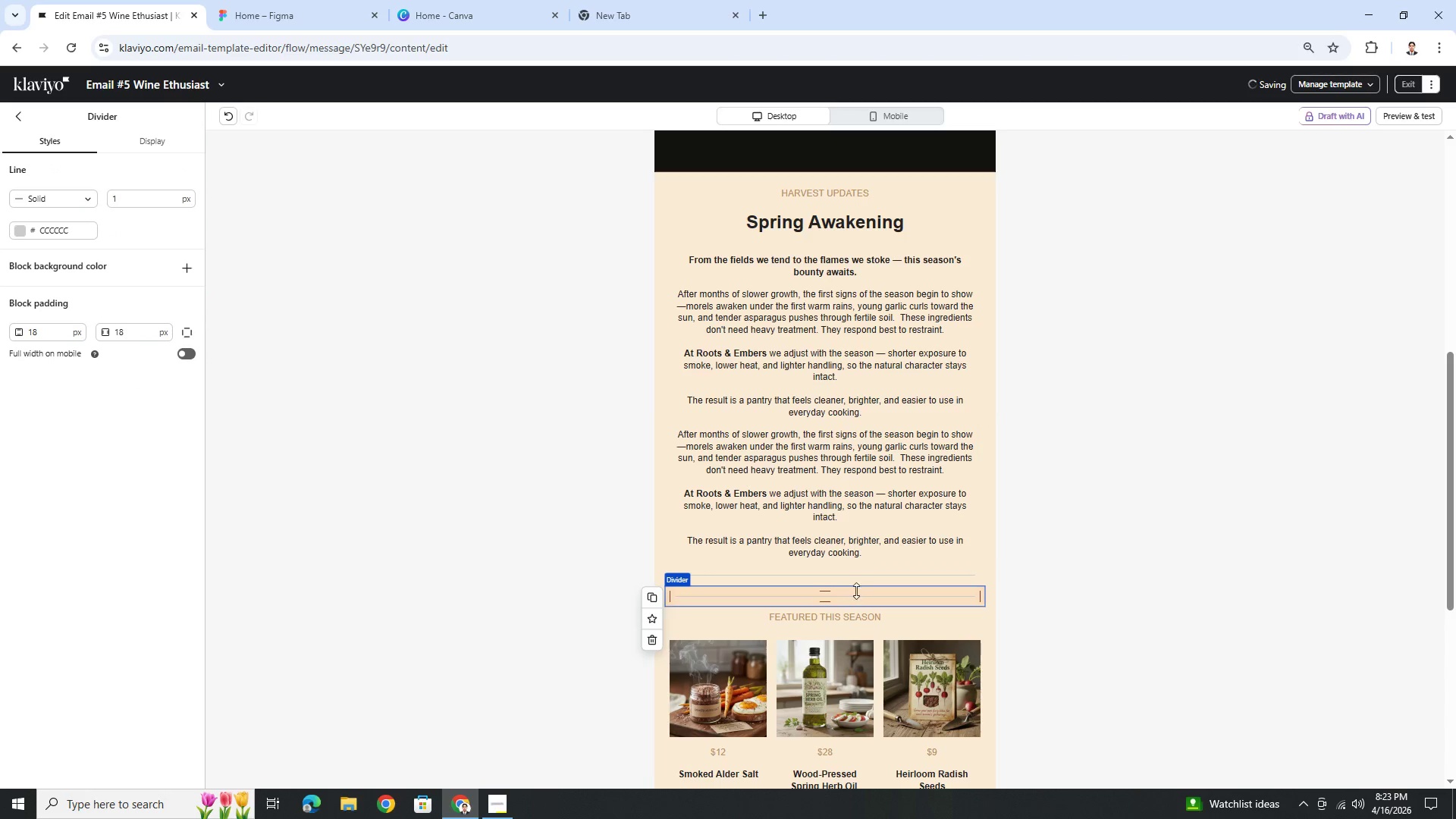 
left_click_drag(start_coordinate=[855, 594], to_coordinate=[851, 447])
 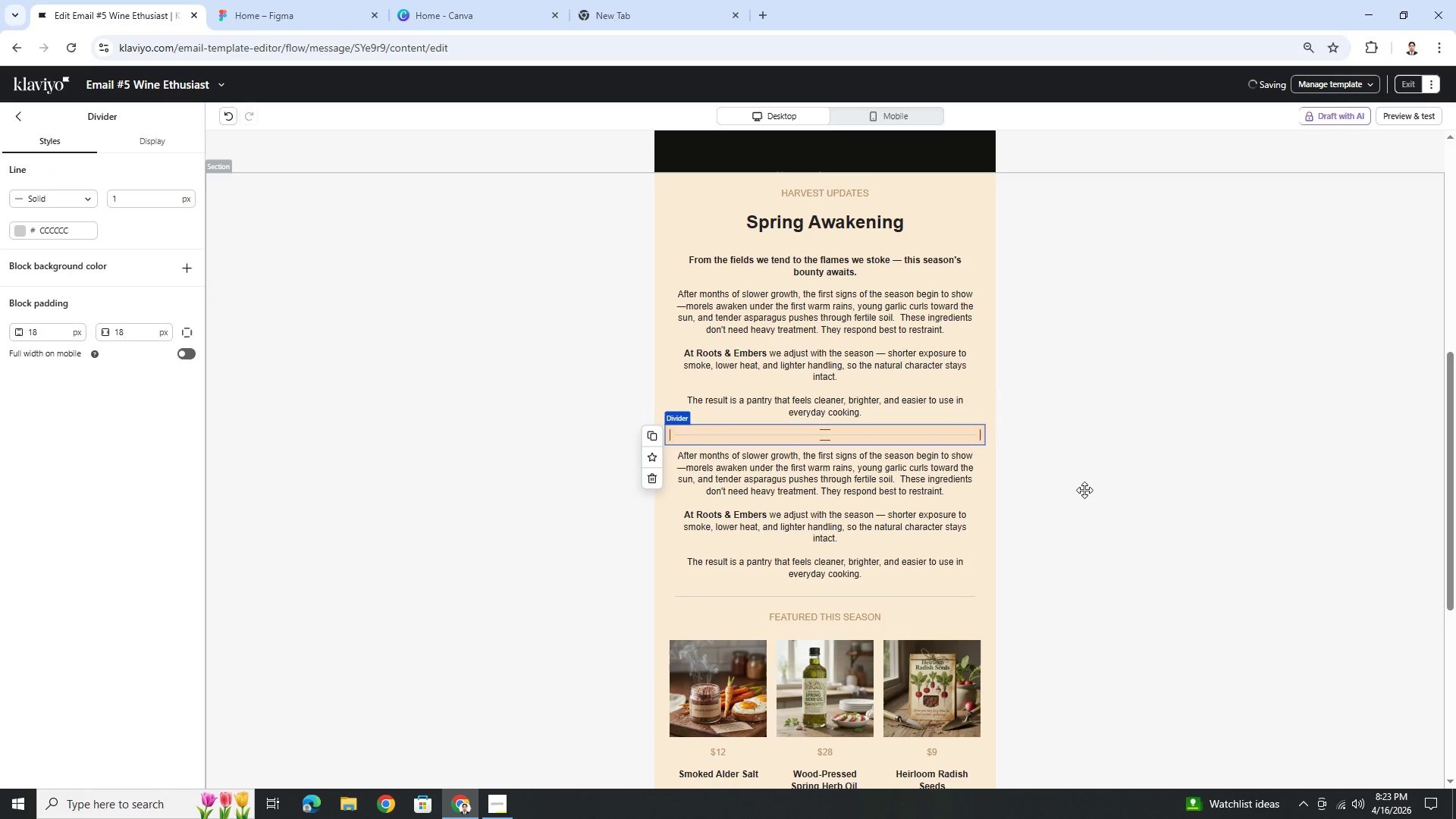 
left_click([1087, 562])
 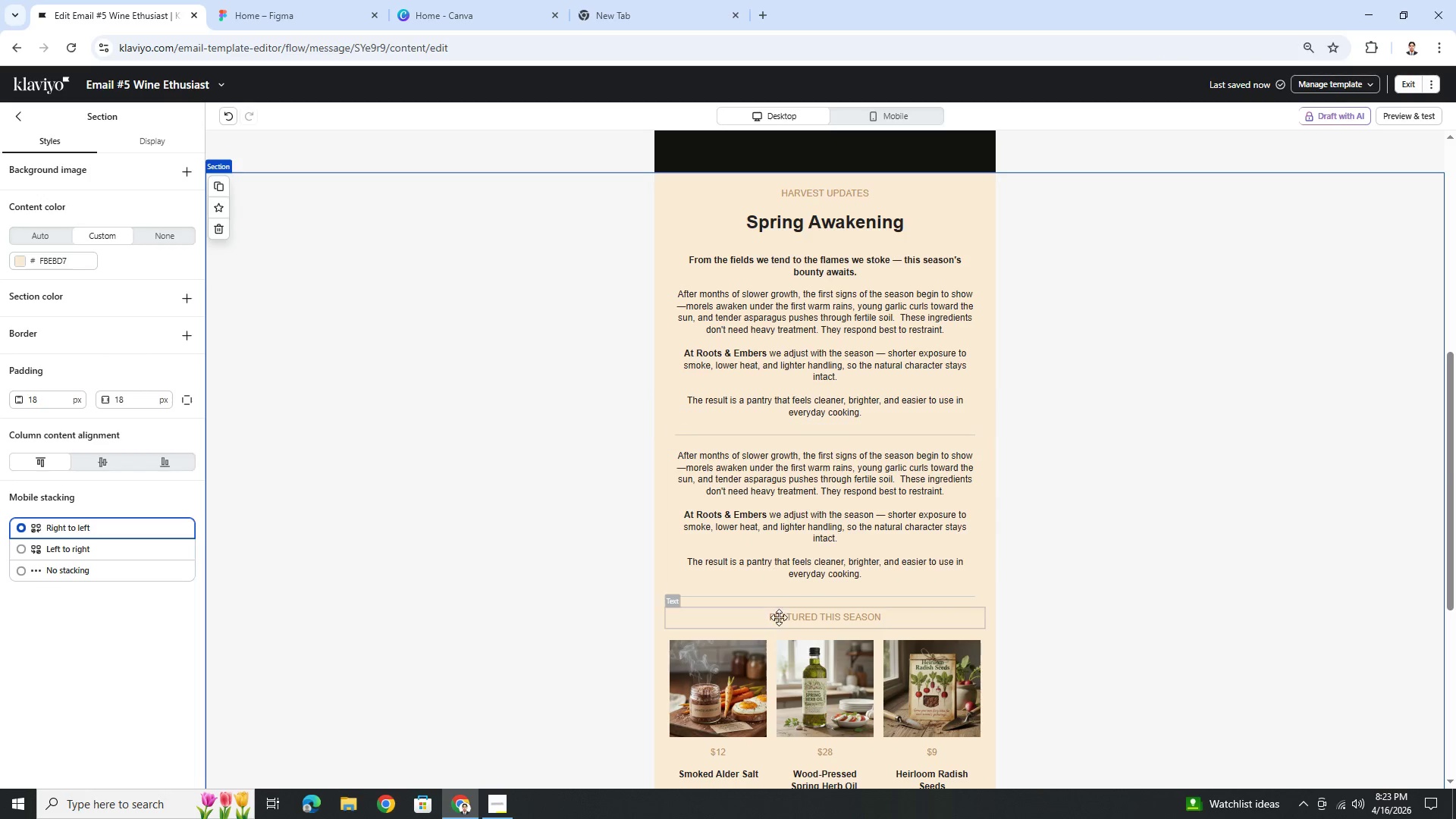 
left_click([785, 619])
 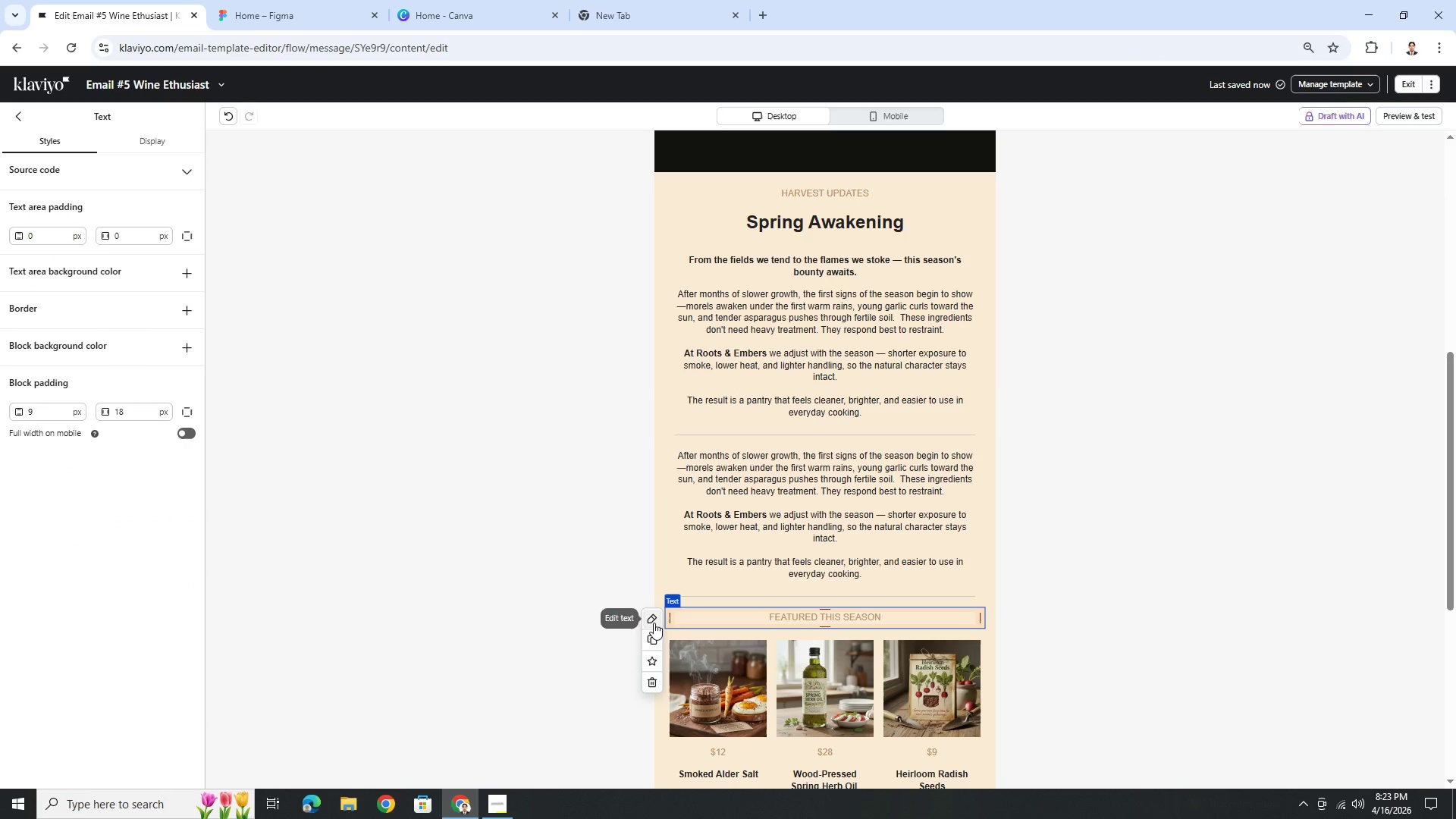 
left_click([656, 635])
 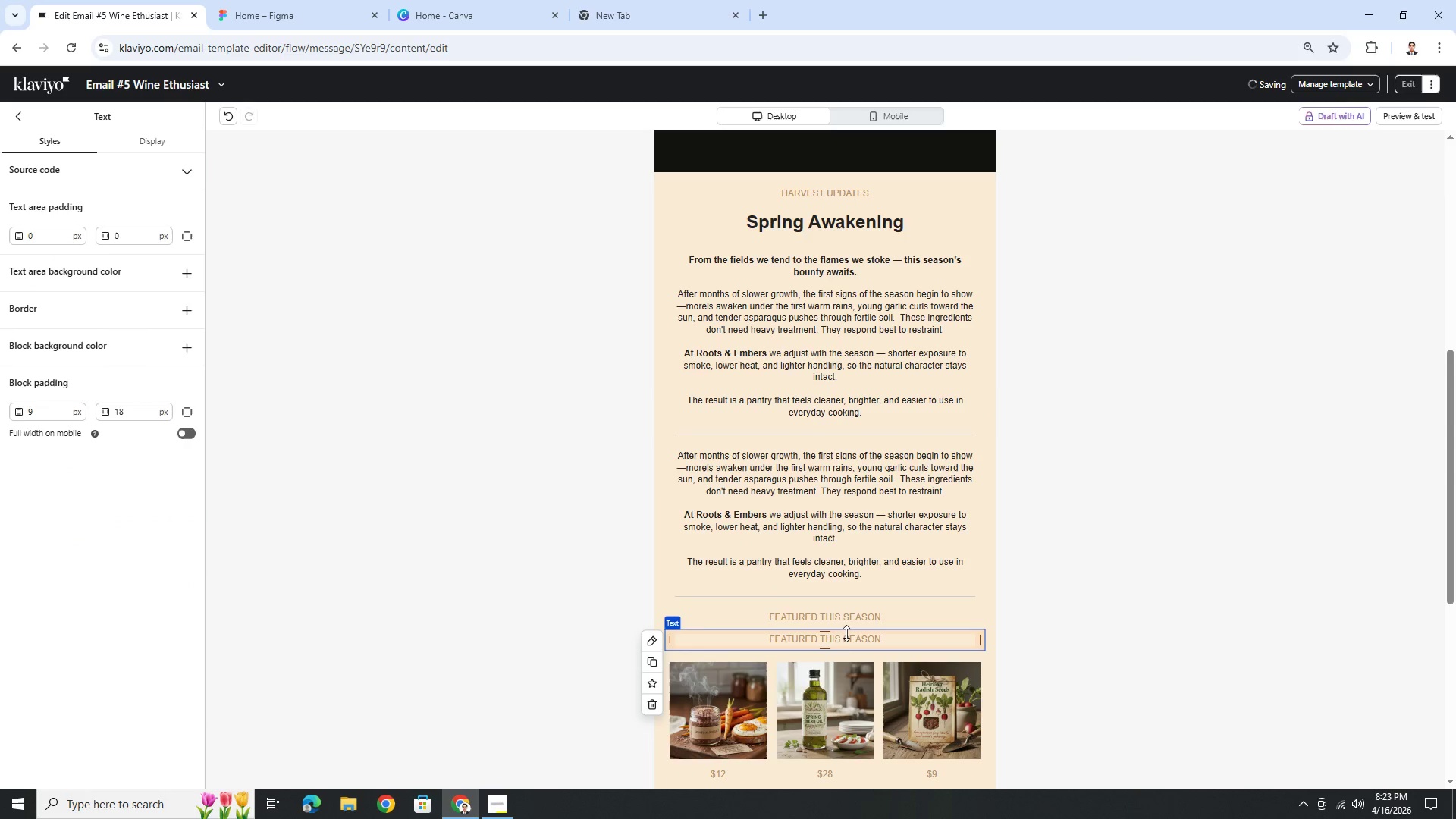 
left_click_drag(start_coordinate=[844, 636], to_coordinate=[838, 473])
 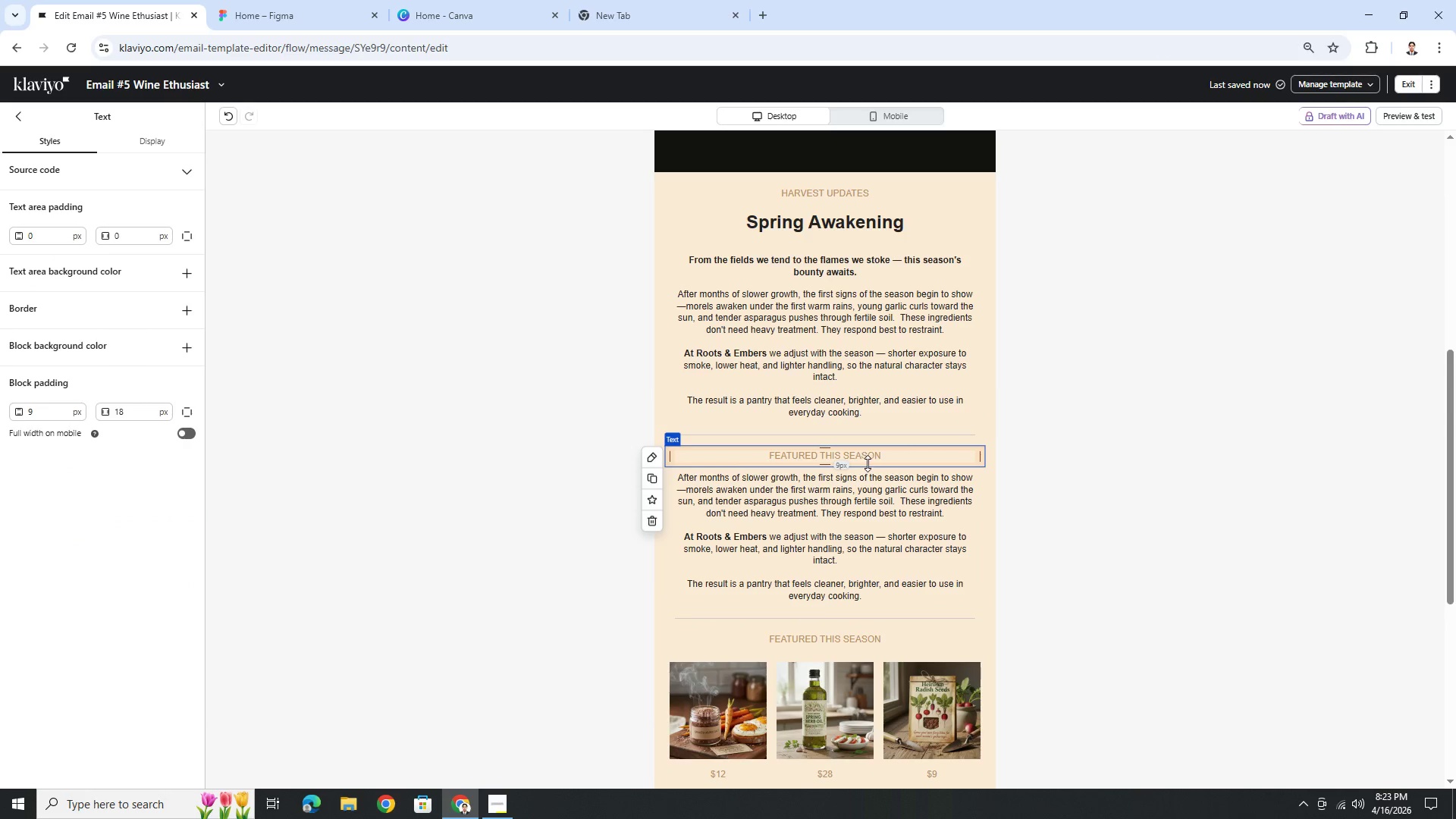 
double_click([866, 457])
 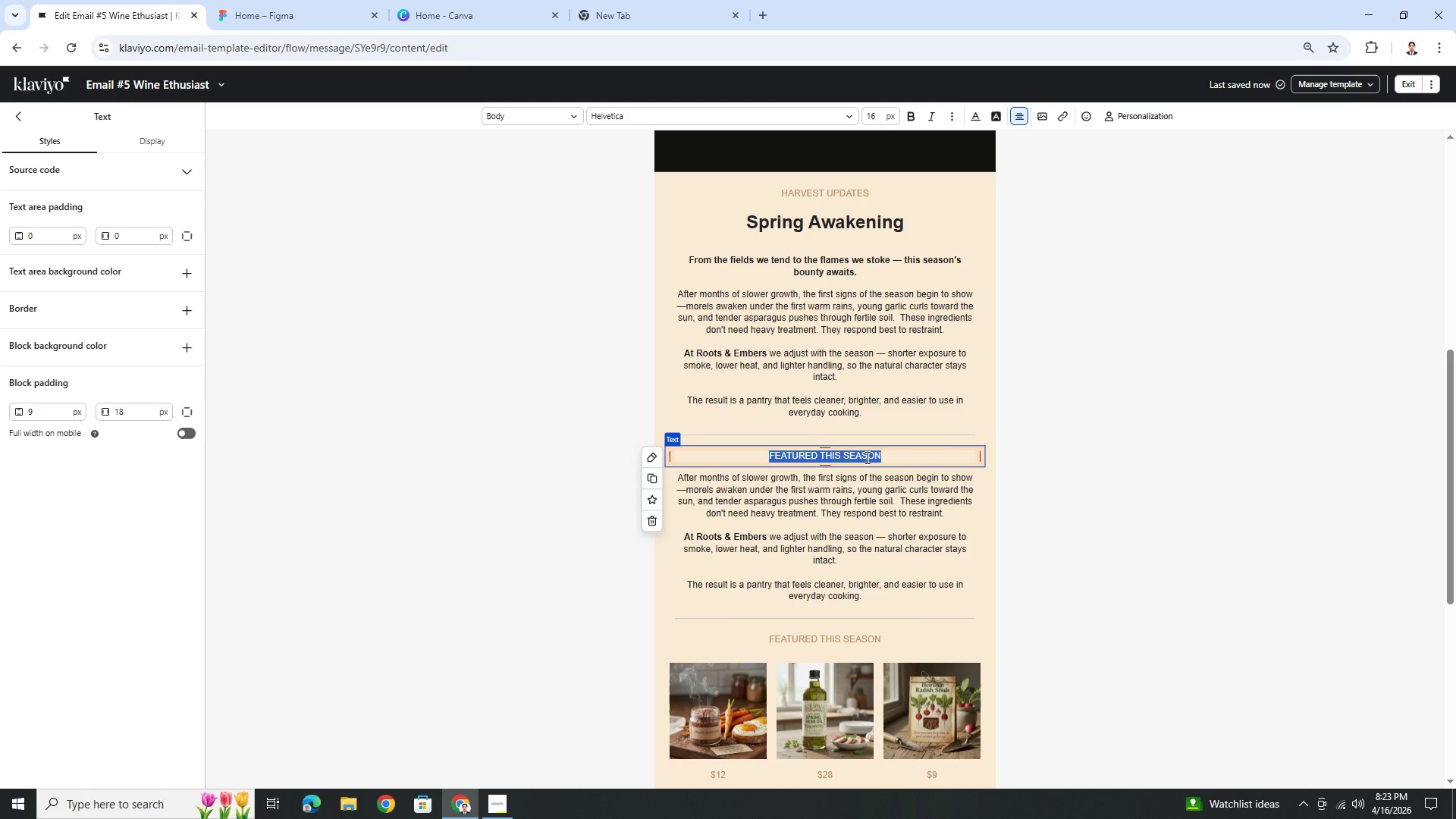 
type(HOW TO USE THIS SEASON)
 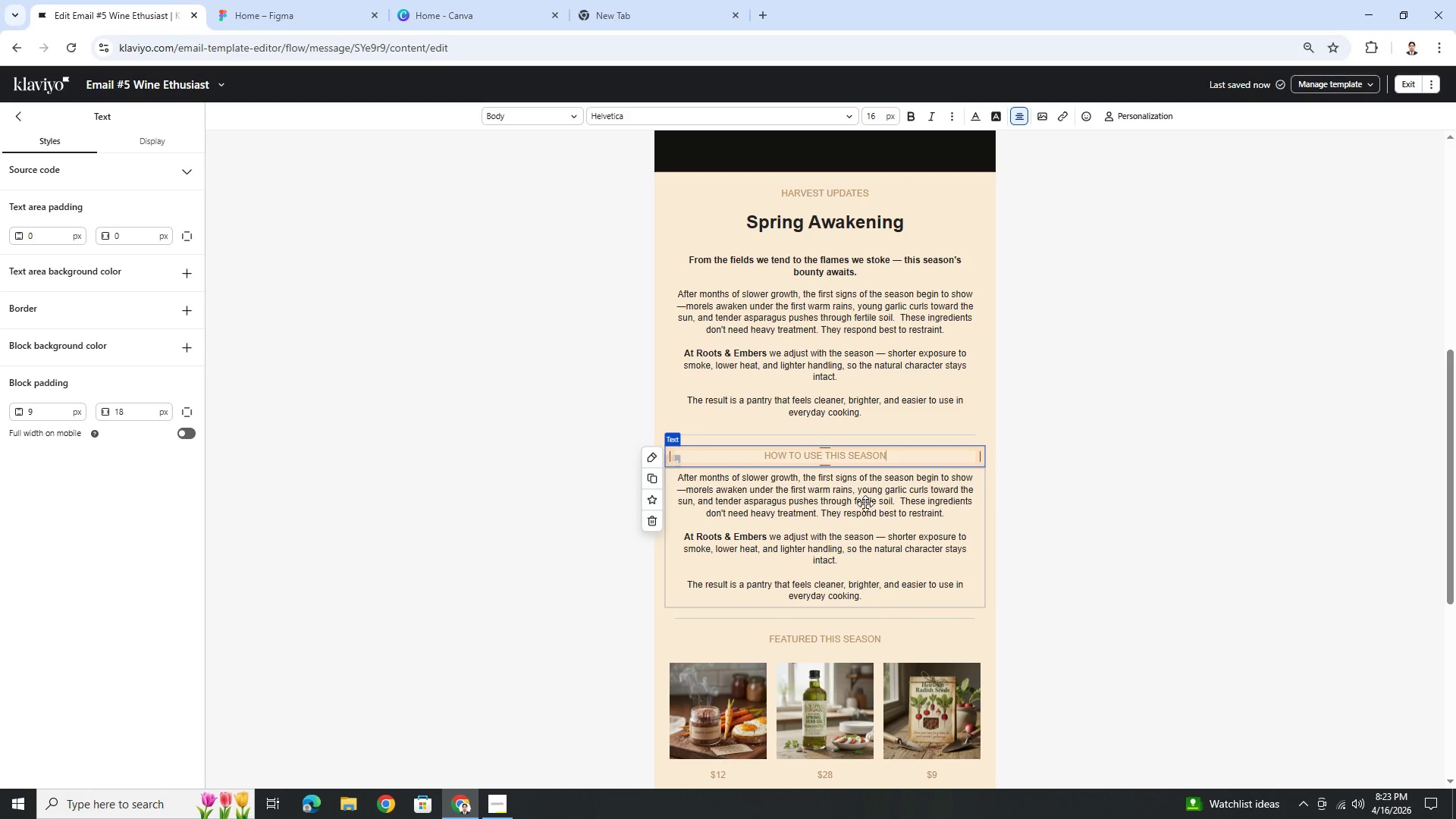 
double_click([873, 510])
 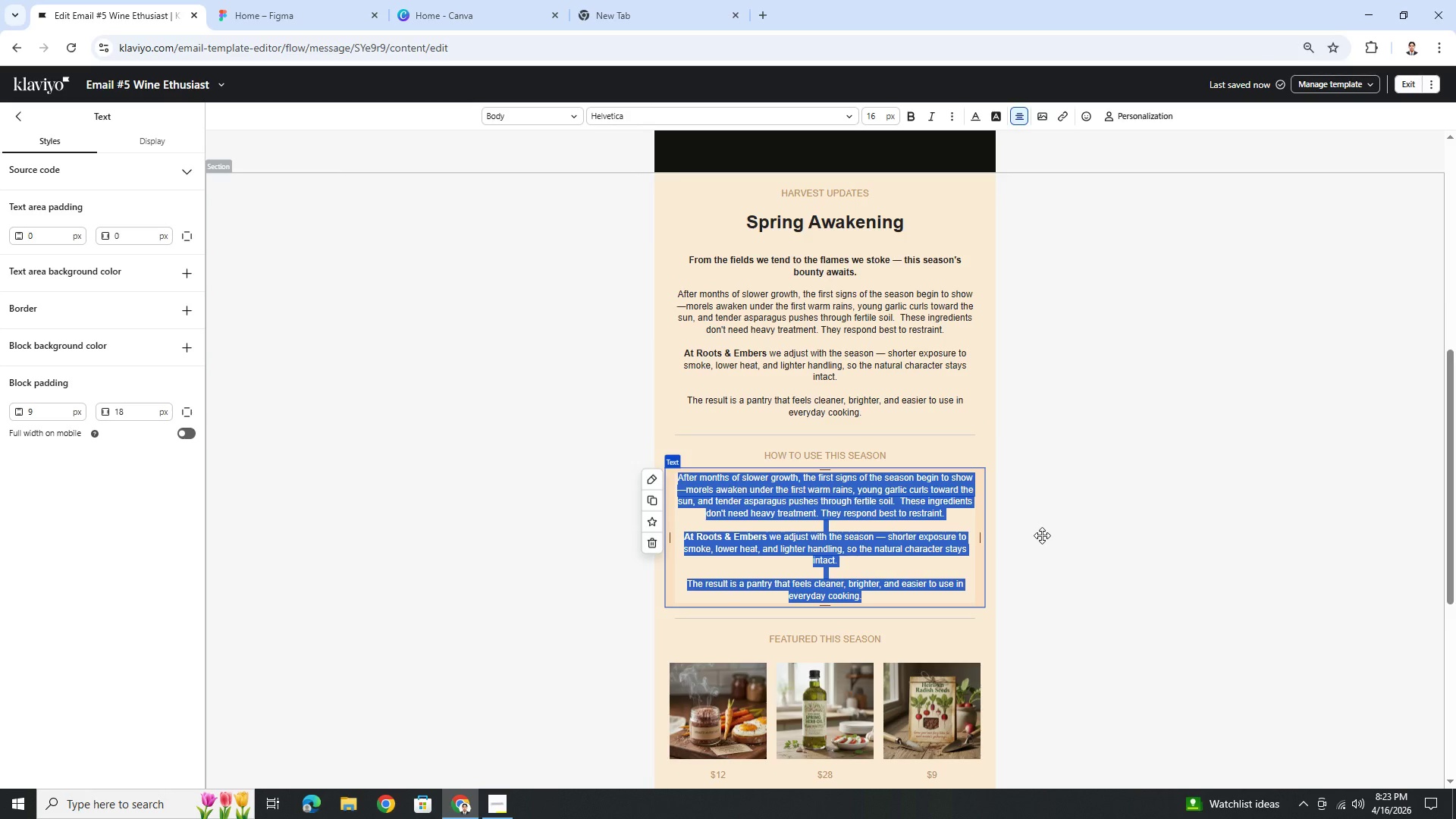 
wait(5.91)
 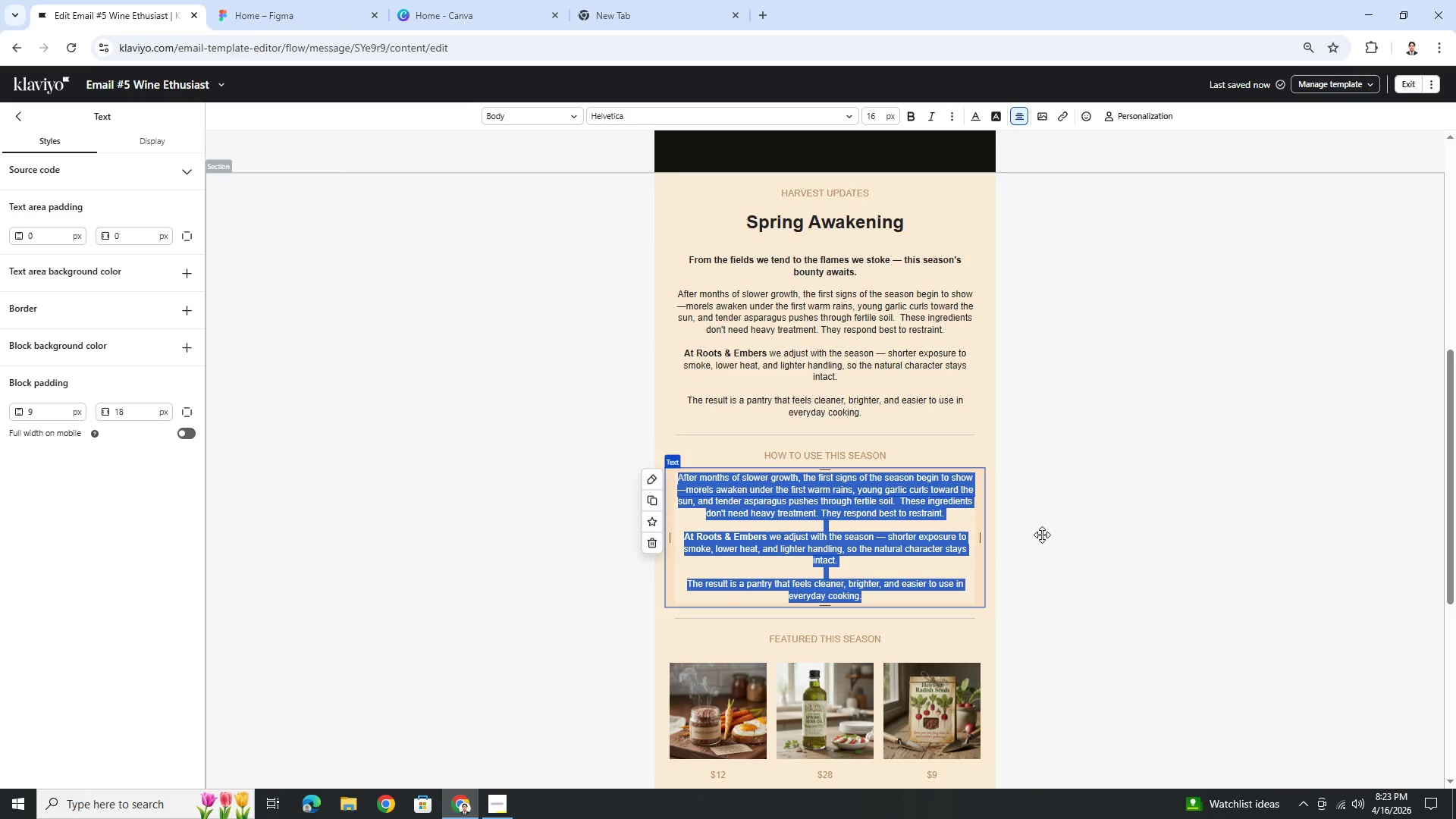 
type(T)
key(Backspace)
type(T)
key(Backspace)
type(tHIS HARVEST WORKS BEST WHEN YOU KEEP THINGS SIMPLE:)
 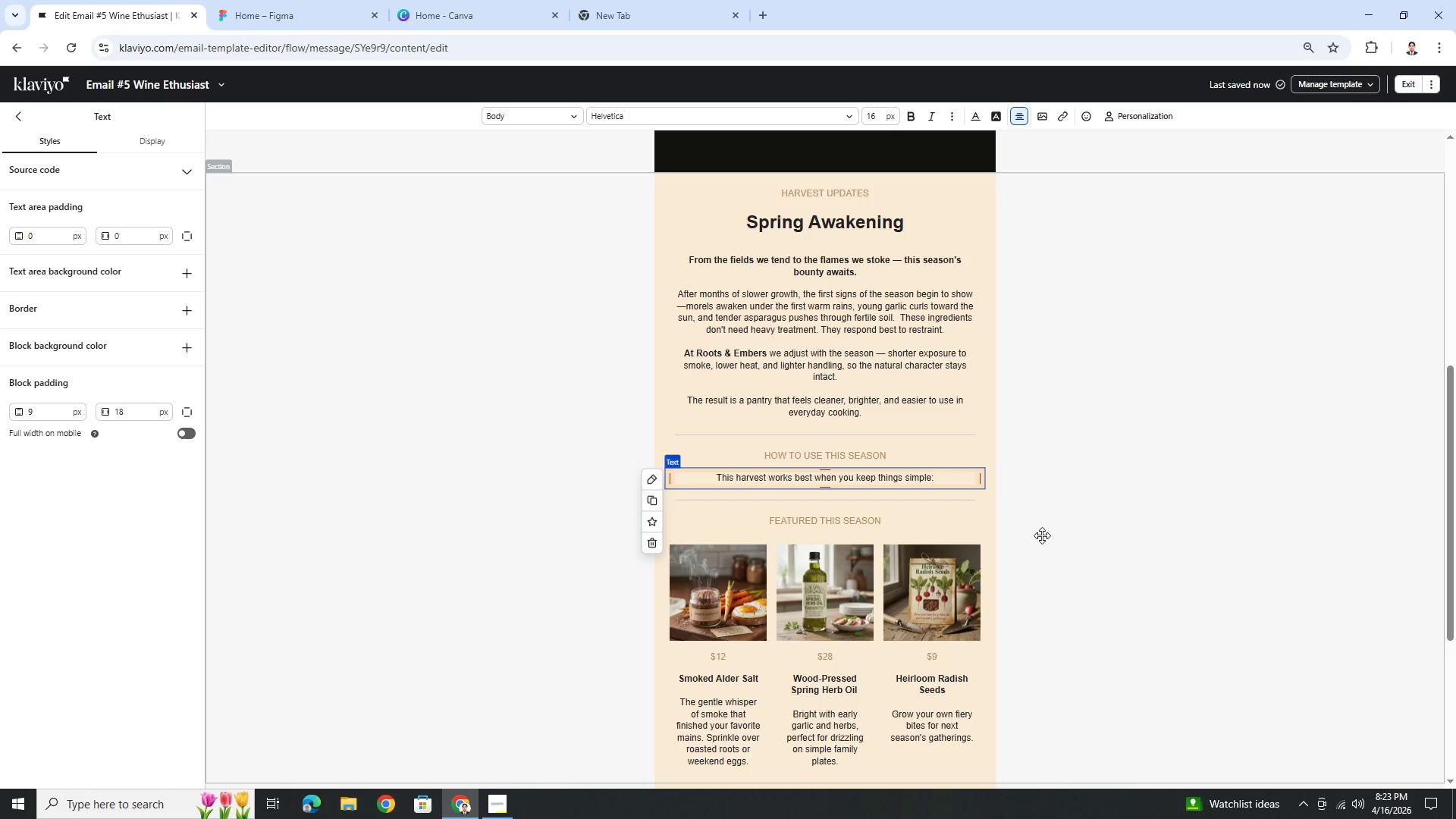 
key(Enter)
 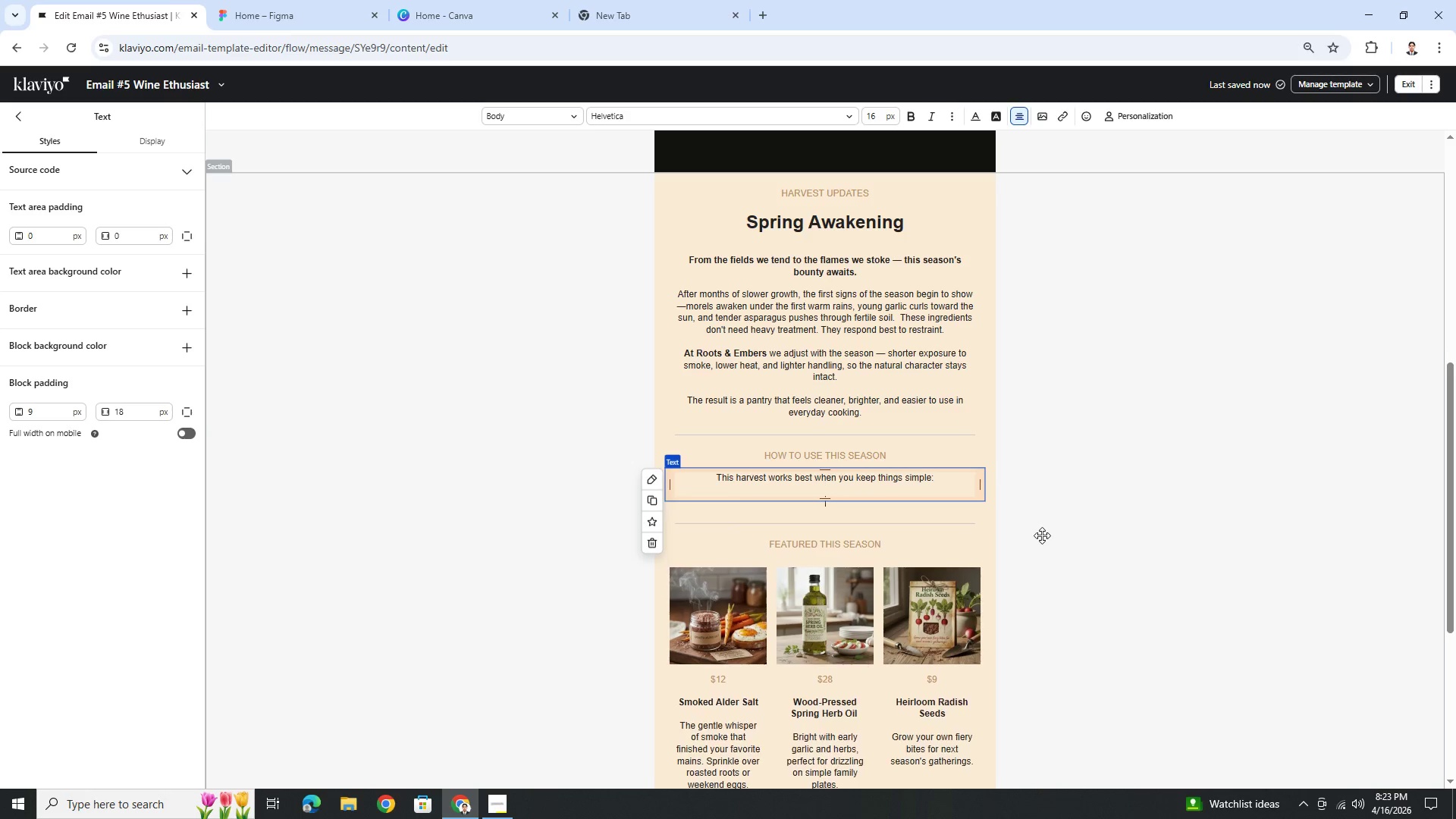 
key(Enter)
 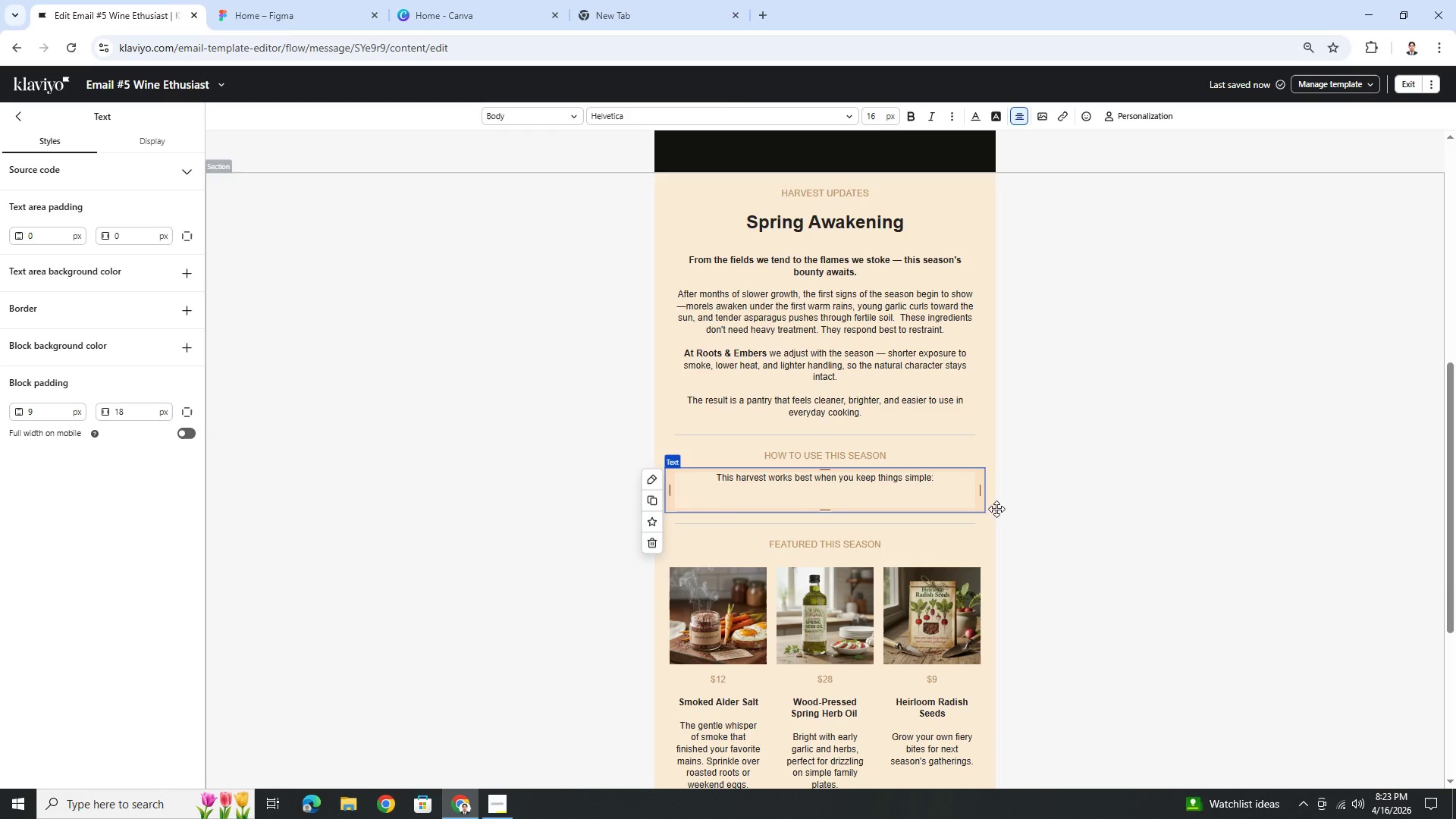 
left_click([667, 11])
 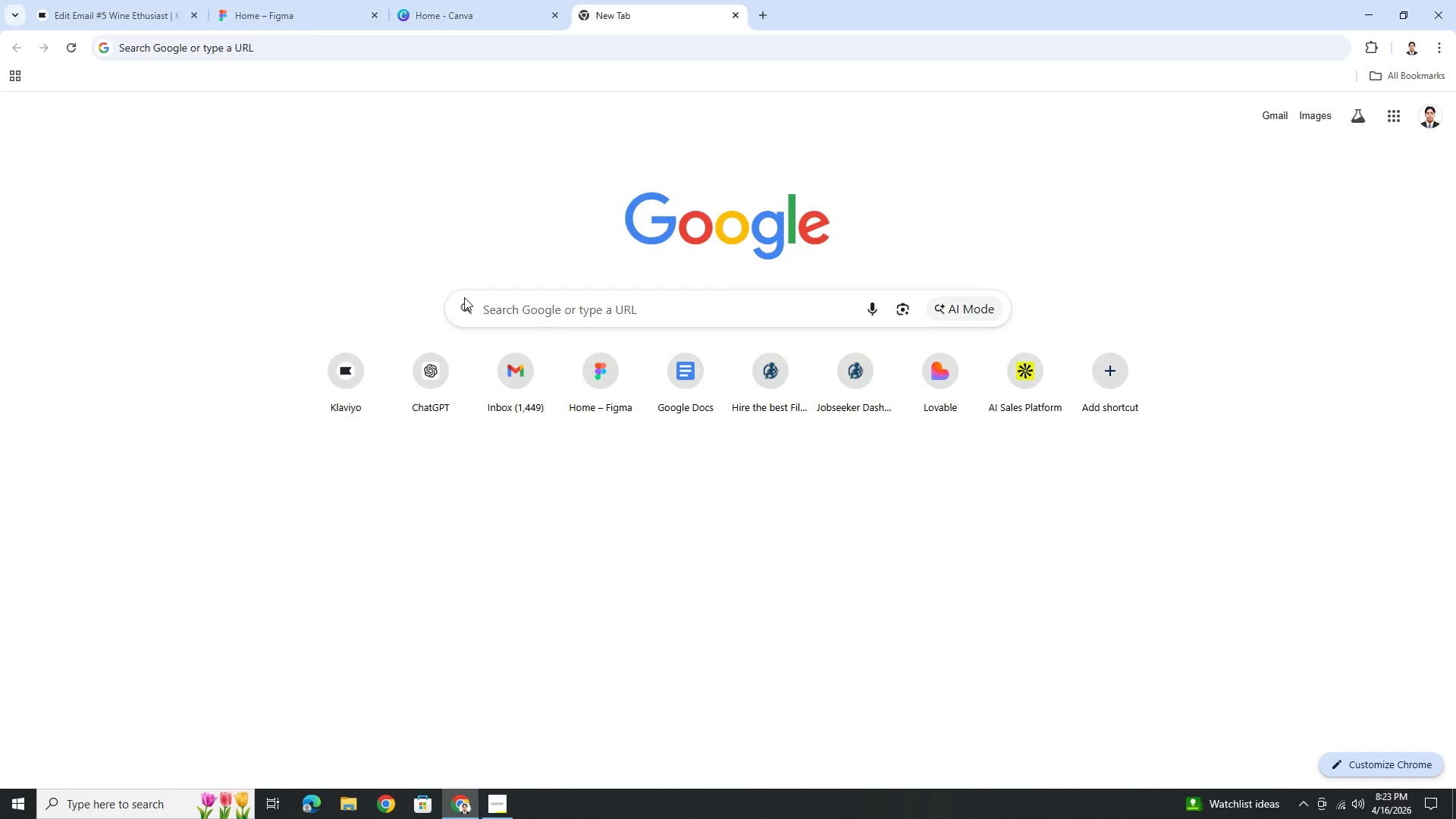 
type(BULLET)
 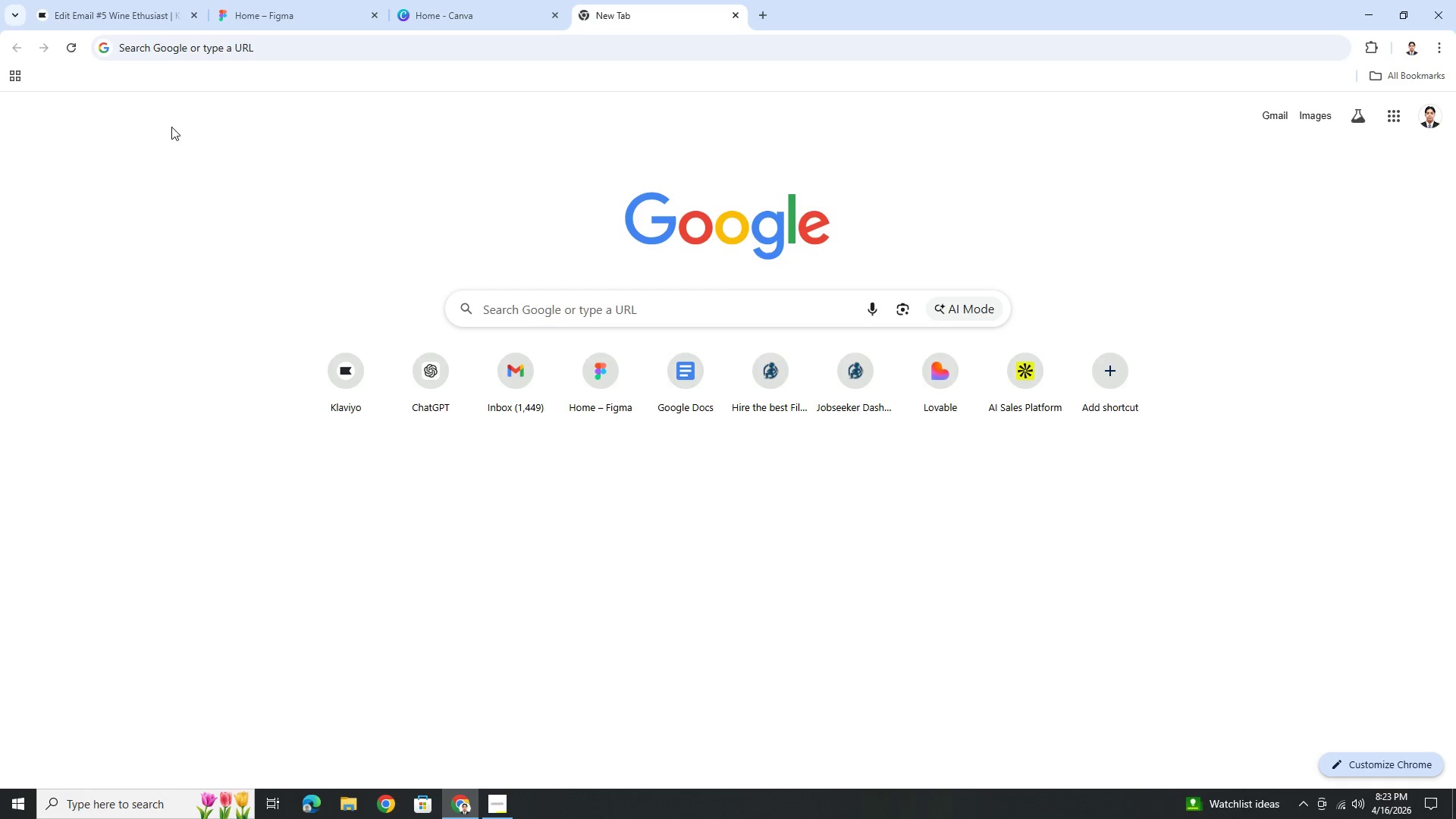 
left_click([274, 52])
 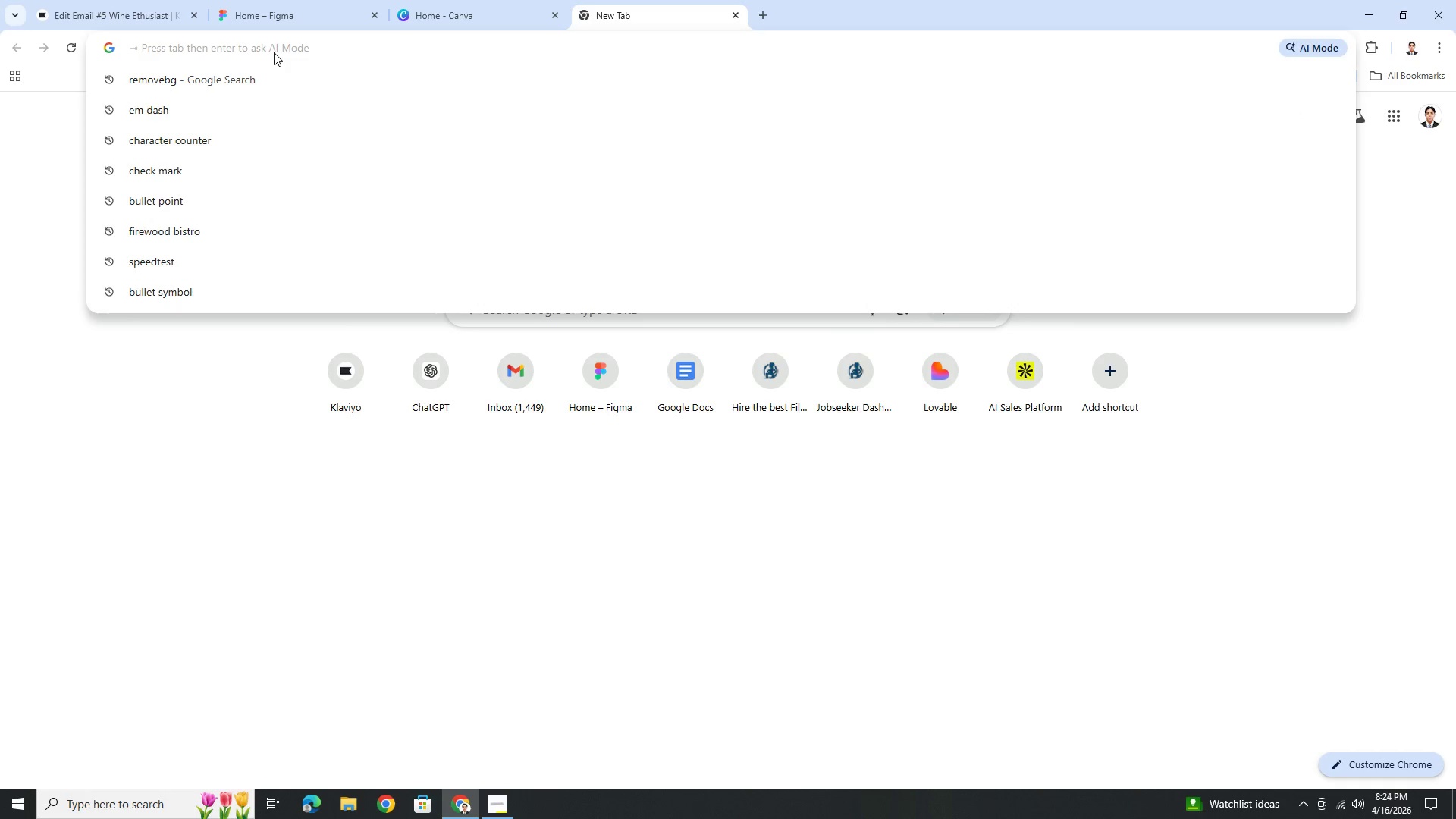 
type(BULLET)
 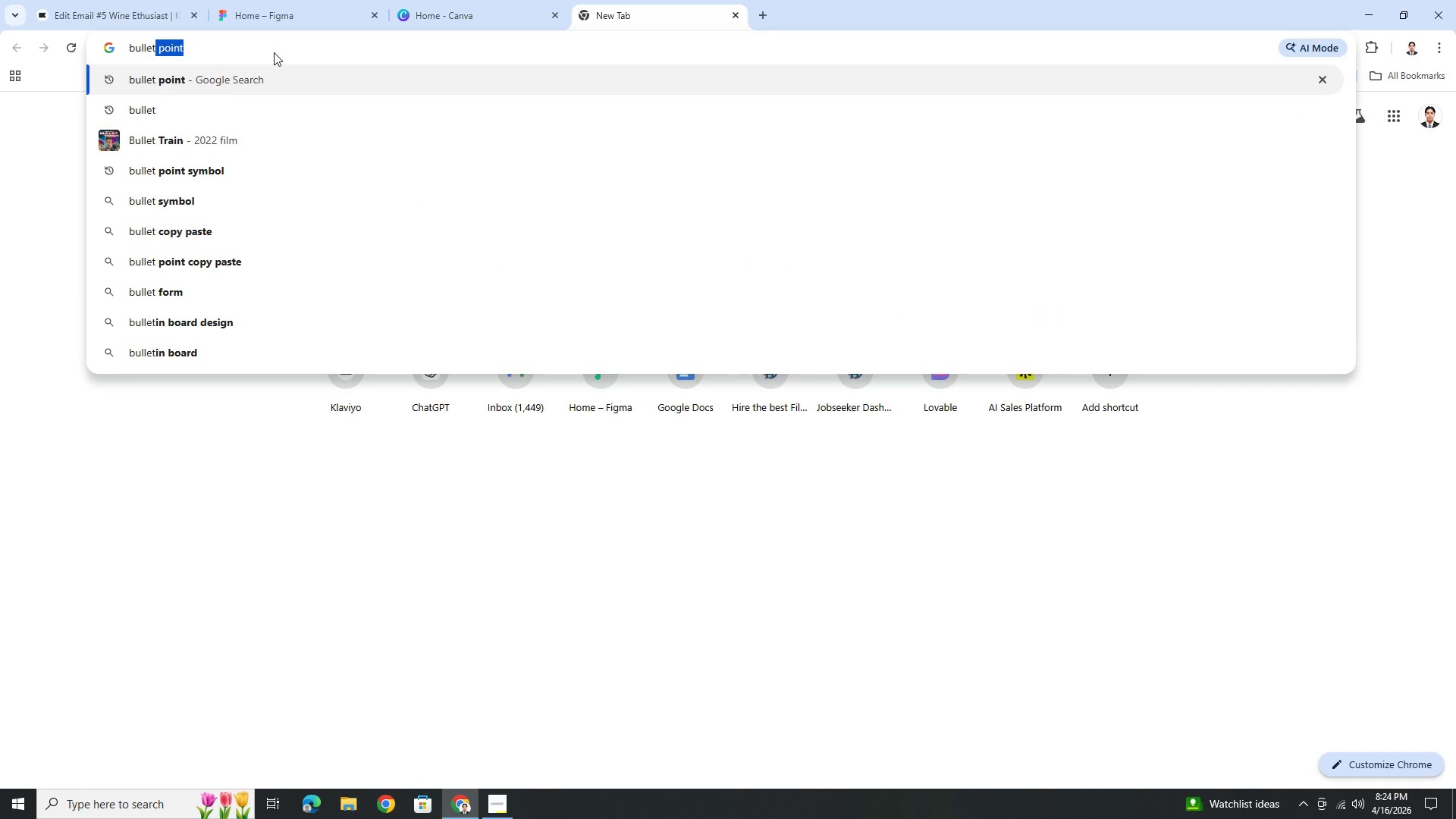 
key(ArrowDown)
 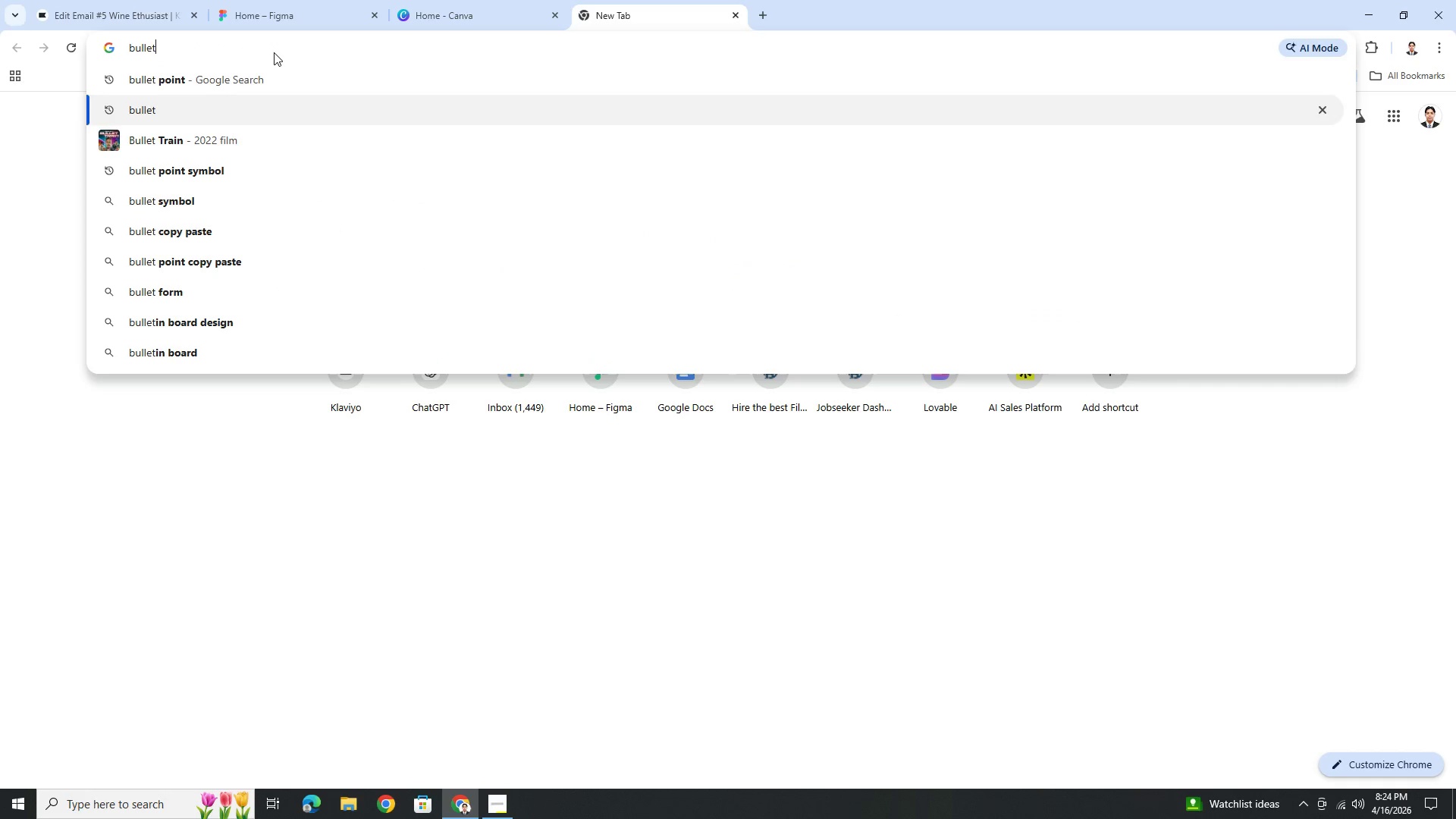 
key(ArrowDown)
 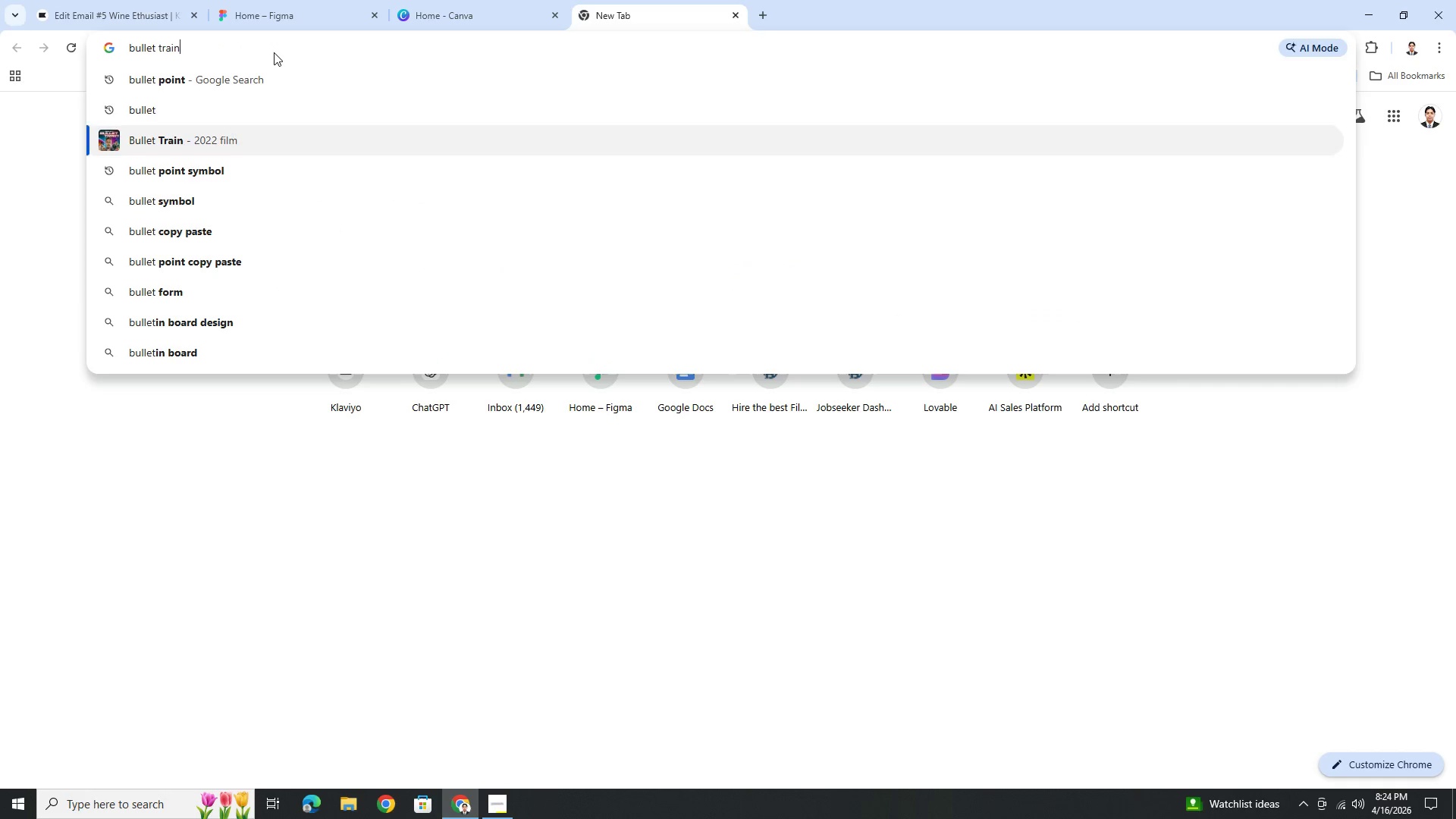 
key(ArrowDown)
 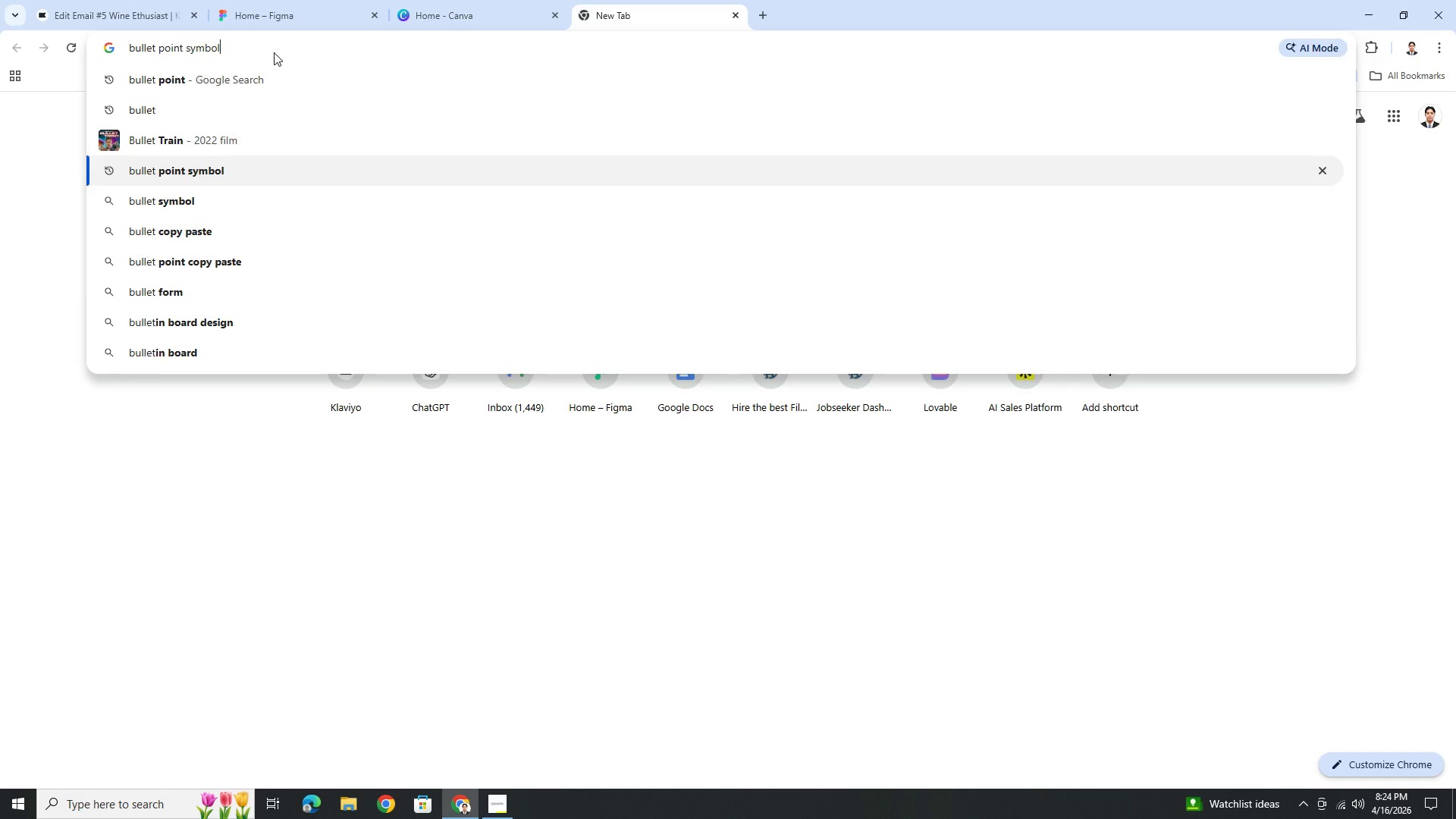 
key(Enter)
 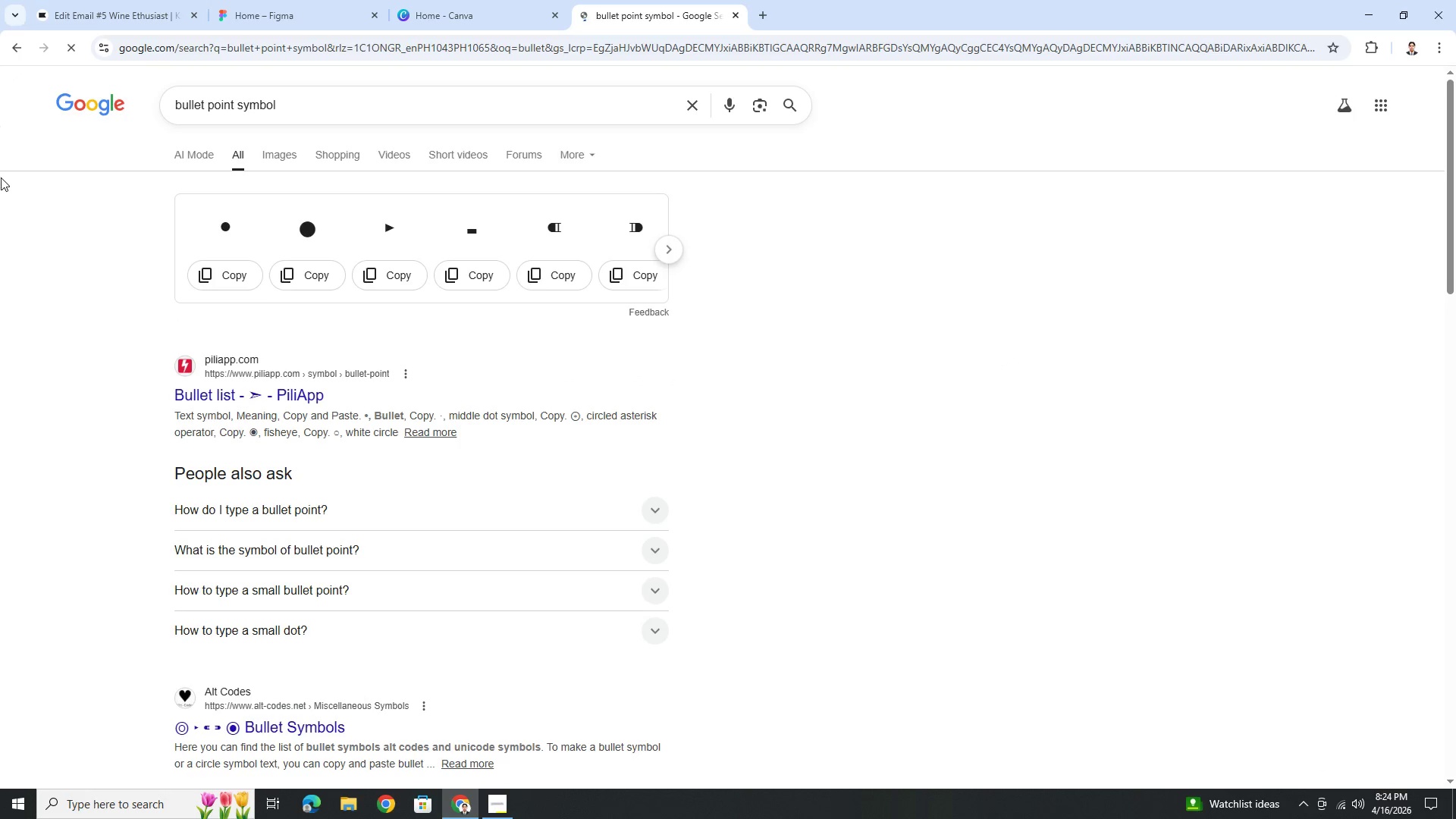 
left_click([233, 265])
 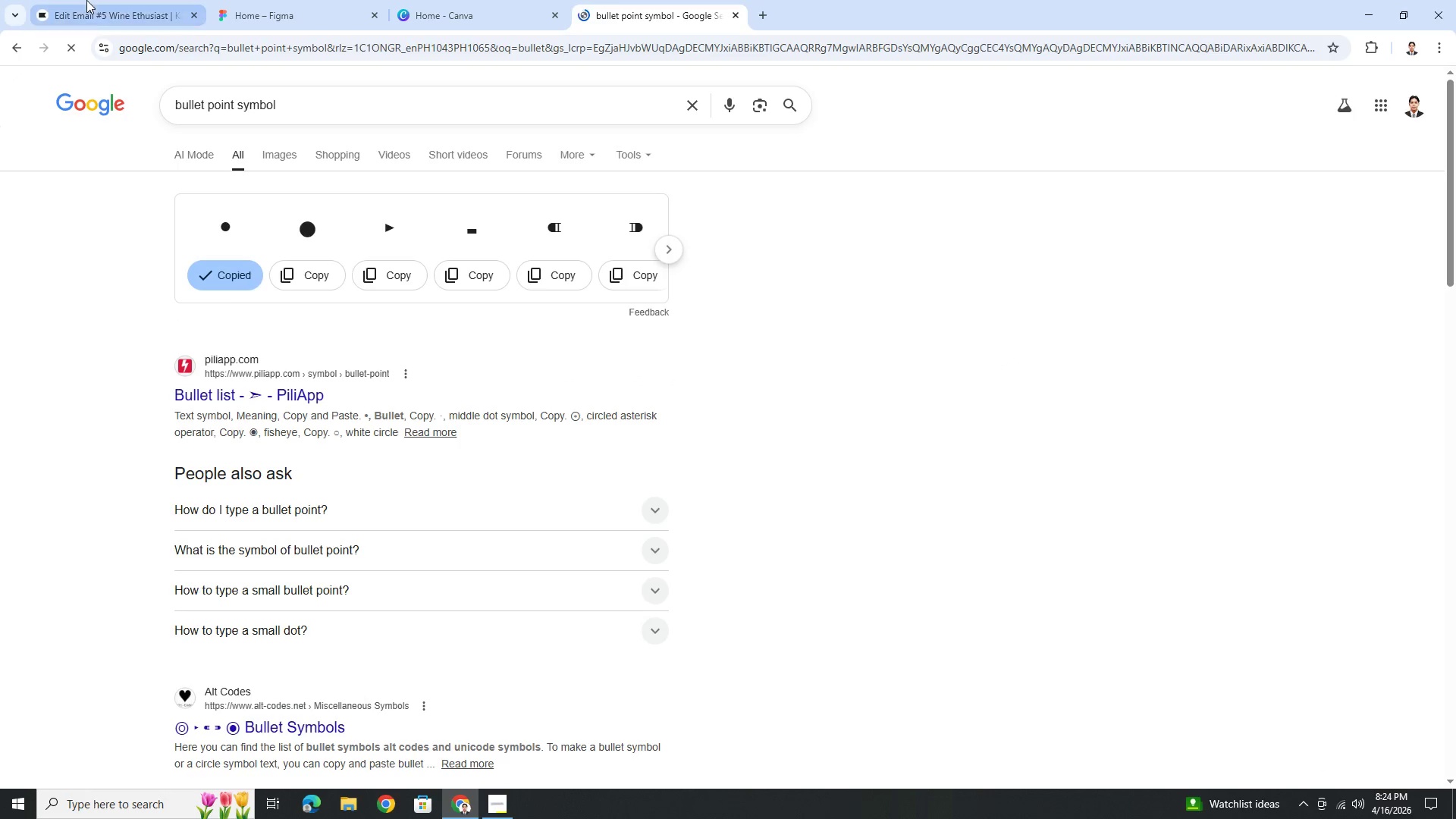 
left_click([86, 0])
 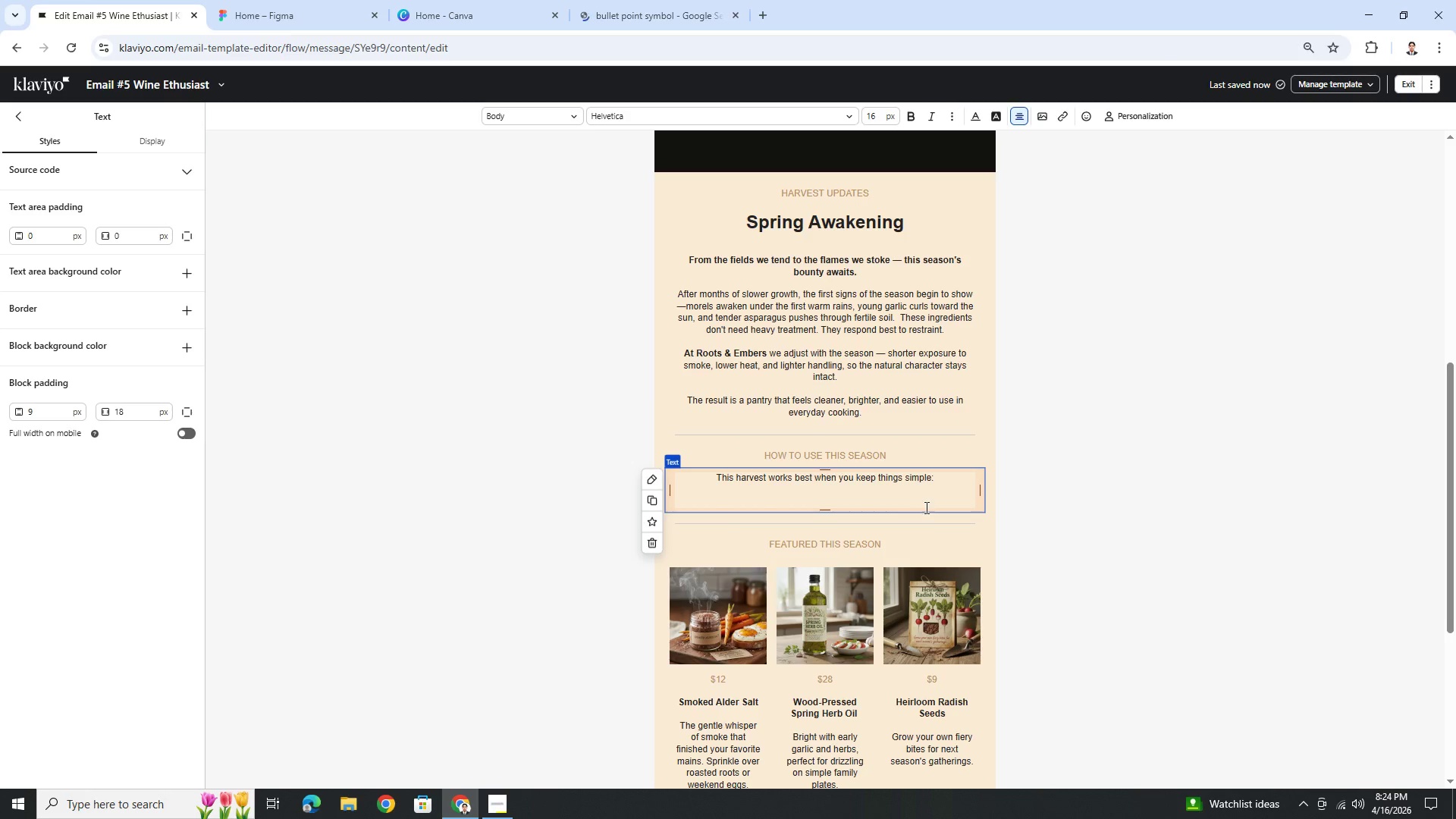 
key(Control+V)
 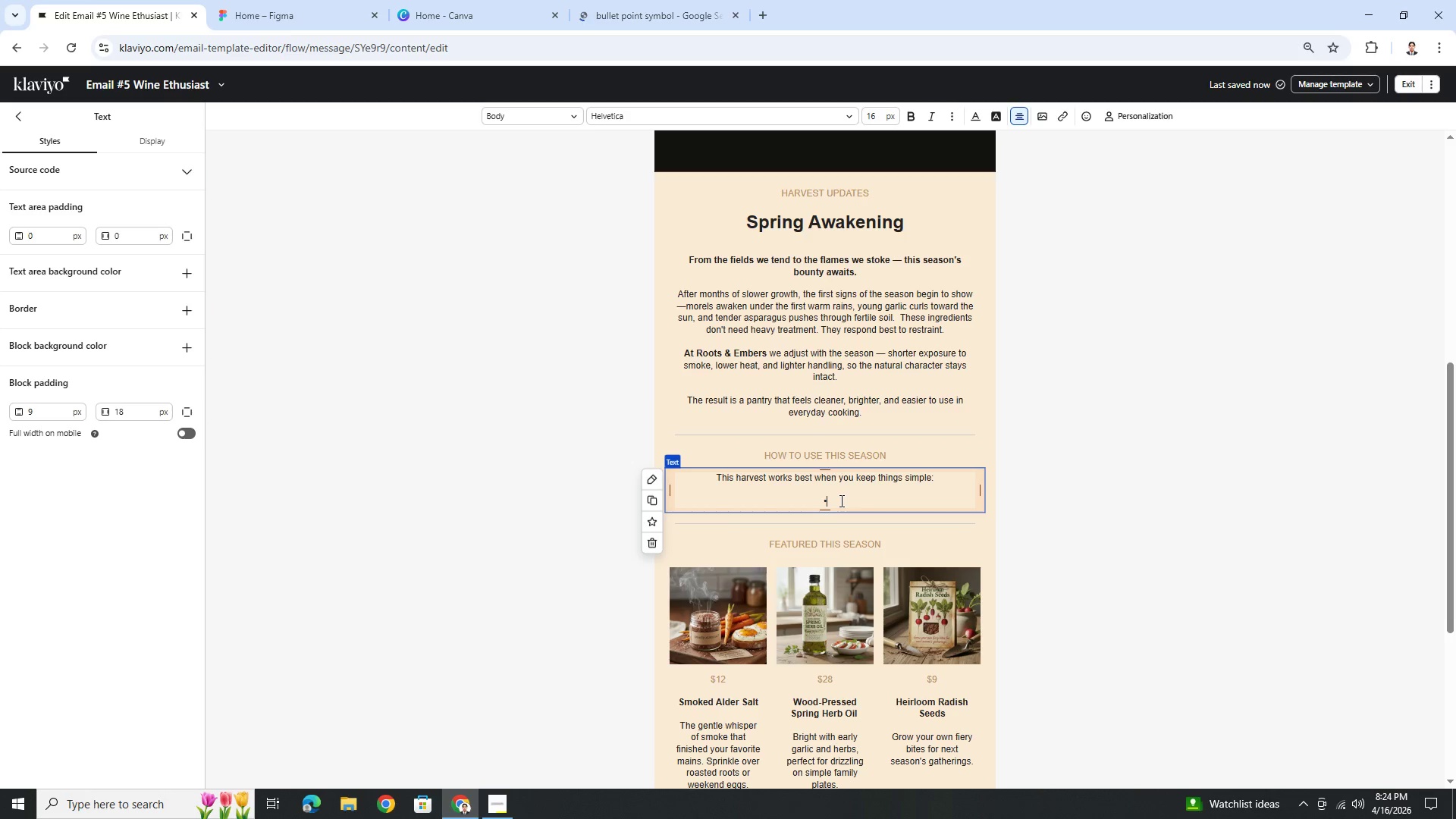 
key(Space)
 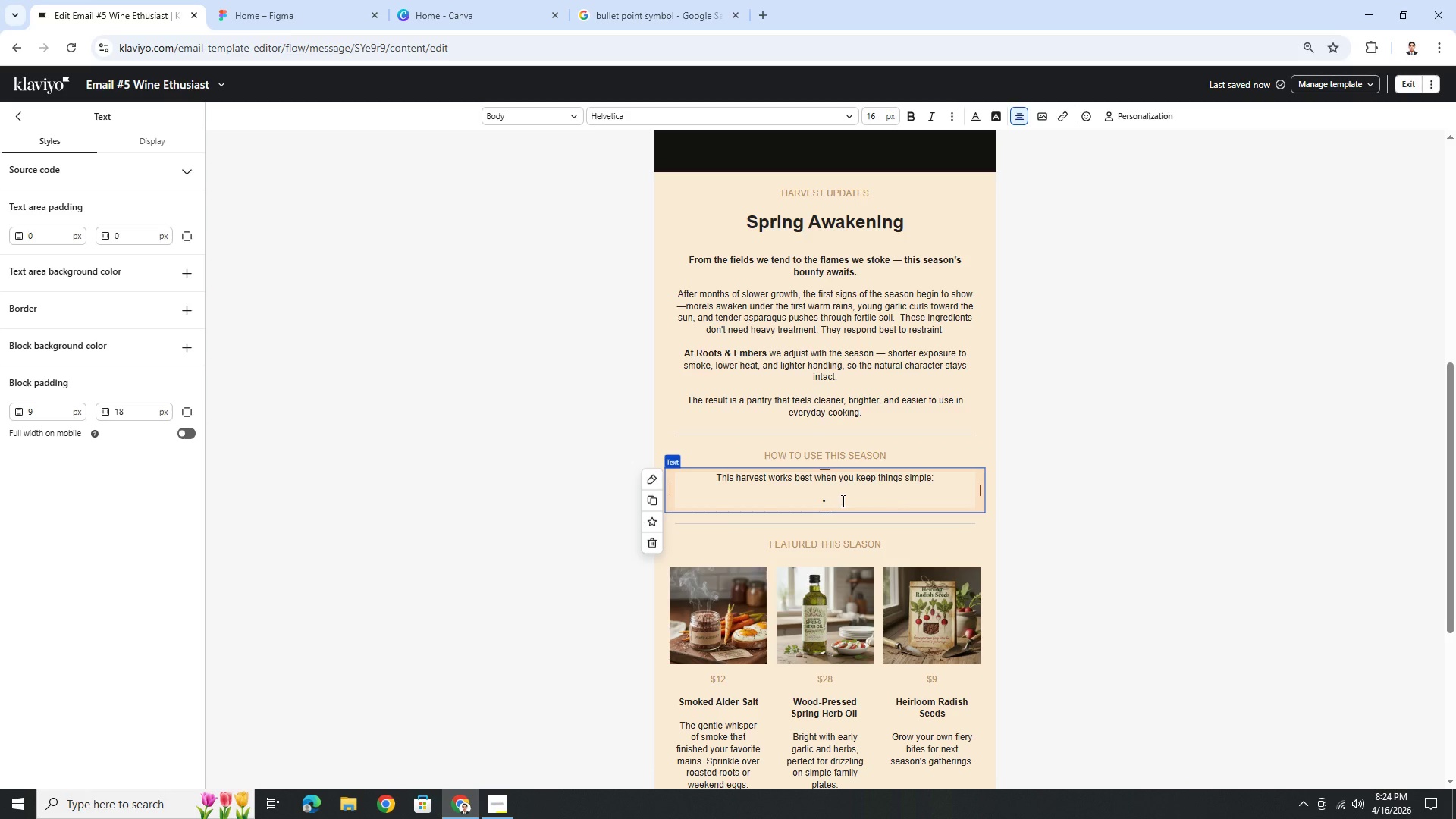 
type(Finish dishes, don't em)
key(Backspace)
key(Backspace)
type(overpwo)
key(Backspace)
key(Backspace)
type(oweer)
key(Backspace)
key(Backspace)
type(r them)
 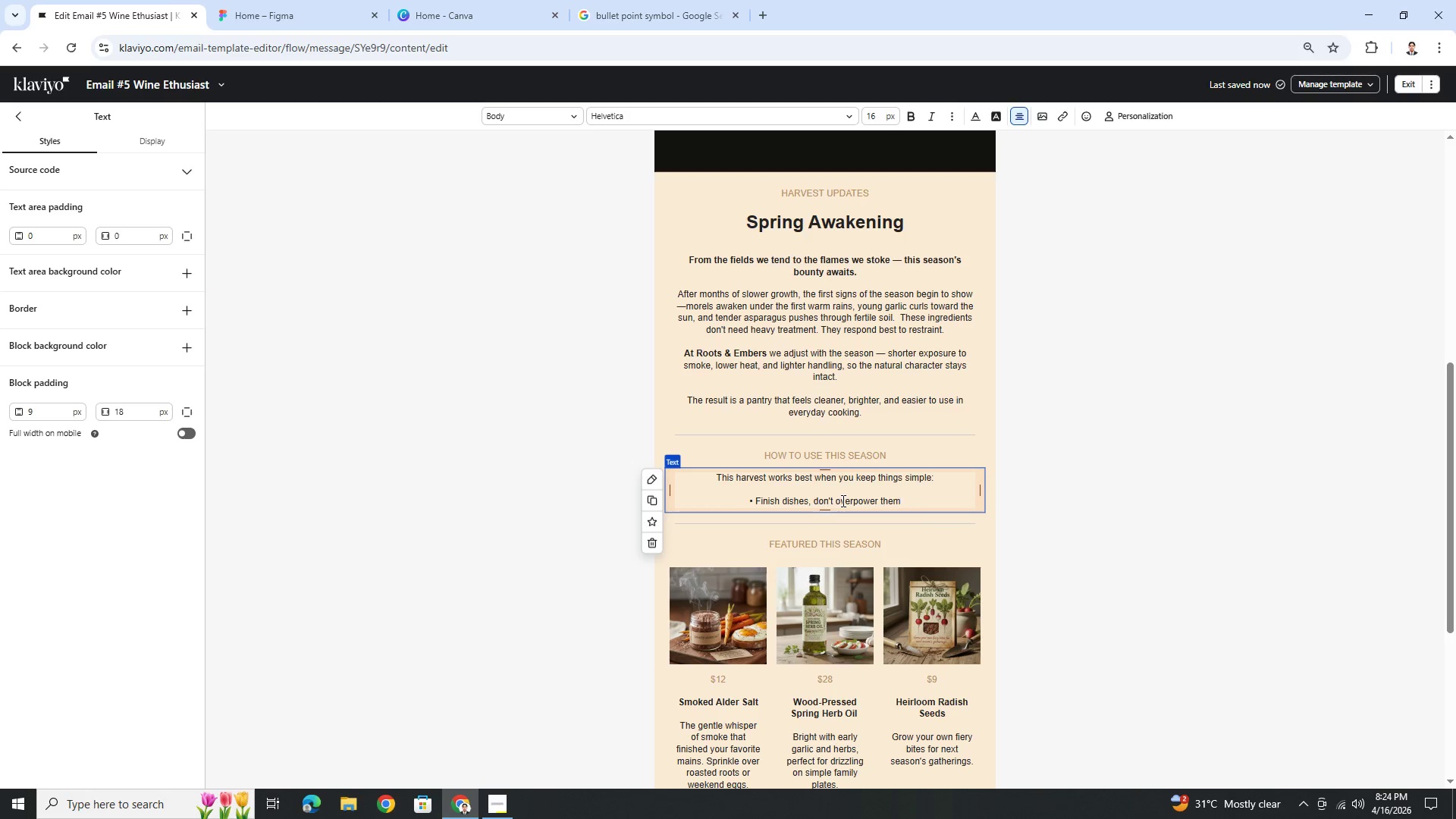 
key(Enter)
 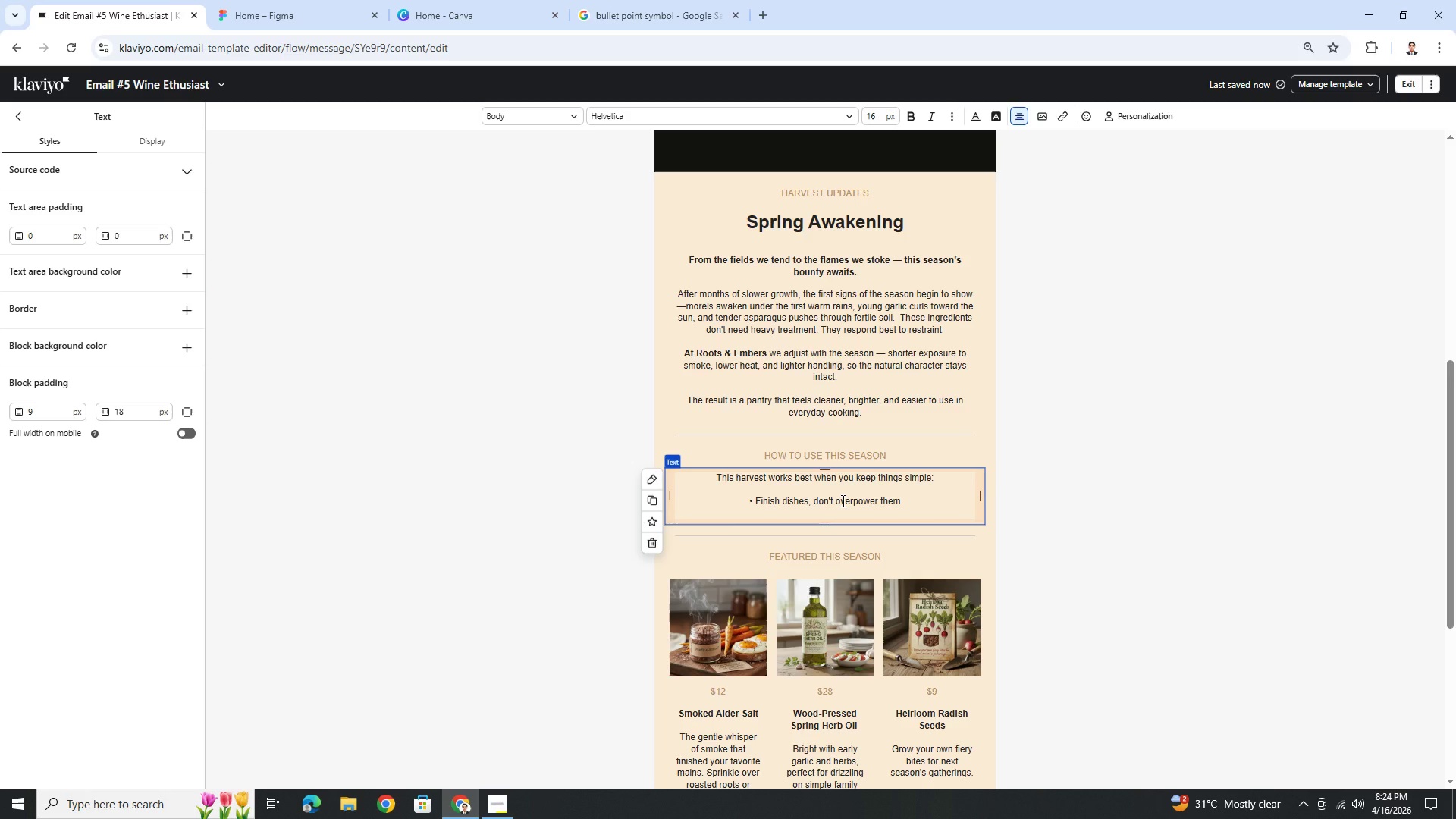 
key(Control+V)
 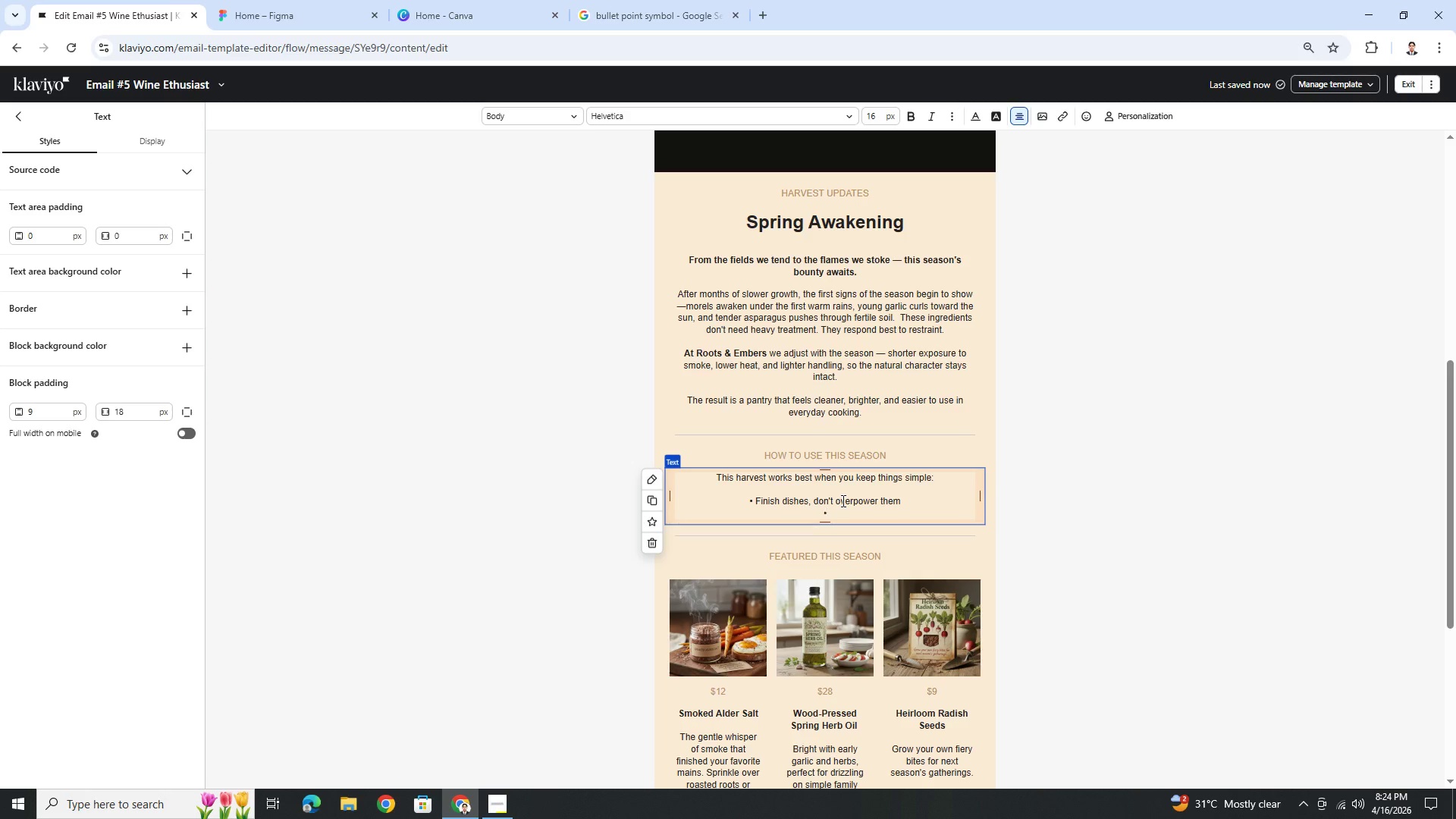 
type( Add depth at the end, not during cooking)
 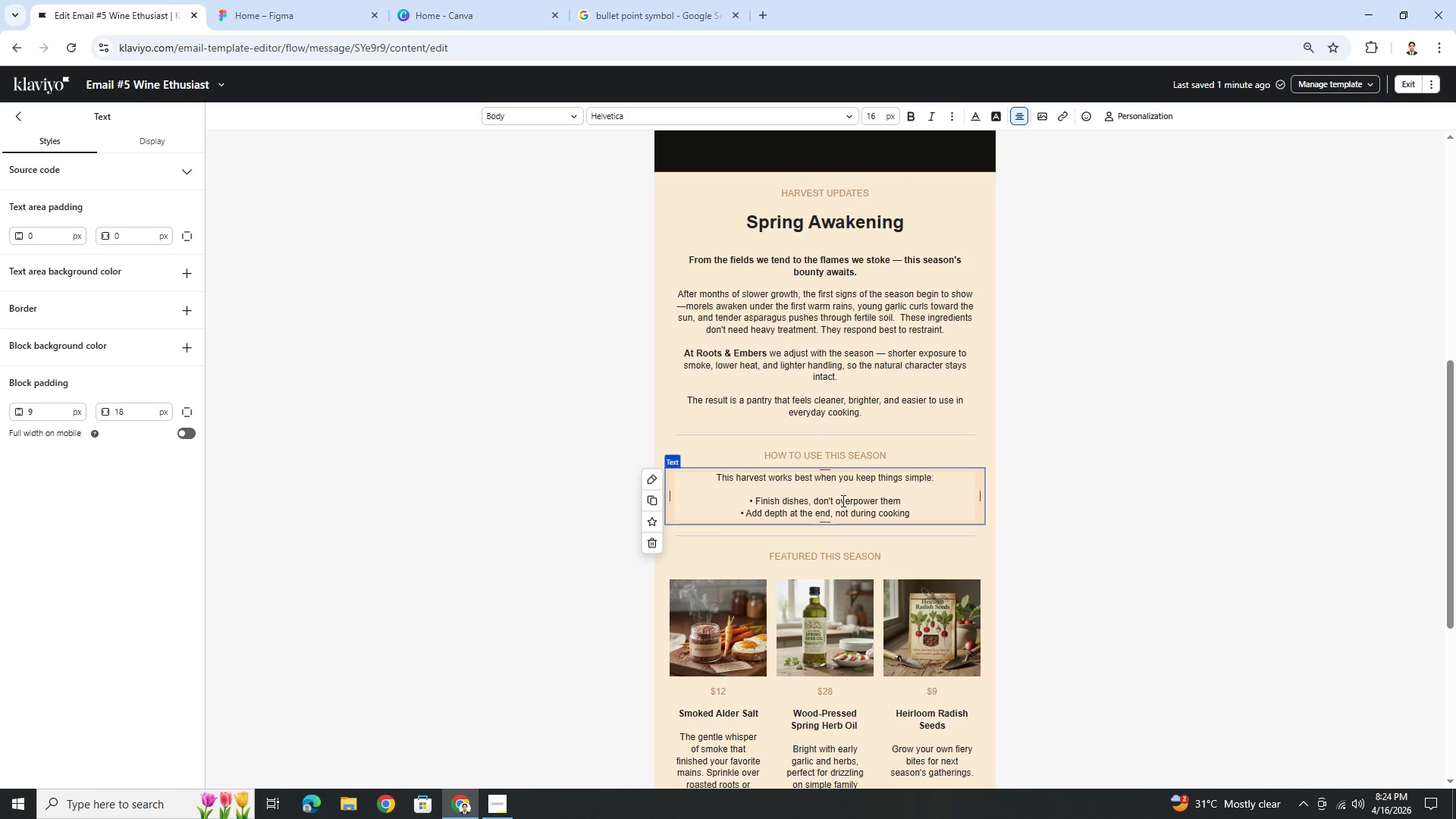 
hold_key(key=Enter, duration=0.33)
 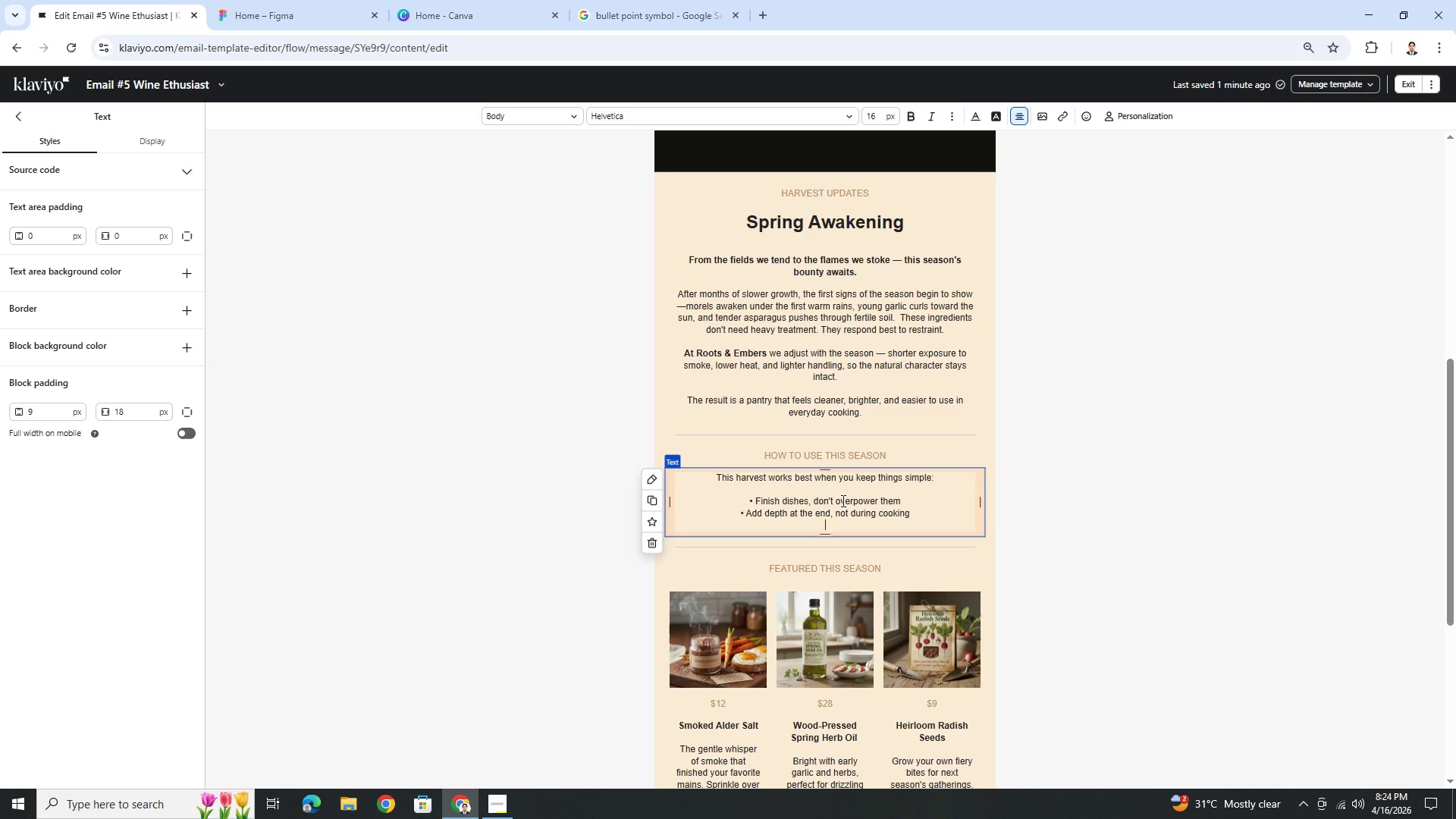 
key(Control+V)
 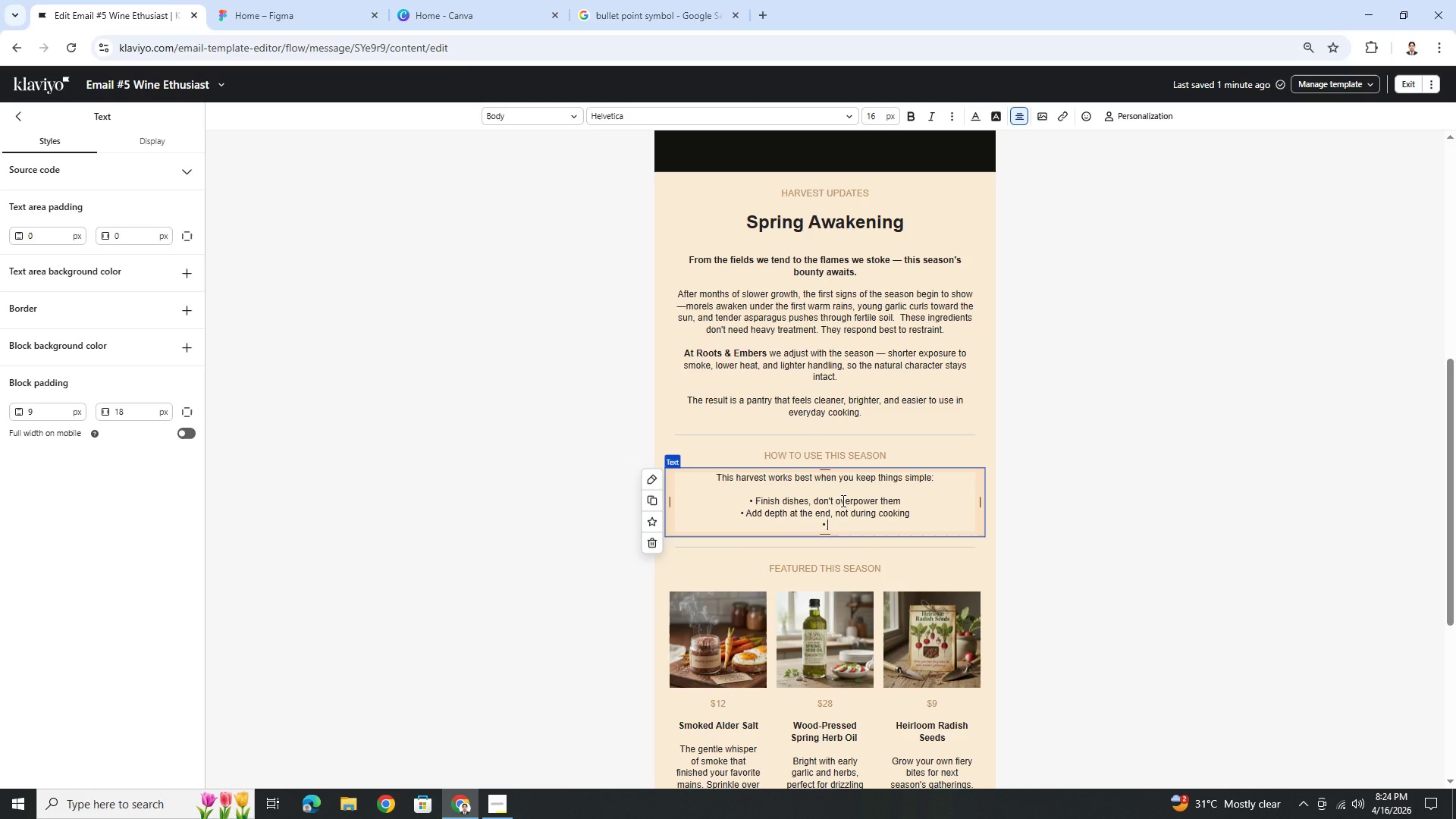 
type( Let one on)
key(Backspace)
key(Backspace)
type(ingredient carry he flavor)
 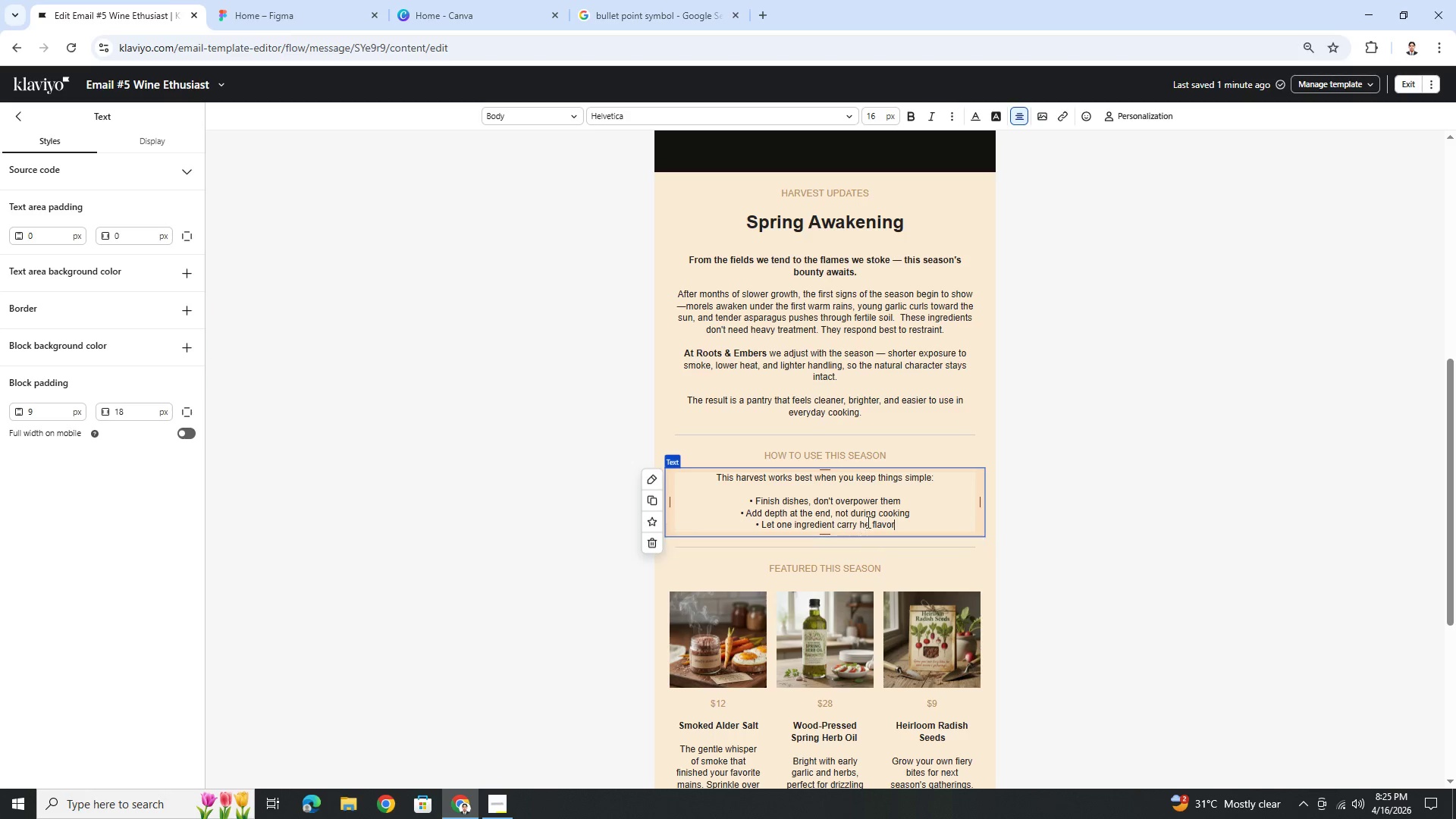 
left_click([859, 519])
 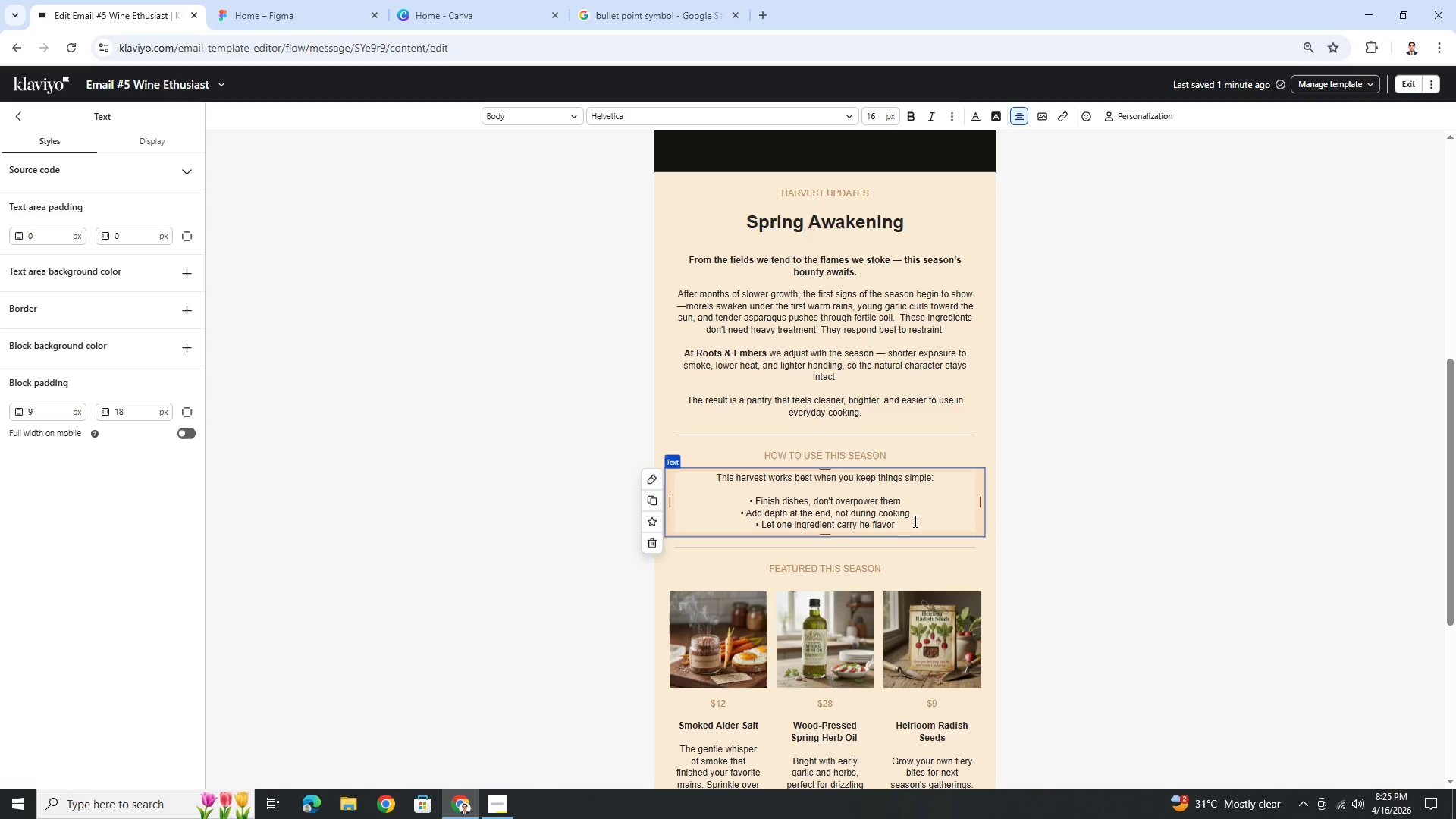 
key(T)
 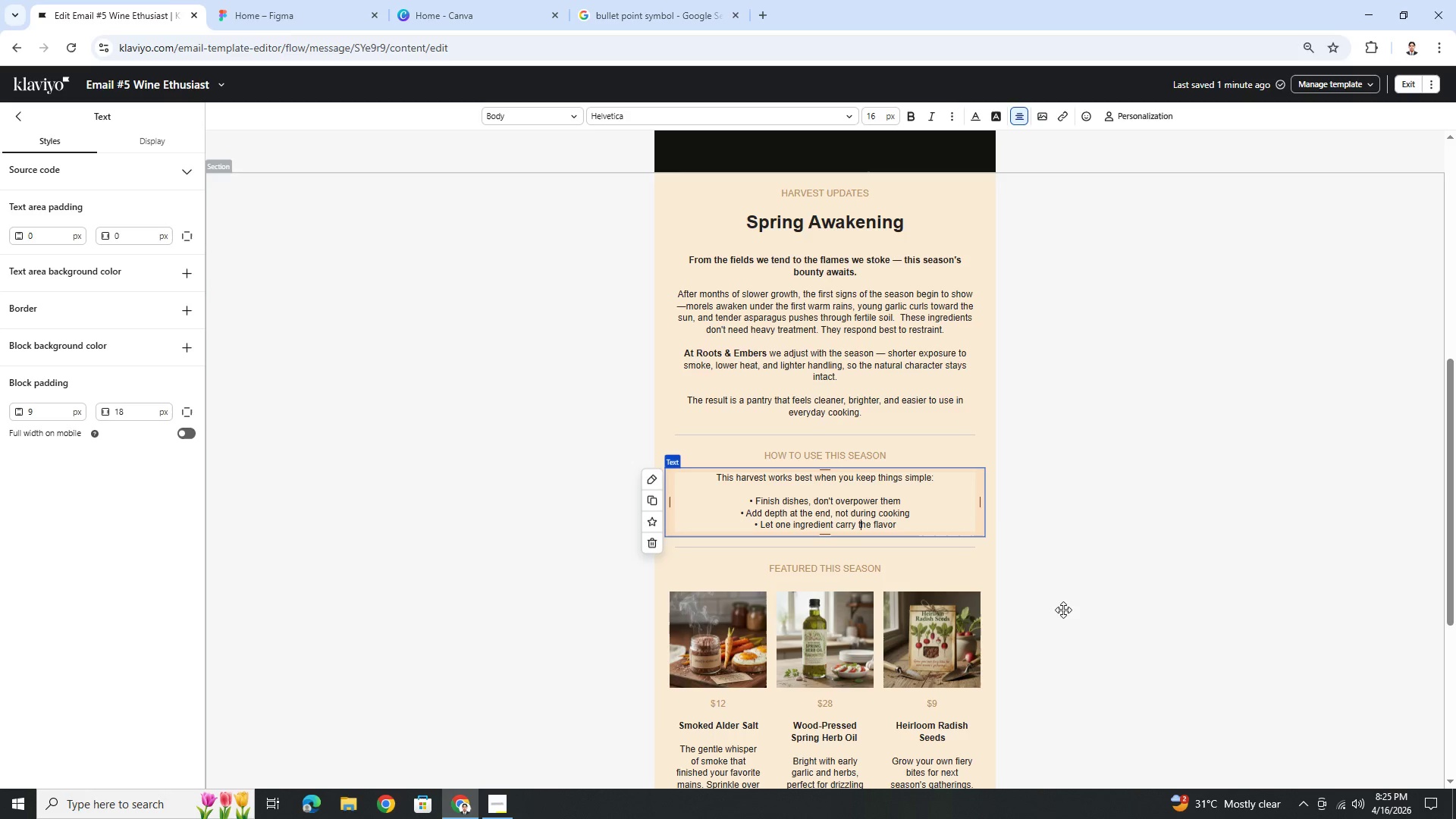 
left_click([1064, 611])
 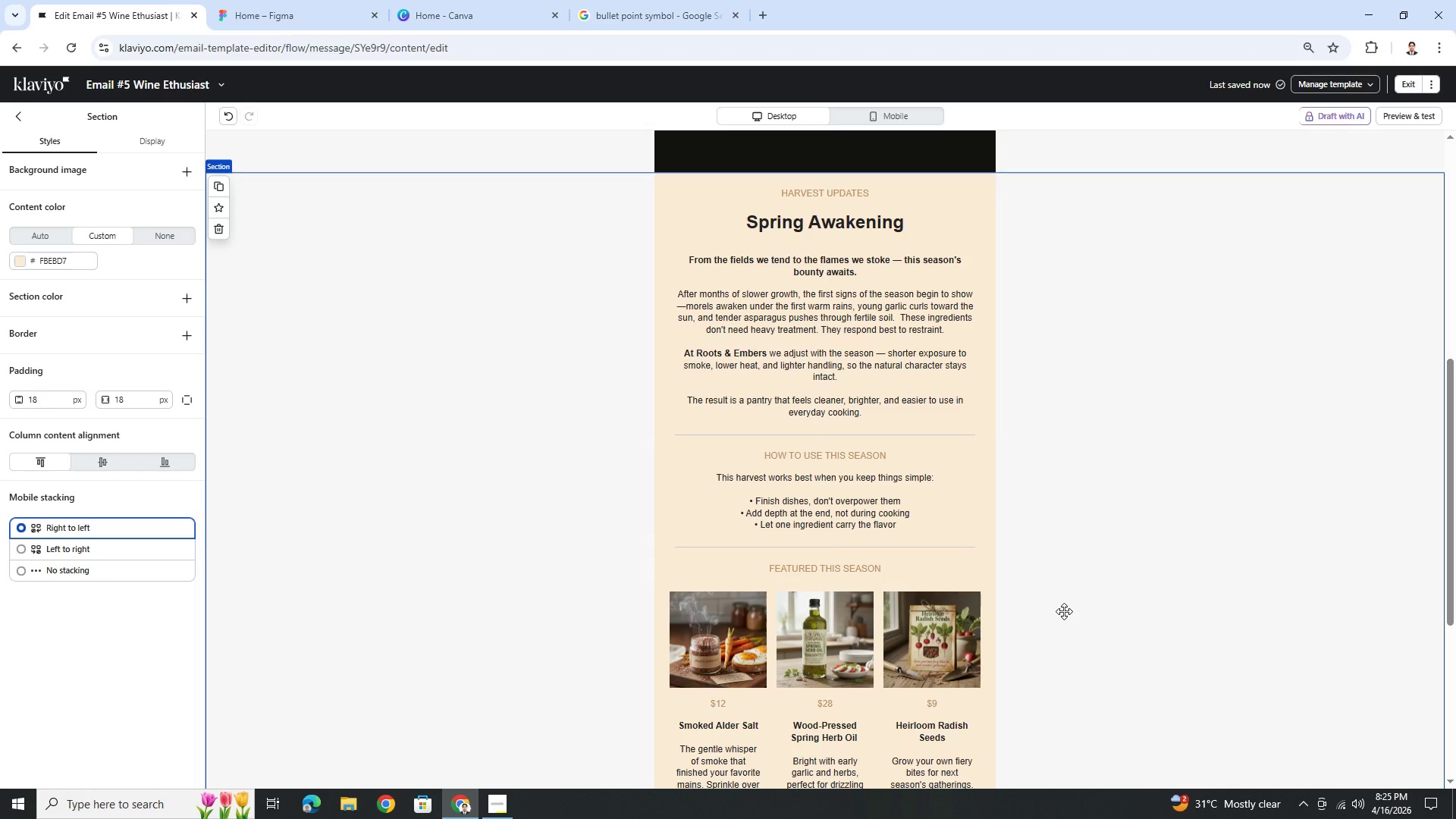 
left_click([895, 517])
 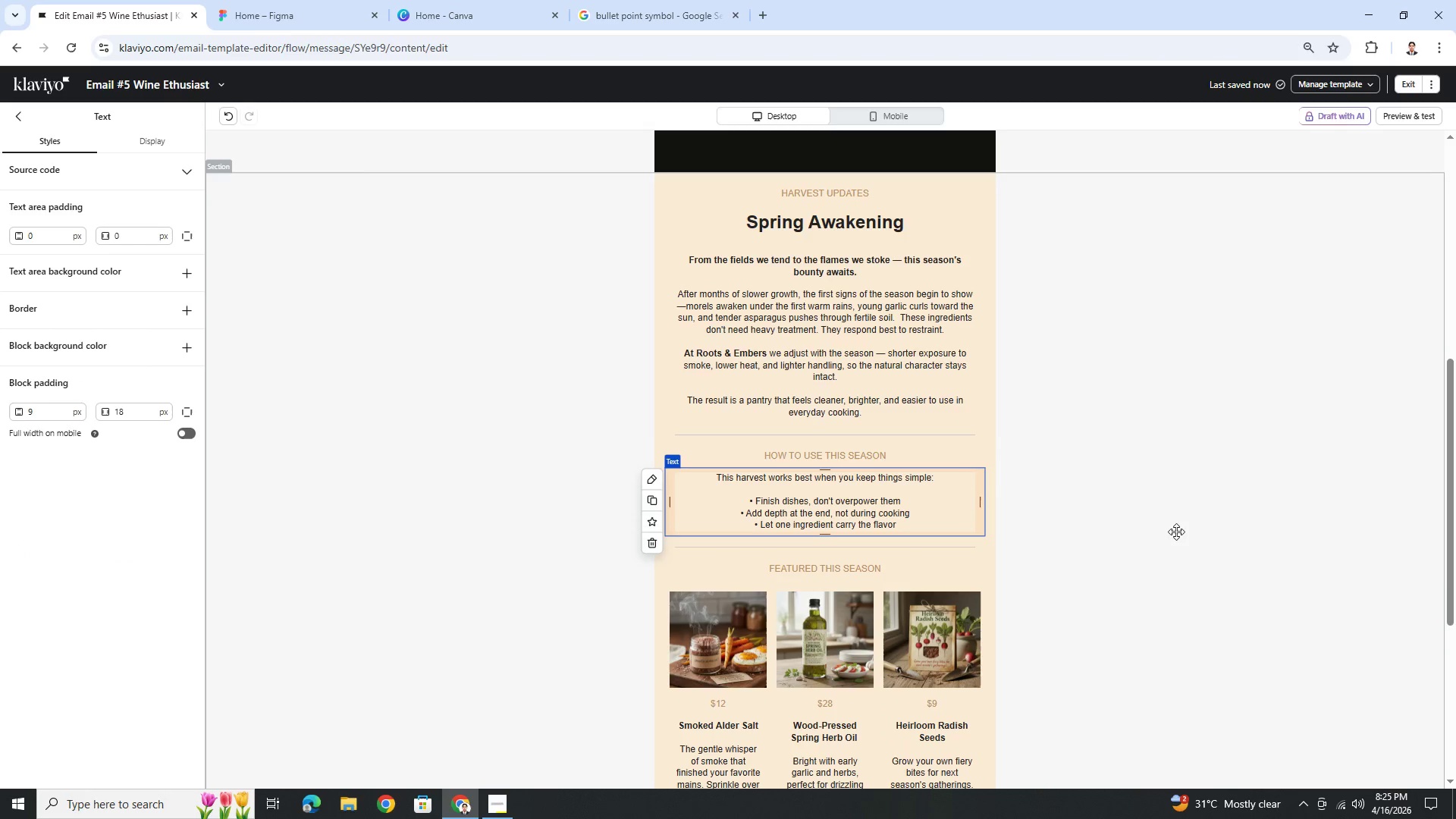 
left_click([1176, 537])
 